 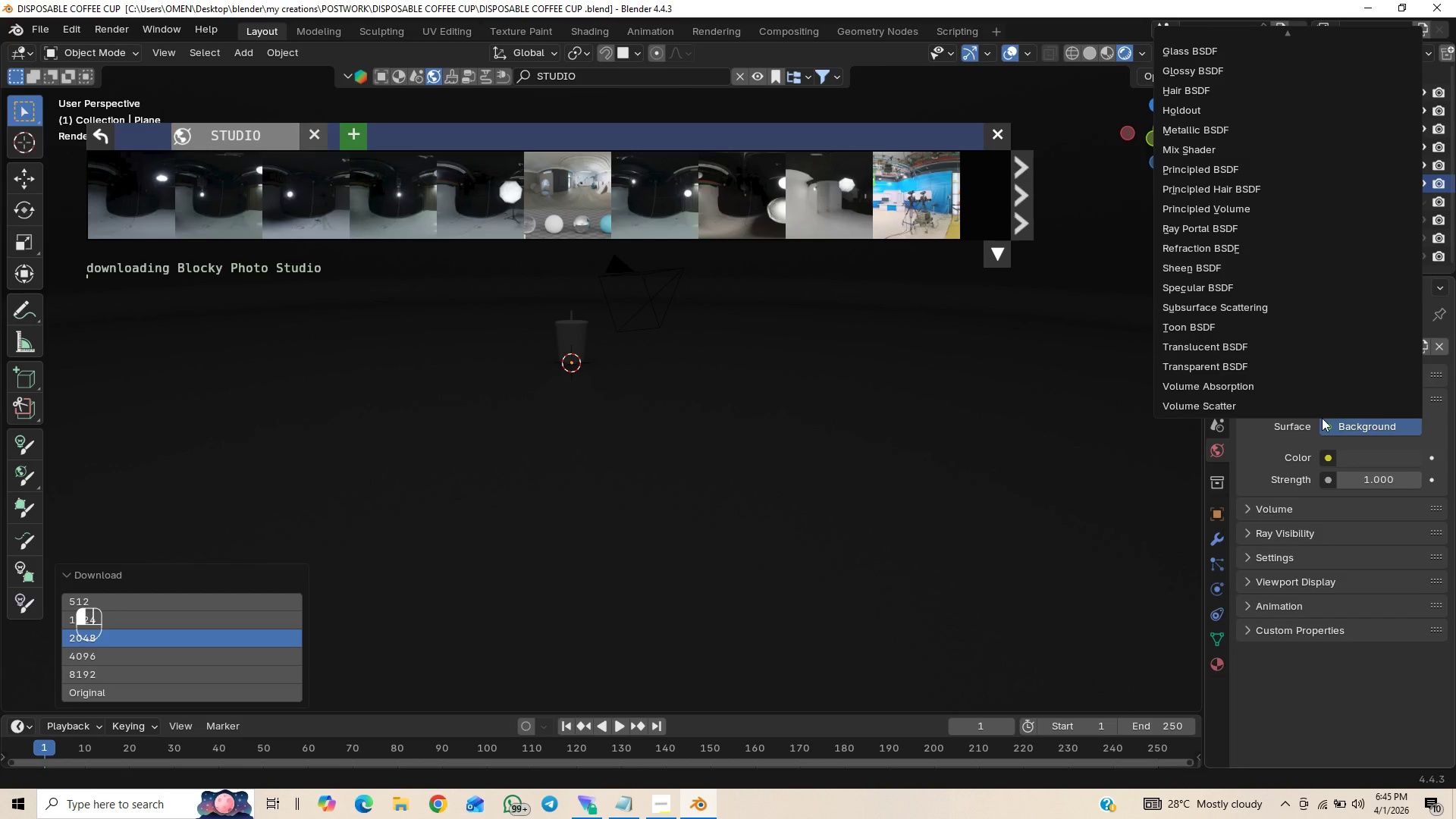 
left_click([1327, 453])
 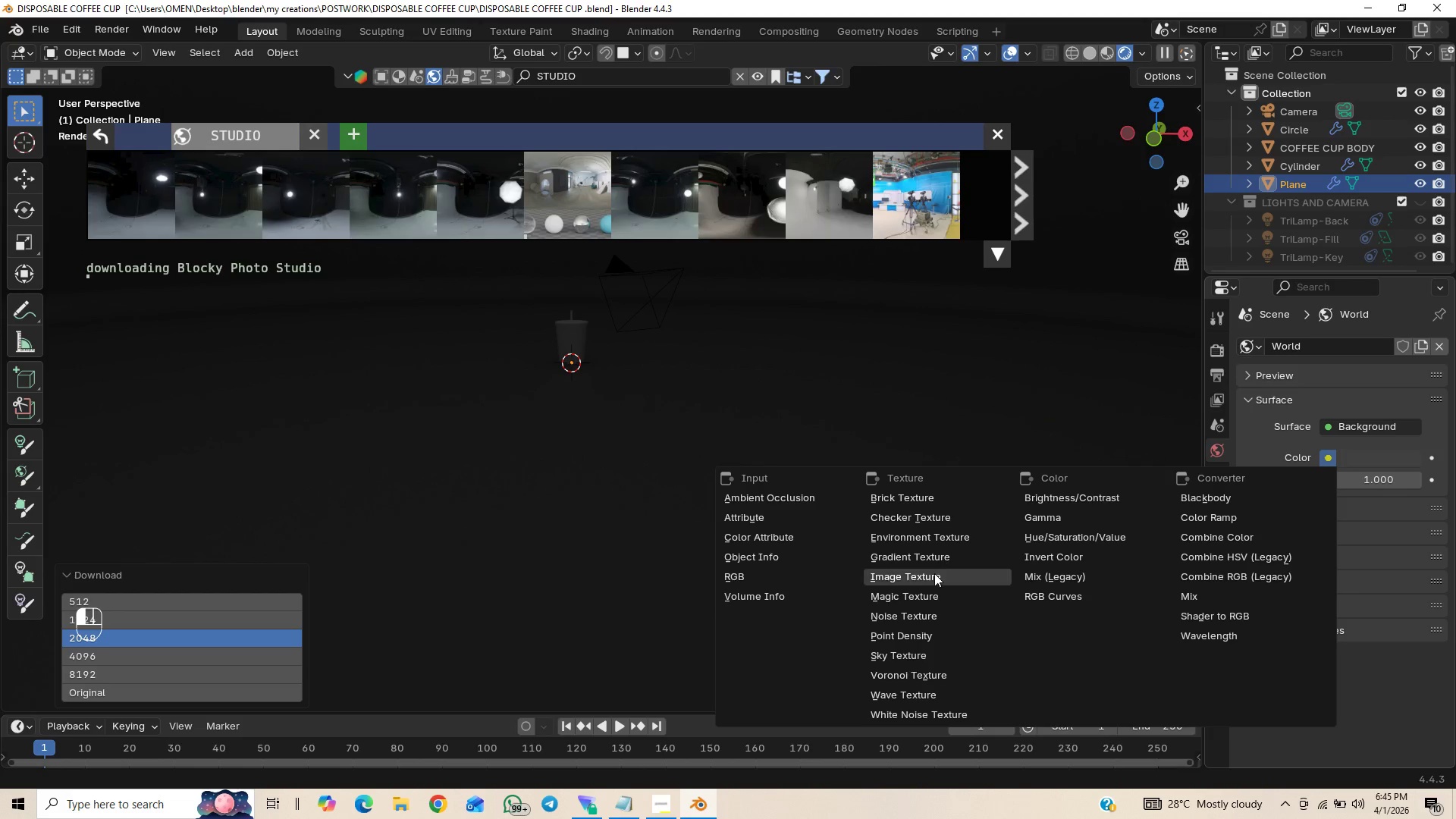 
mouse_move([920, 541])
 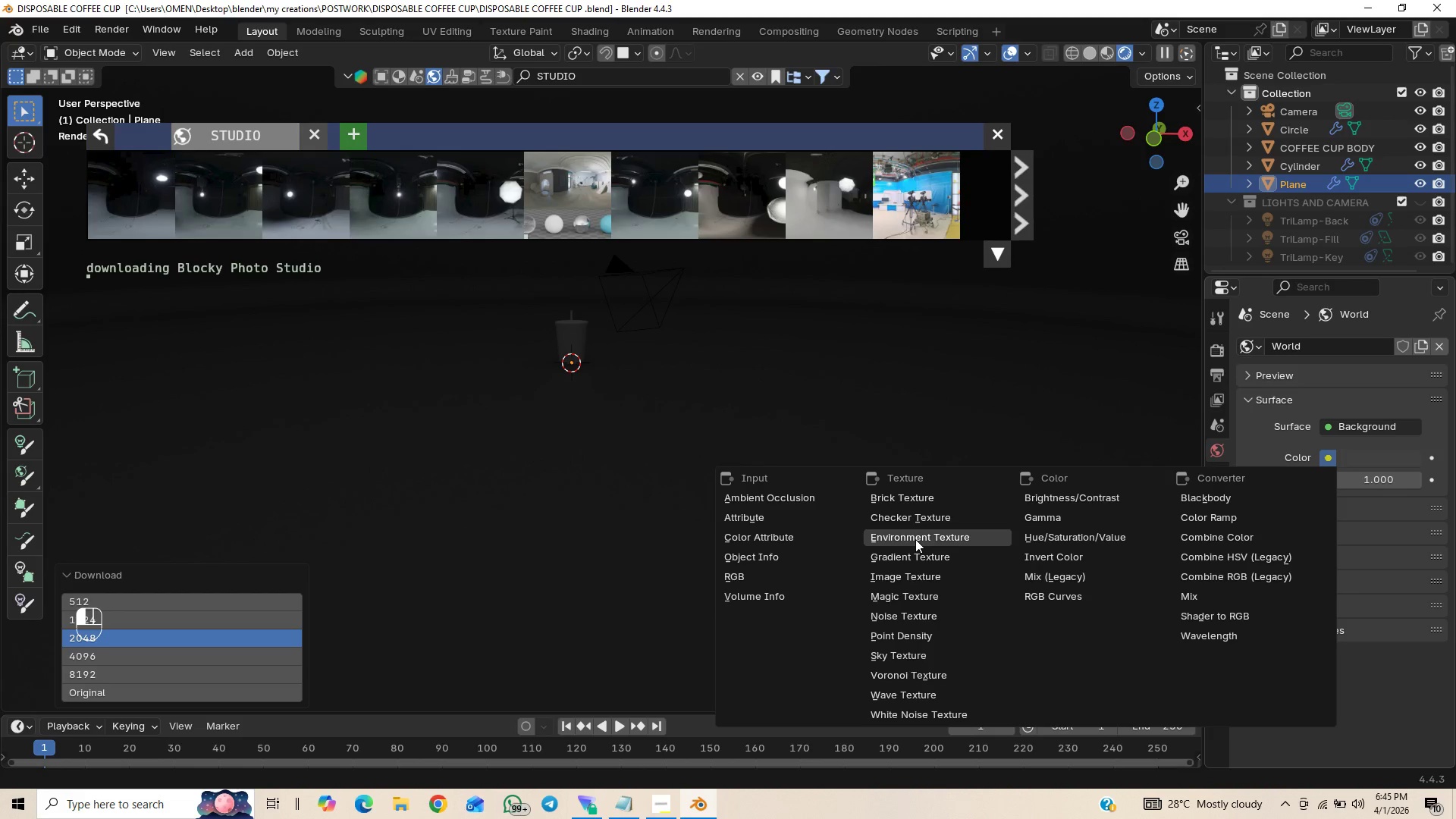 
left_click([915, 539])
 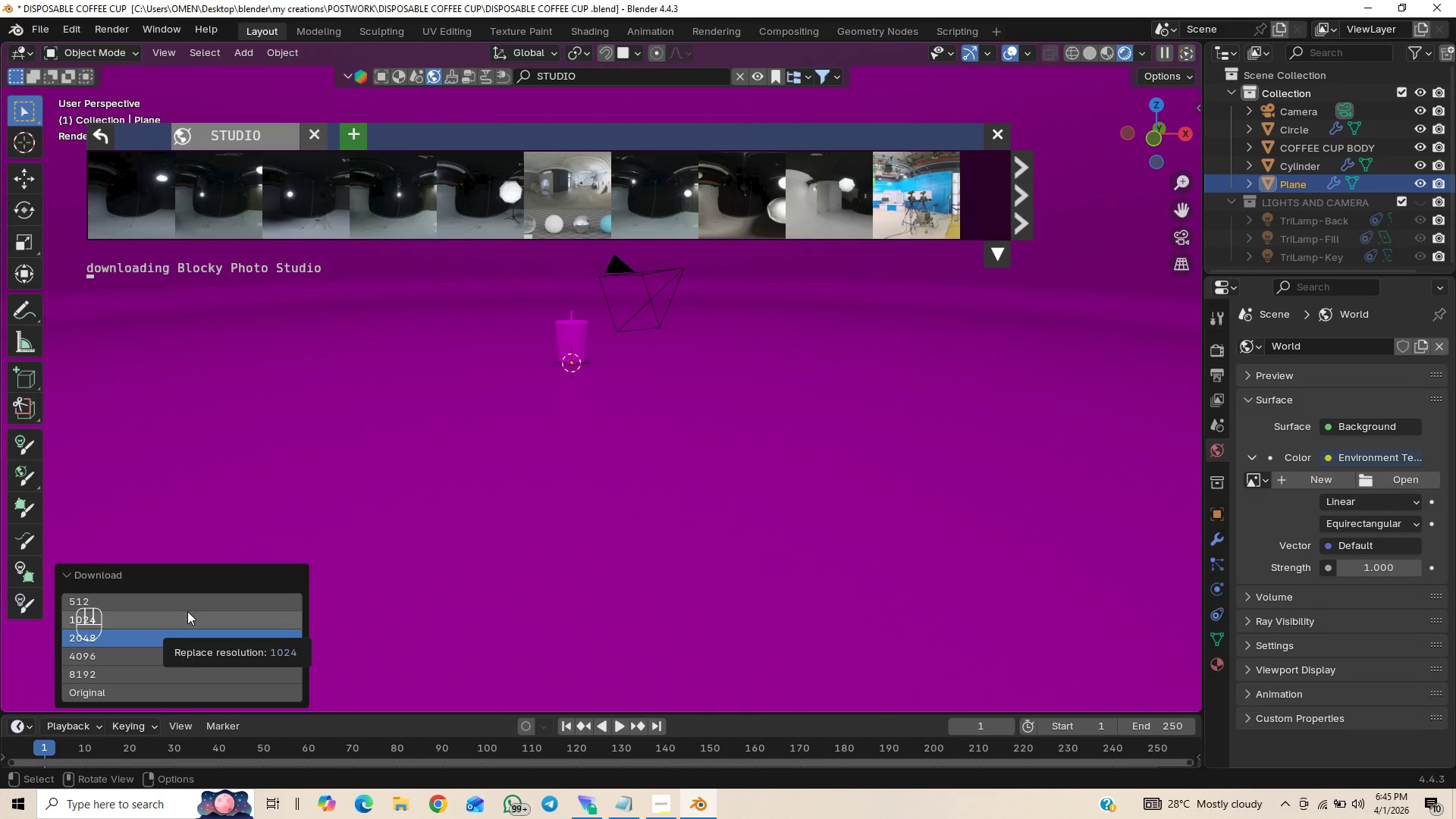 
wait(18.25)
 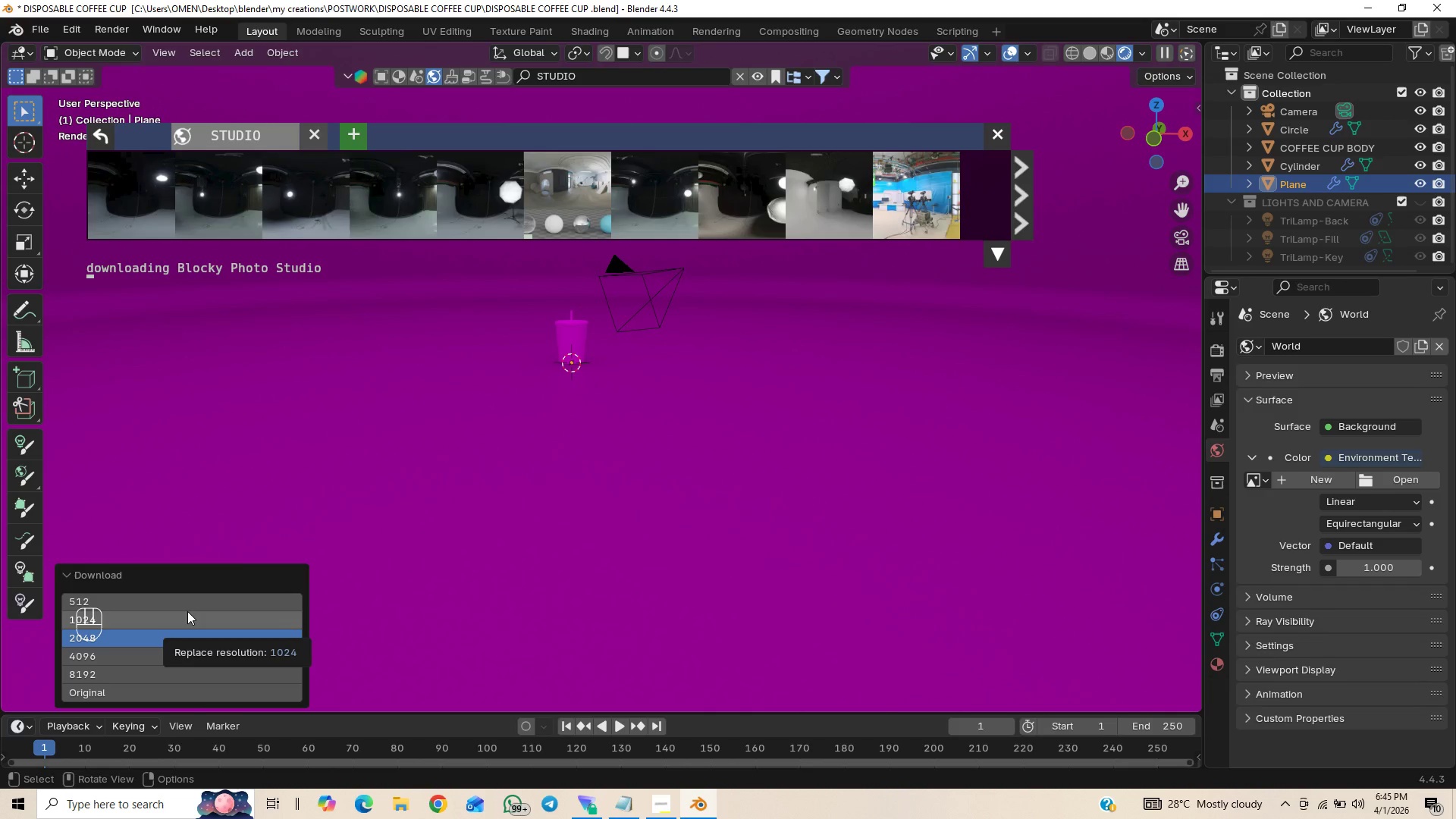 
left_click_drag(start_coordinate=[570, 202], to_coordinate=[550, 209])
 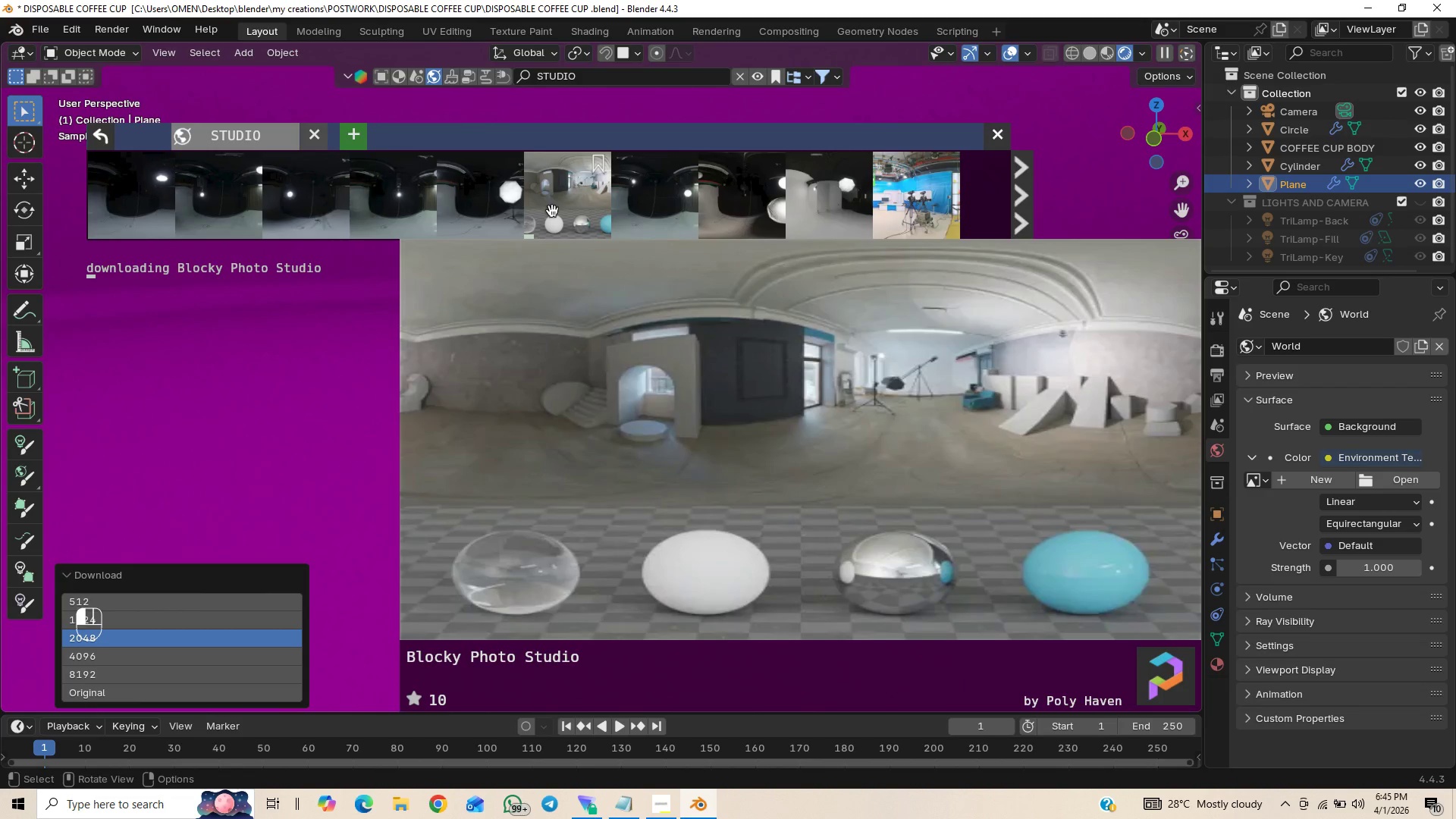 
left_click_drag(start_coordinate=[551, 209], to_coordinate=[1407, 475])
 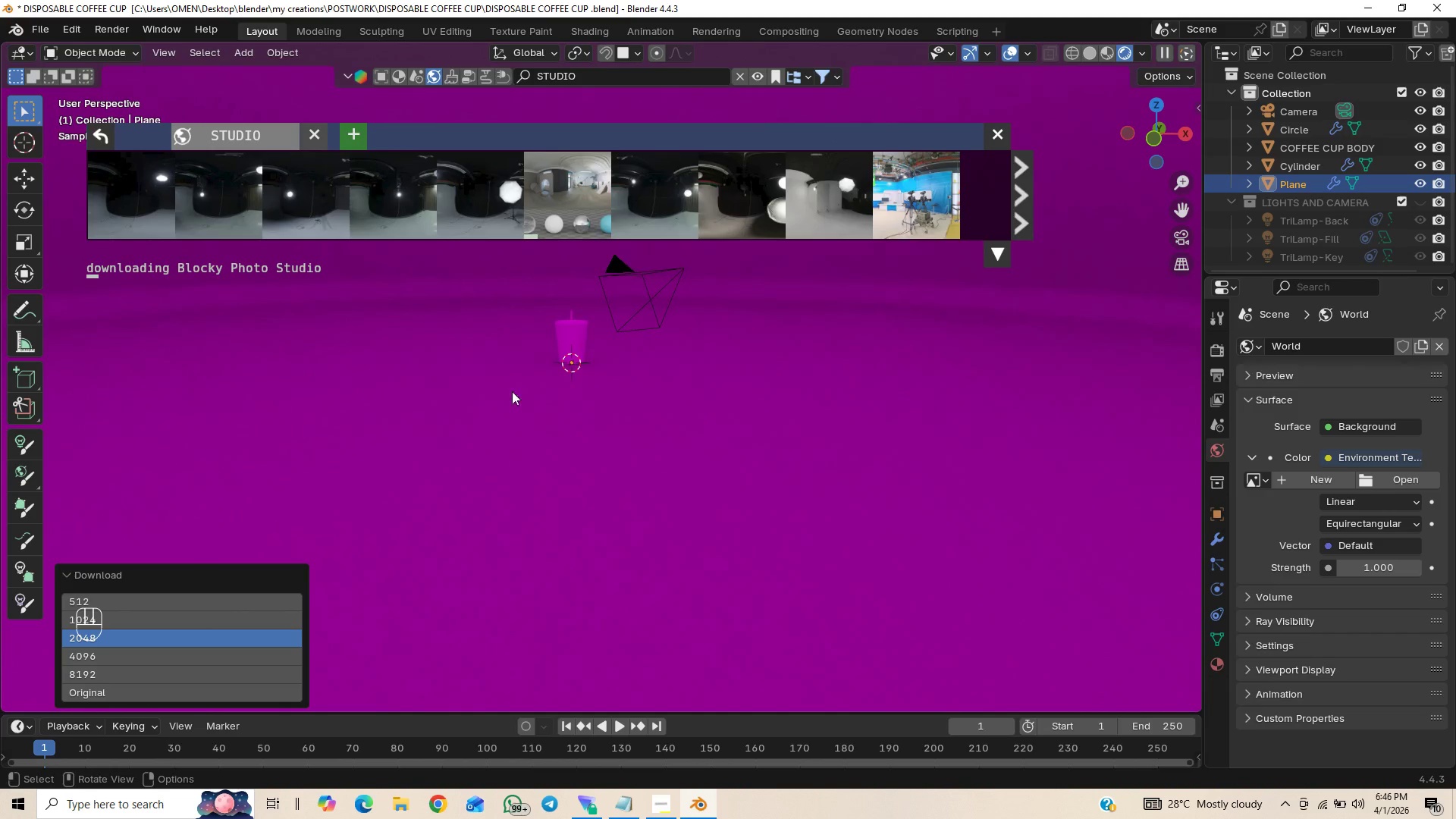 
wait(25.73)
 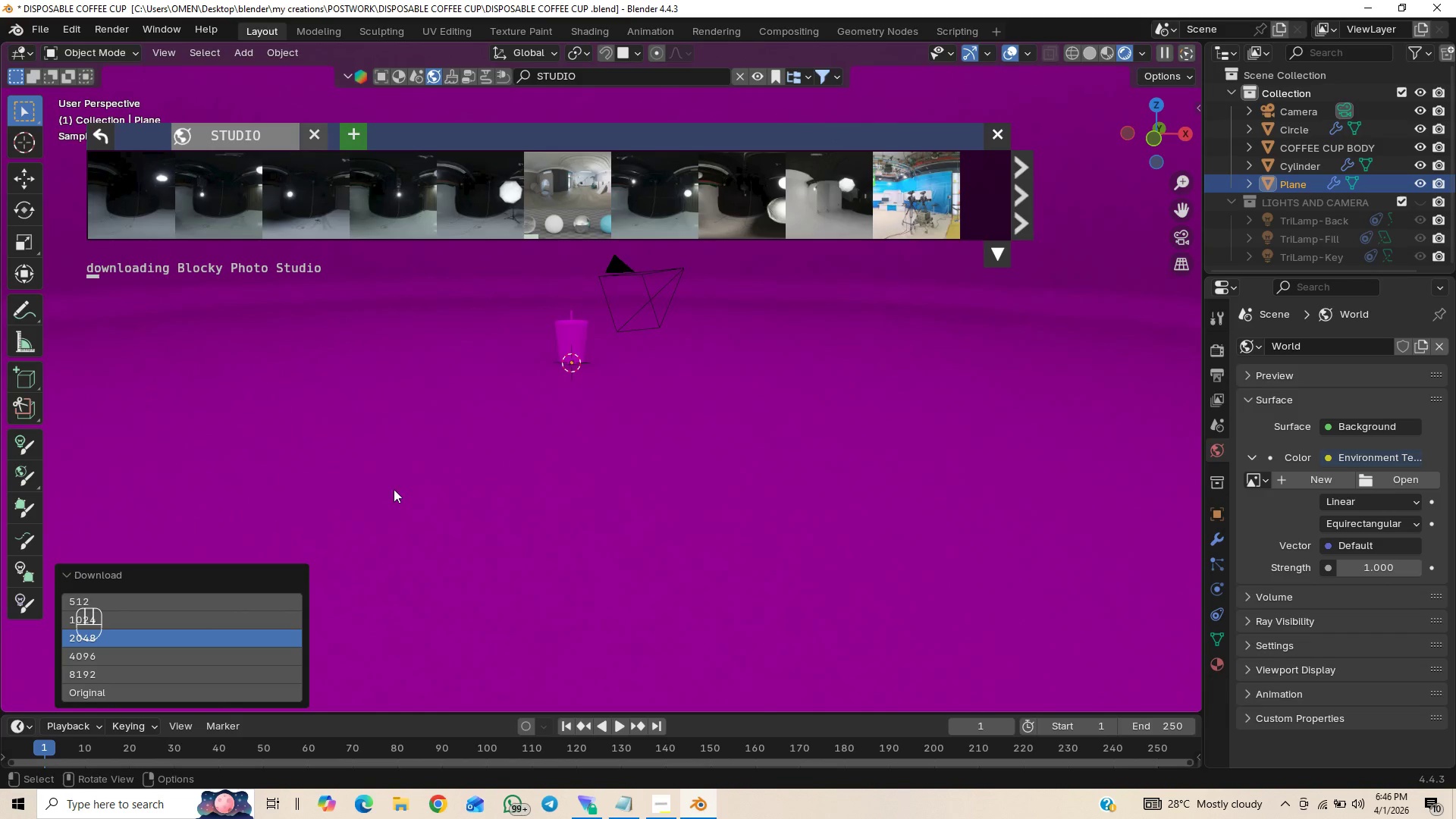 
key(Control+Z)
 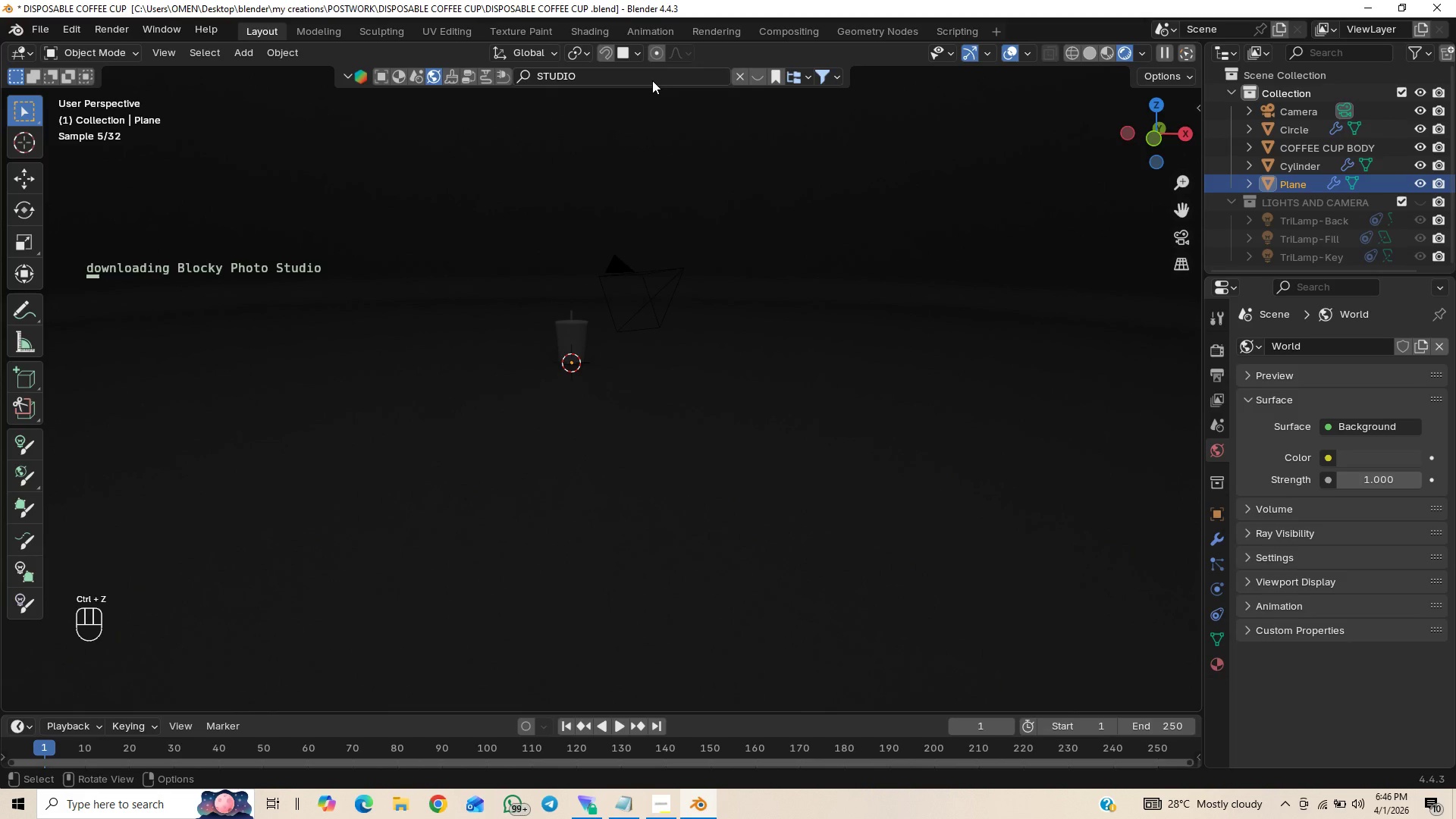 
left_click([652, 80])
 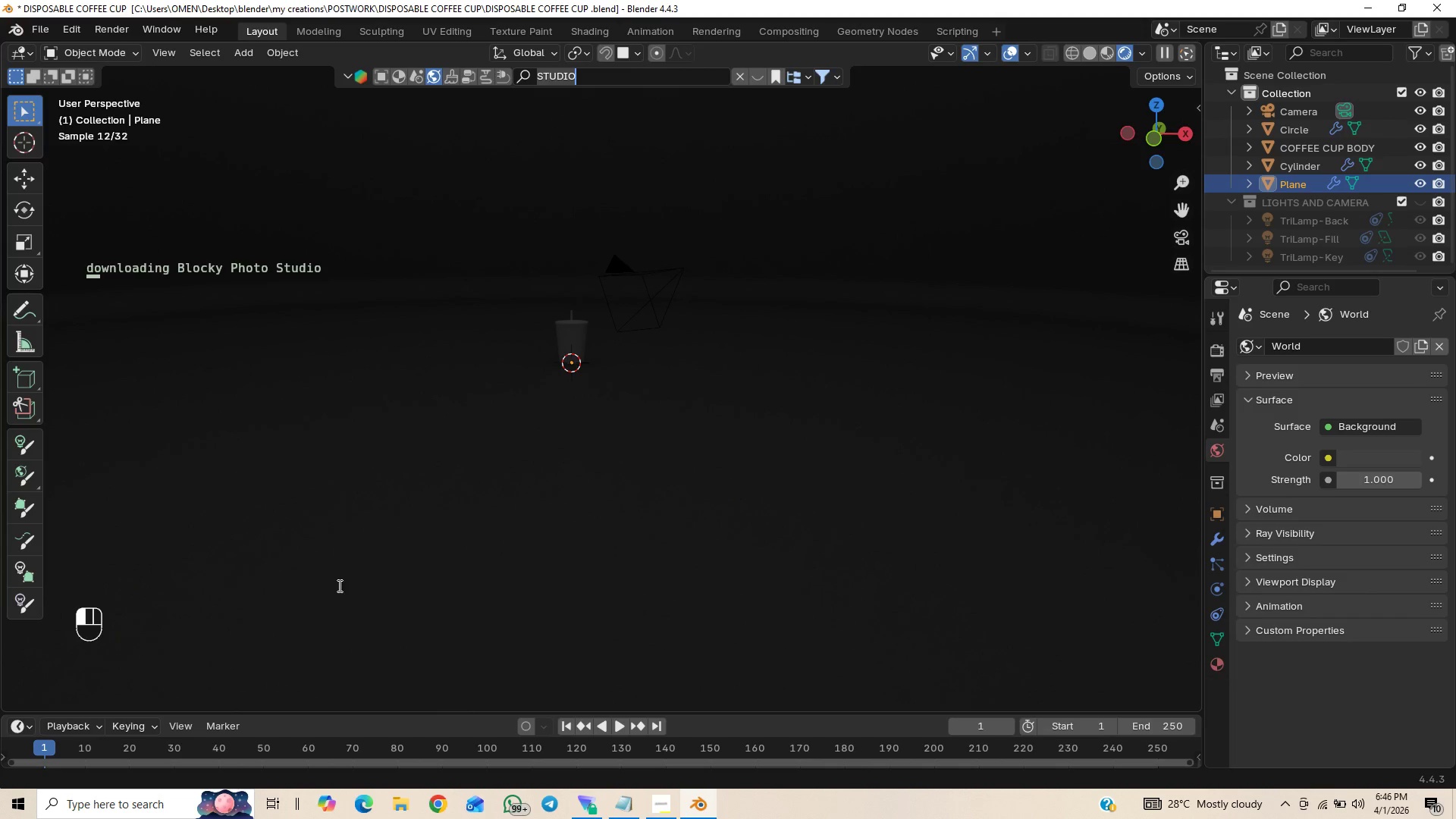 
key(Control+S)
 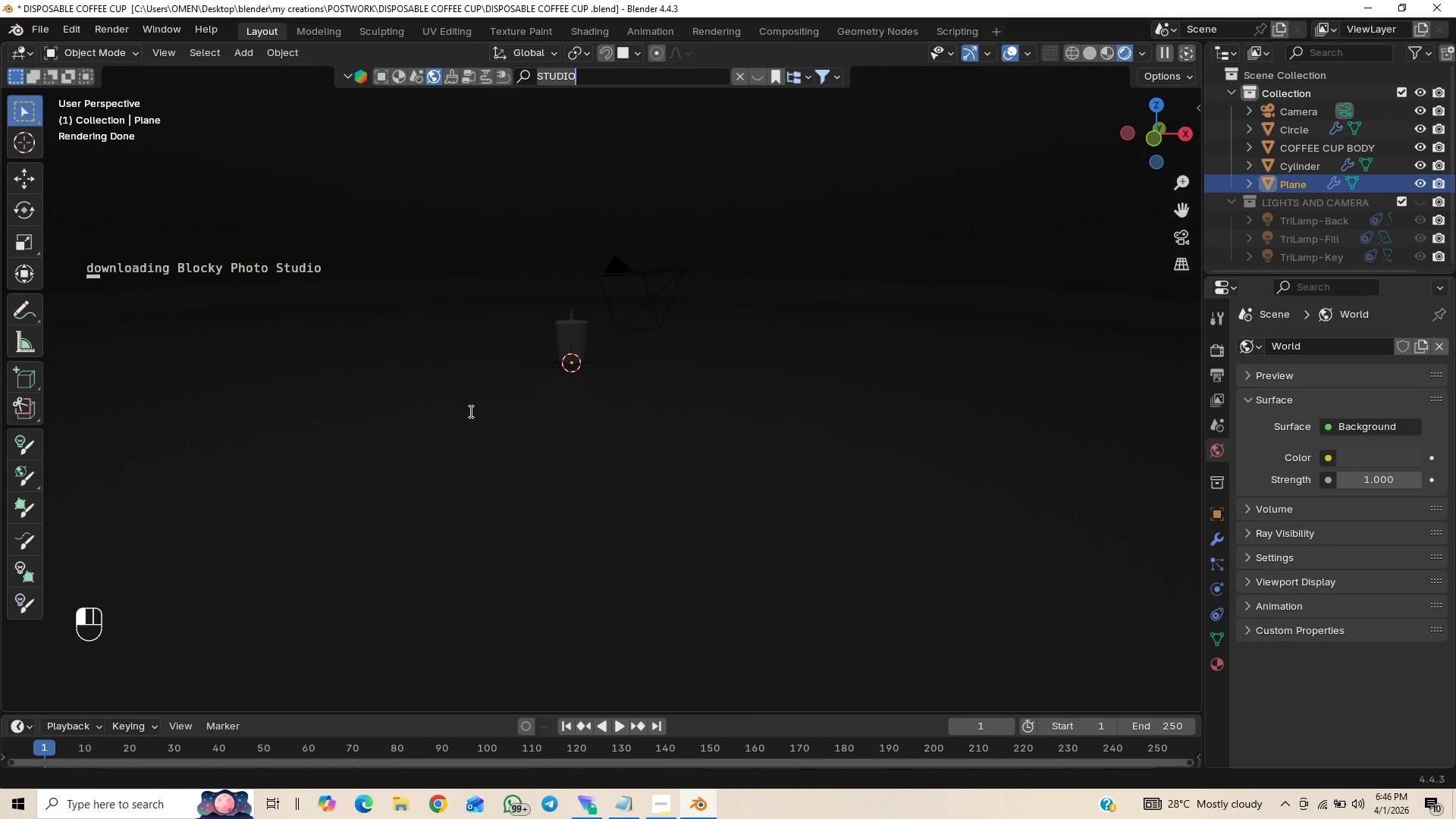 
scroll: coordinate [568, 410], scroll_direction: up, amount: 2.0
 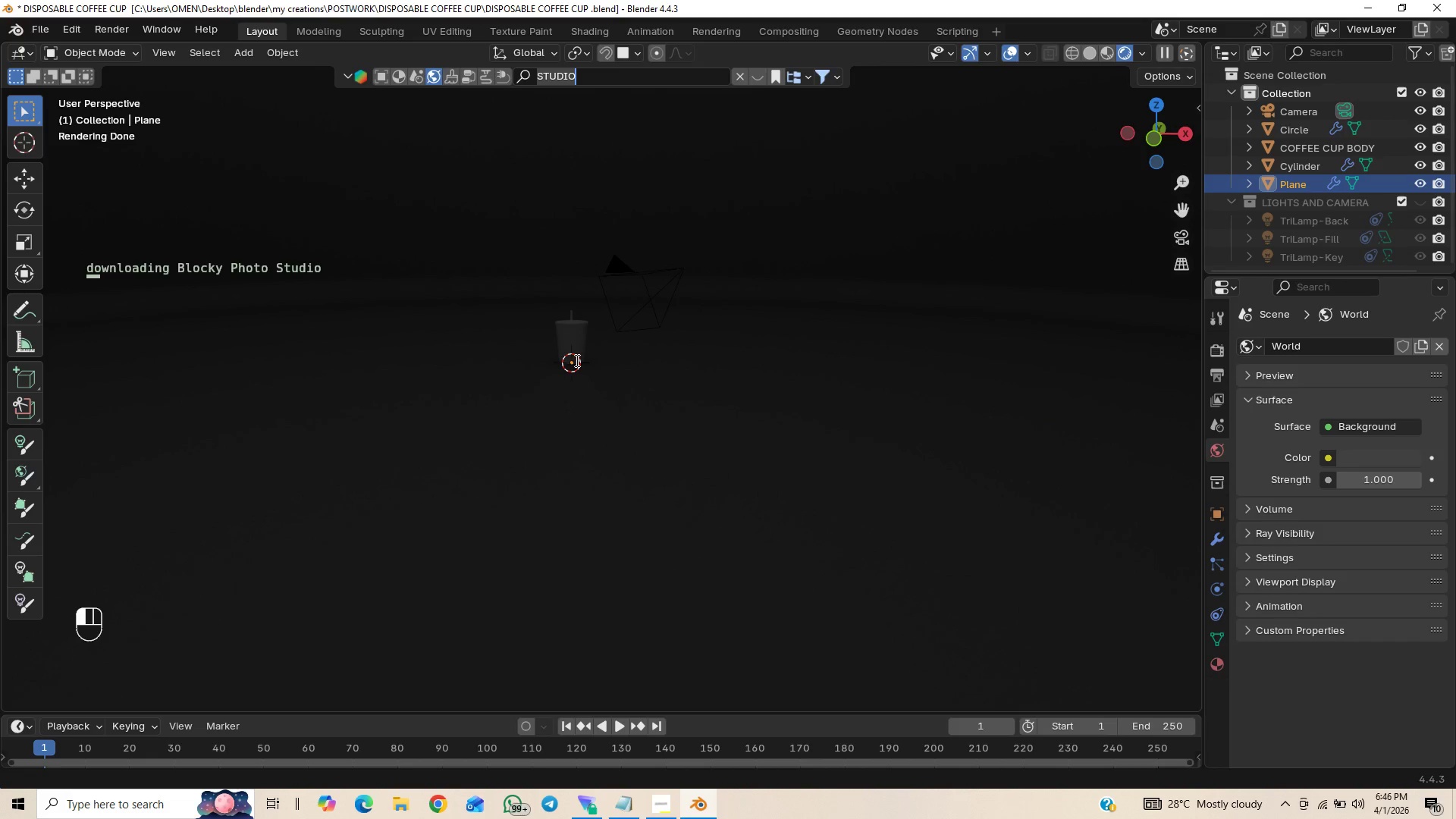 
scroll: coordinate [576, 360], scroll_direction: down, amount: 13.0
 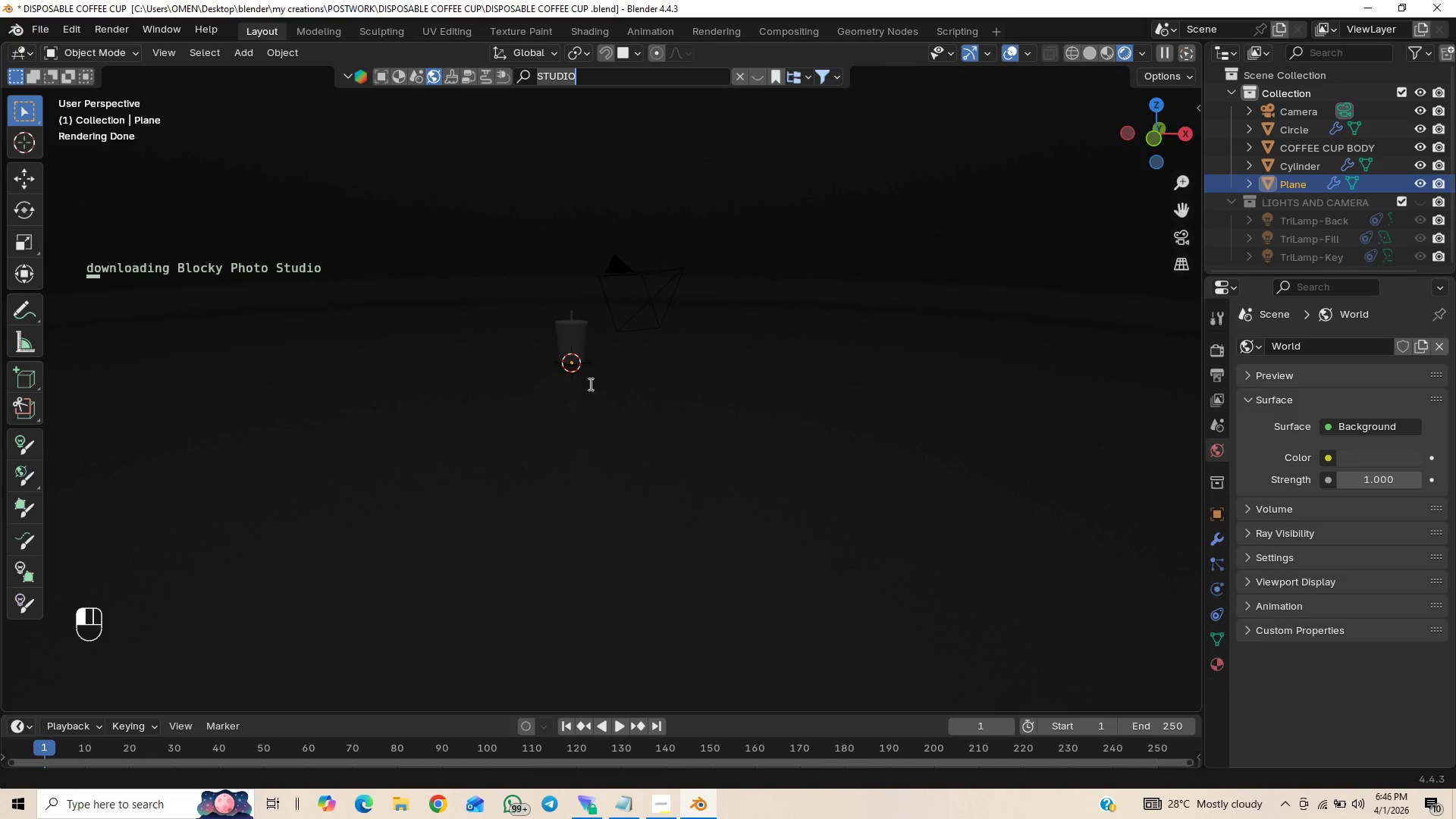 
scroll: coordinate [613, 356], scroll_direction: up, amount: 107.0
 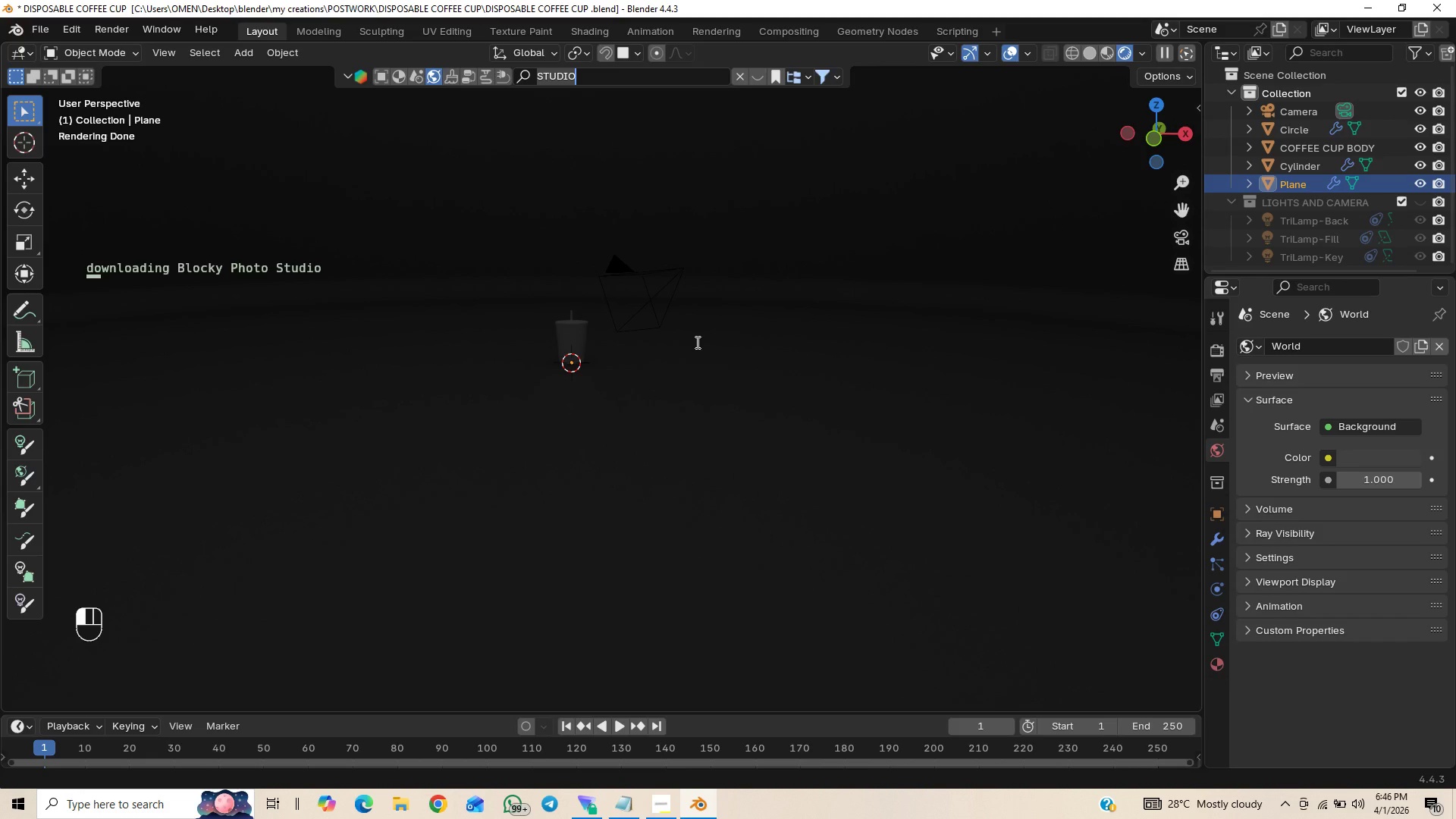 
right_click([696, 342])
 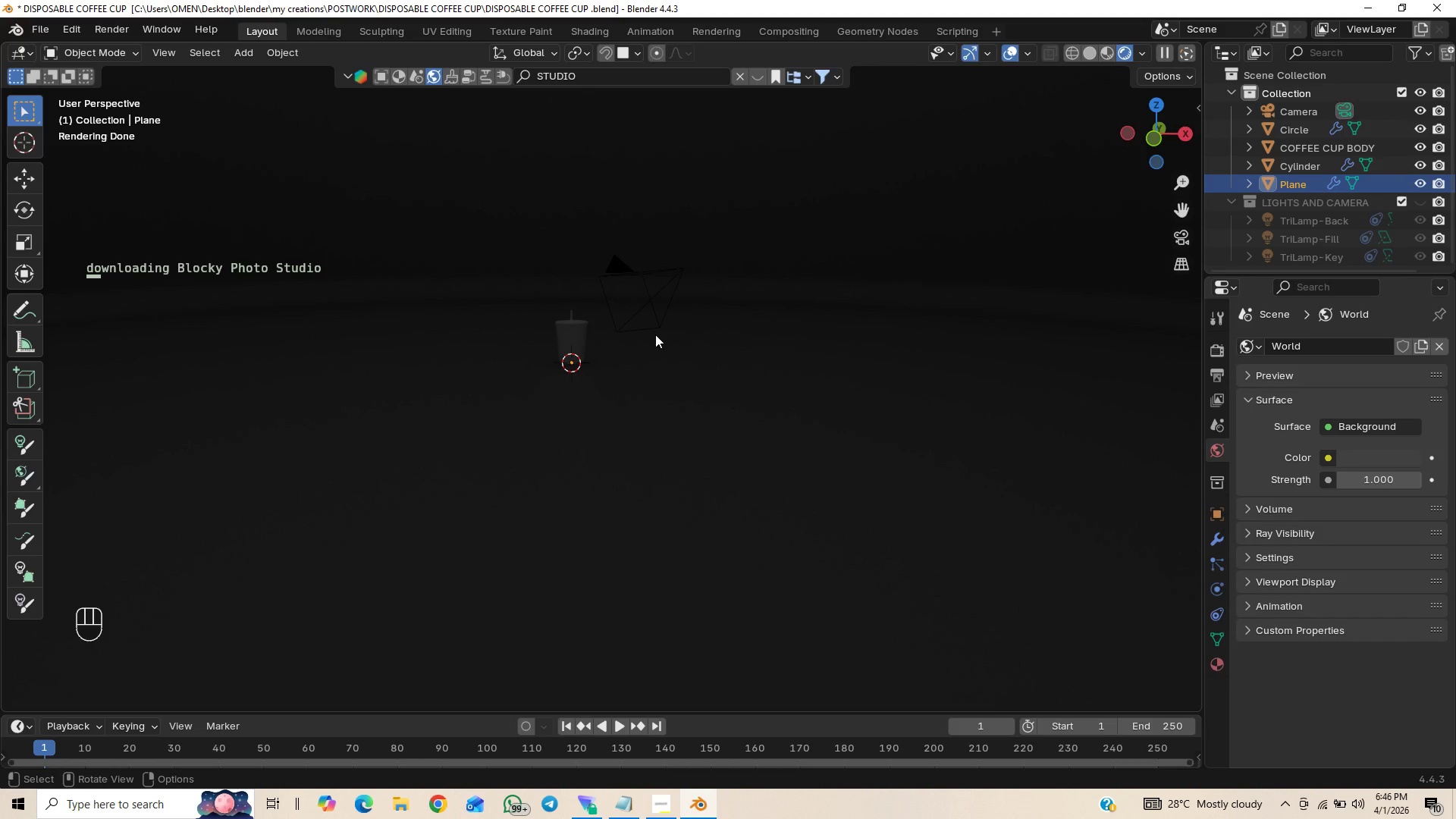 
scroll: coordinate [655, 334], scroll_direction: down, amount: 14.0
 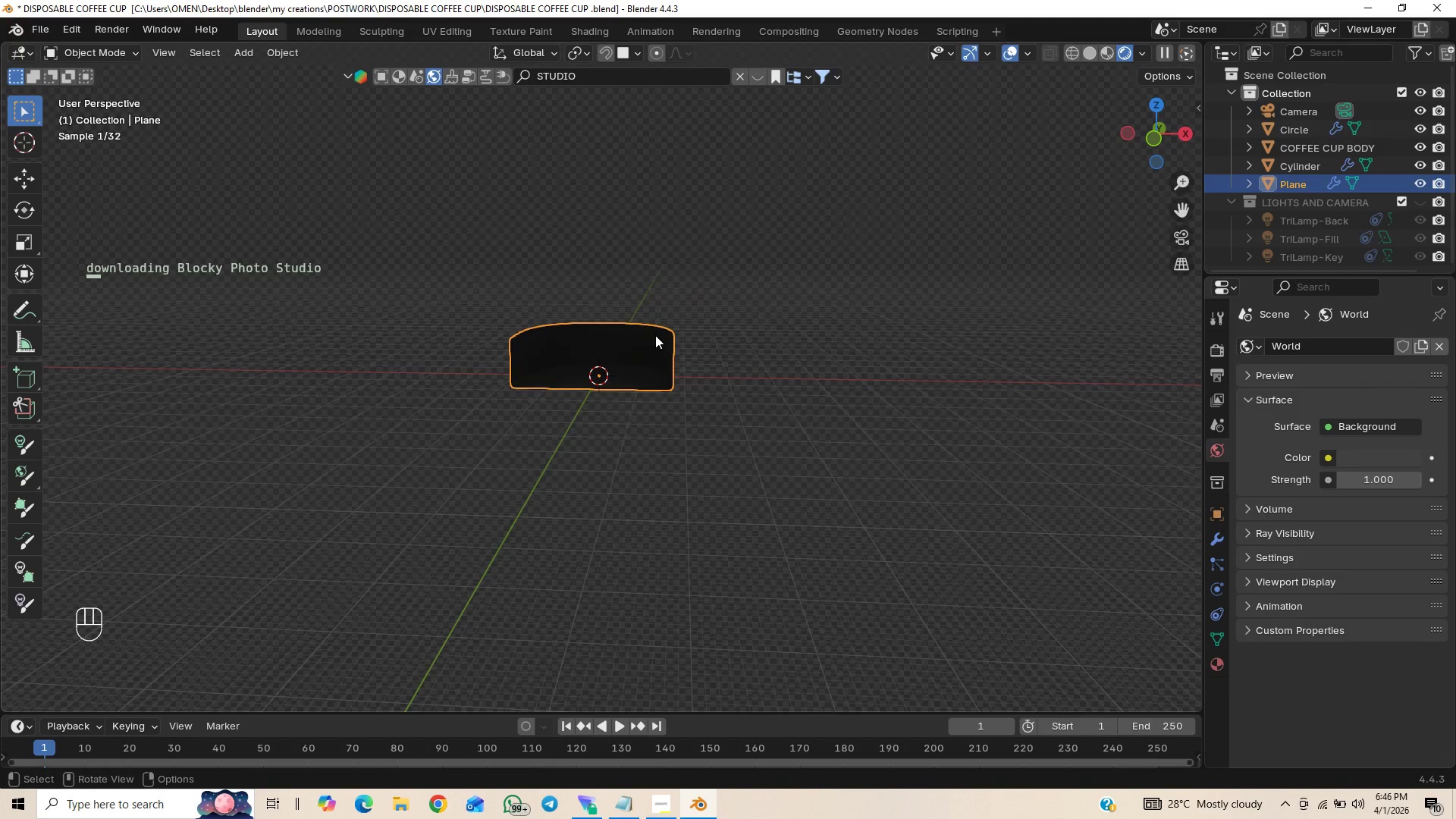 
scroll: coordinate [639, 387], scroll_direction: up, amount: 13.0
 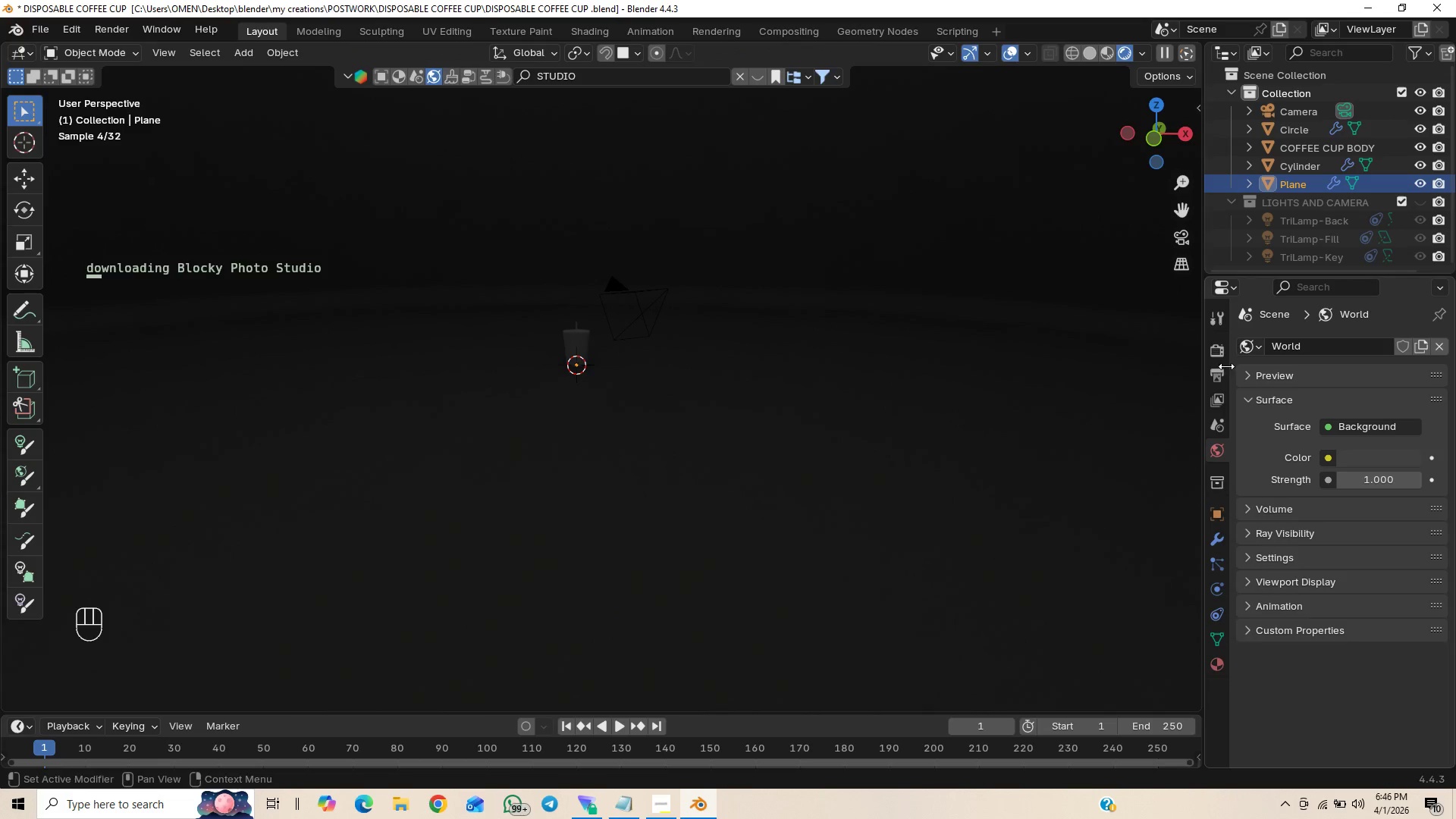 
scroll: coordinate [828, 414], scroll_direction: down, amount: 21.0
 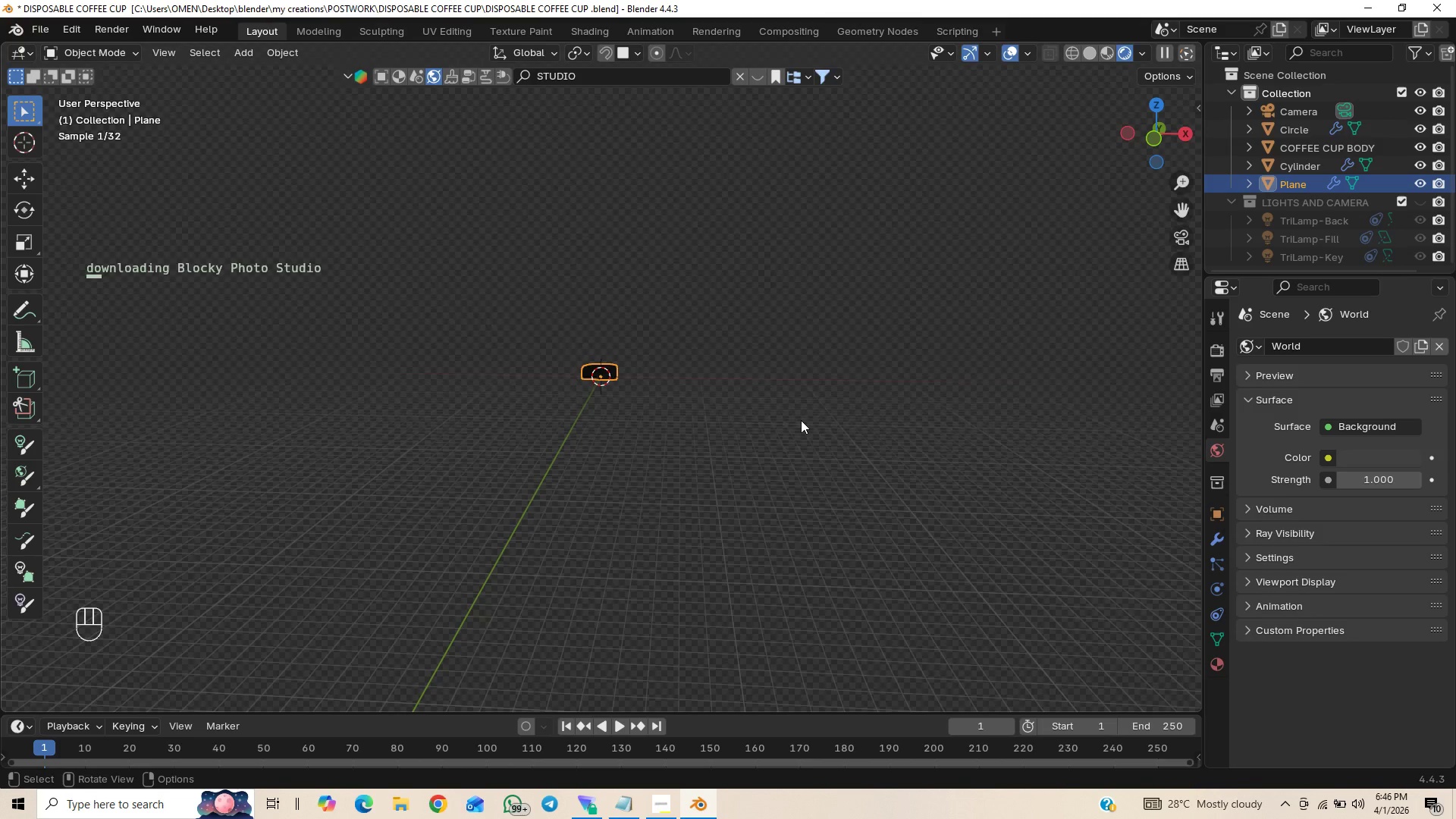 
scroll: coordinate [801, 420], scroll_direction: up, amount: 12.0
 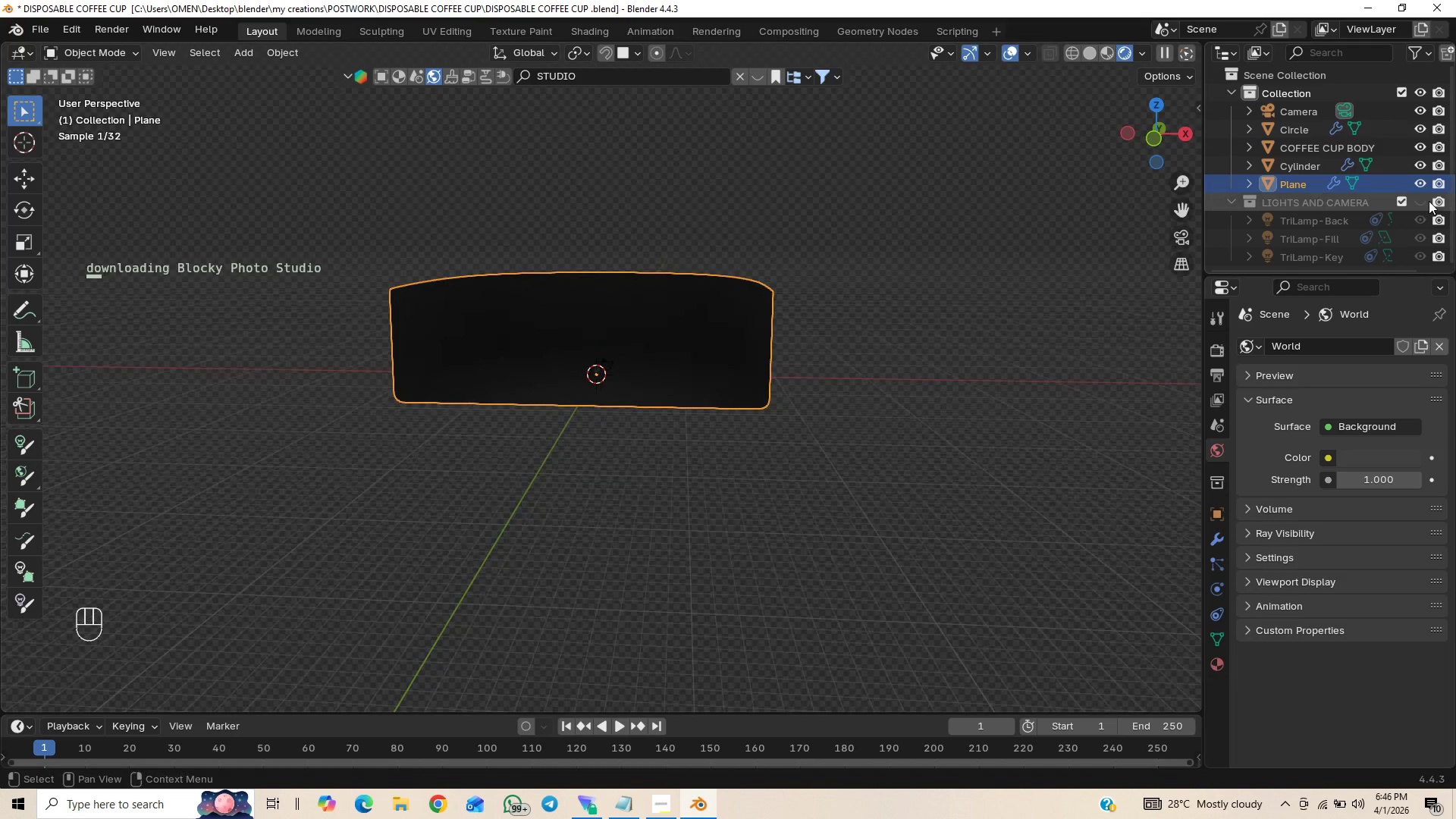 
left_click([1422, 205])
 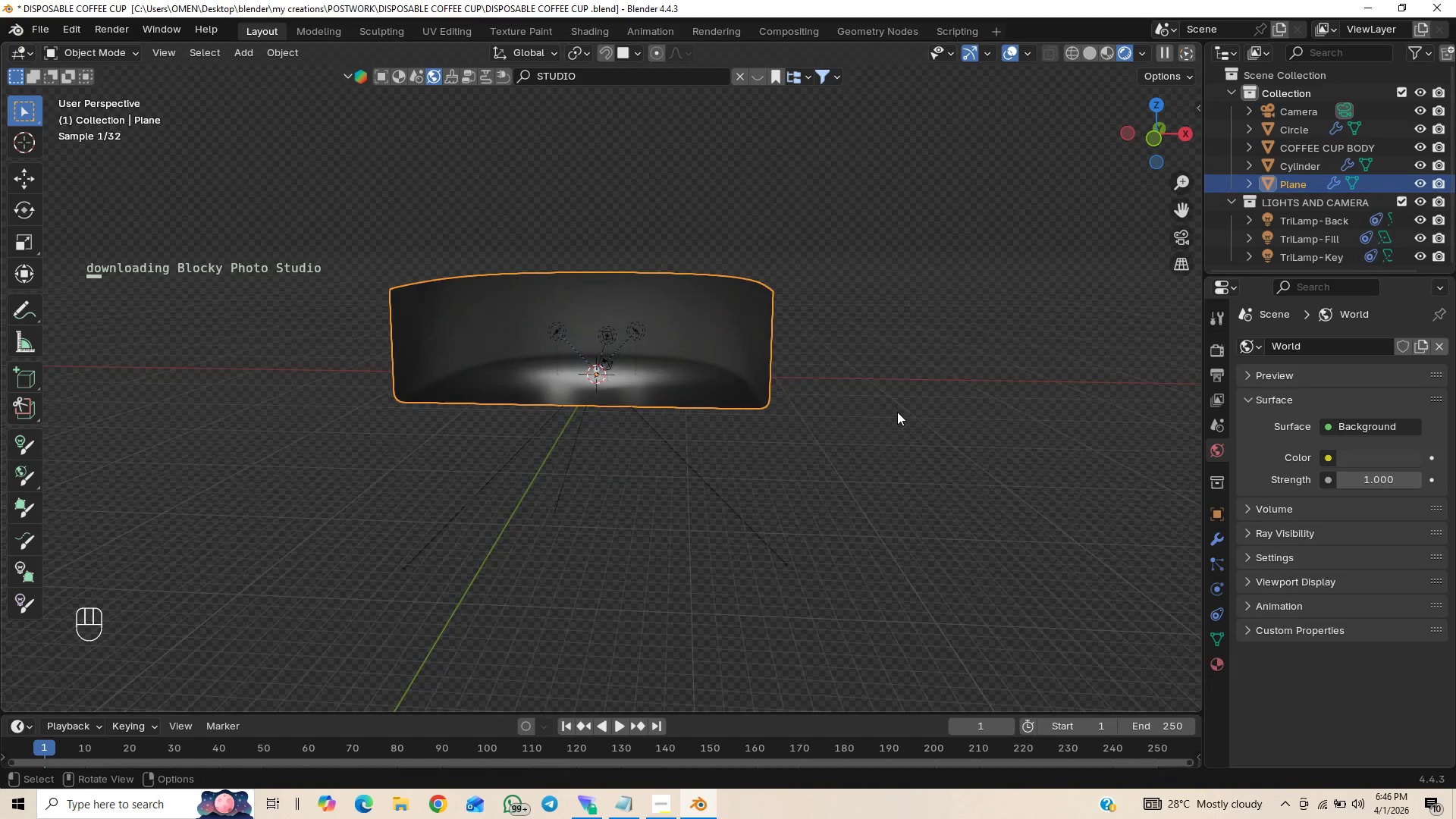 
scroll: coordinate [745, 477], scroll_direction: up, amount: 4.0
 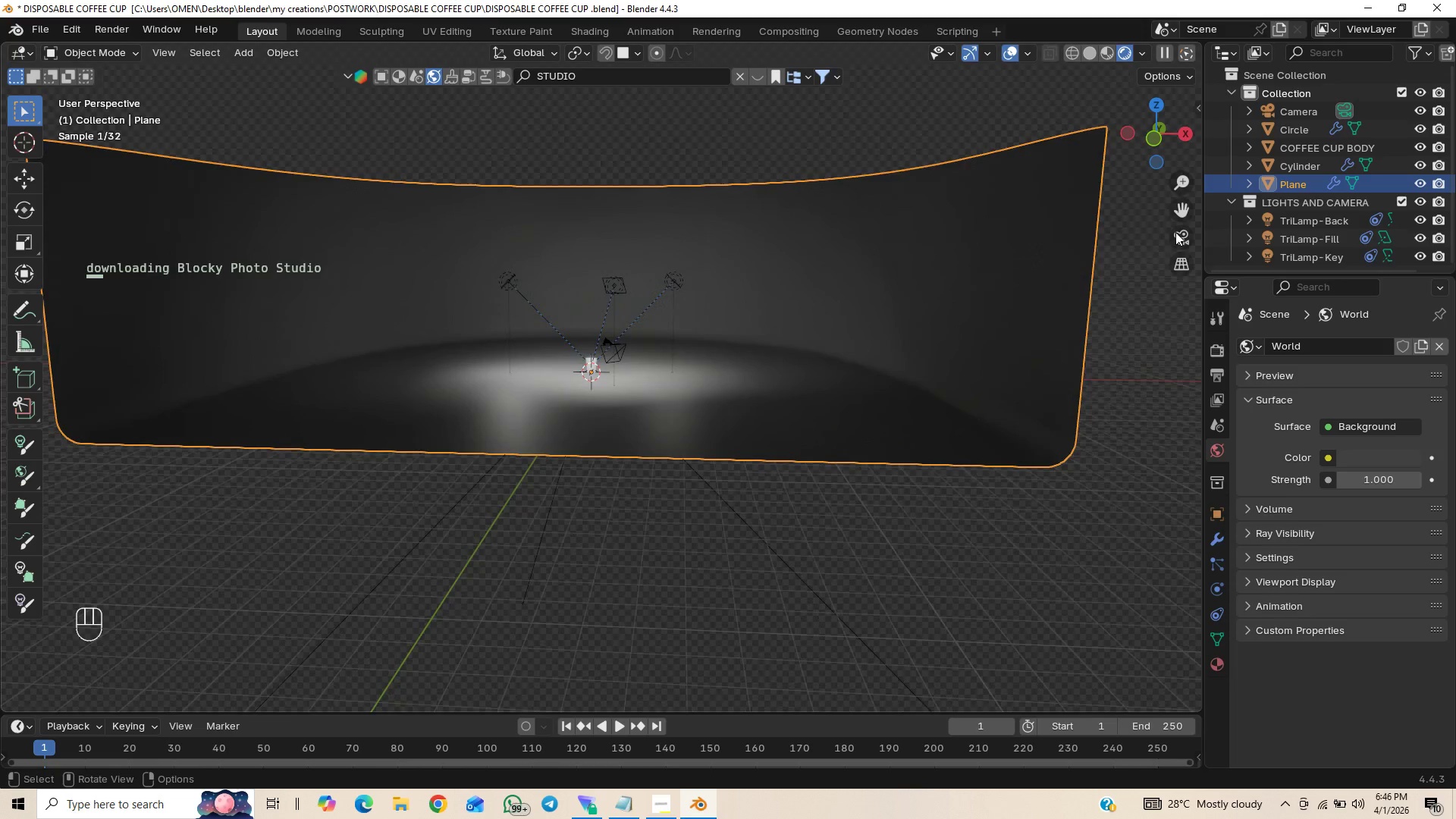 
left_click([1180, 231])
 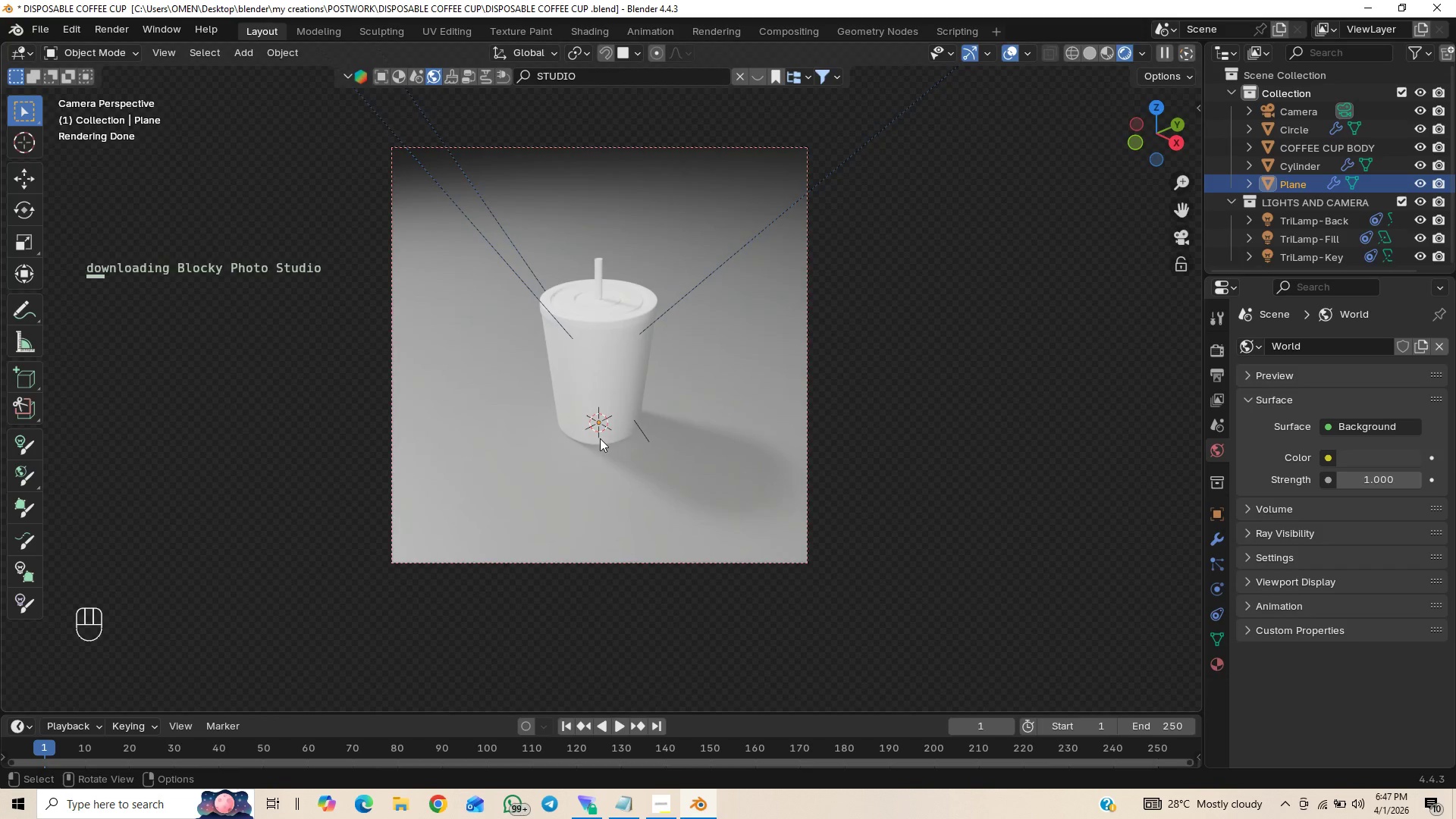 
wait(9.58)
 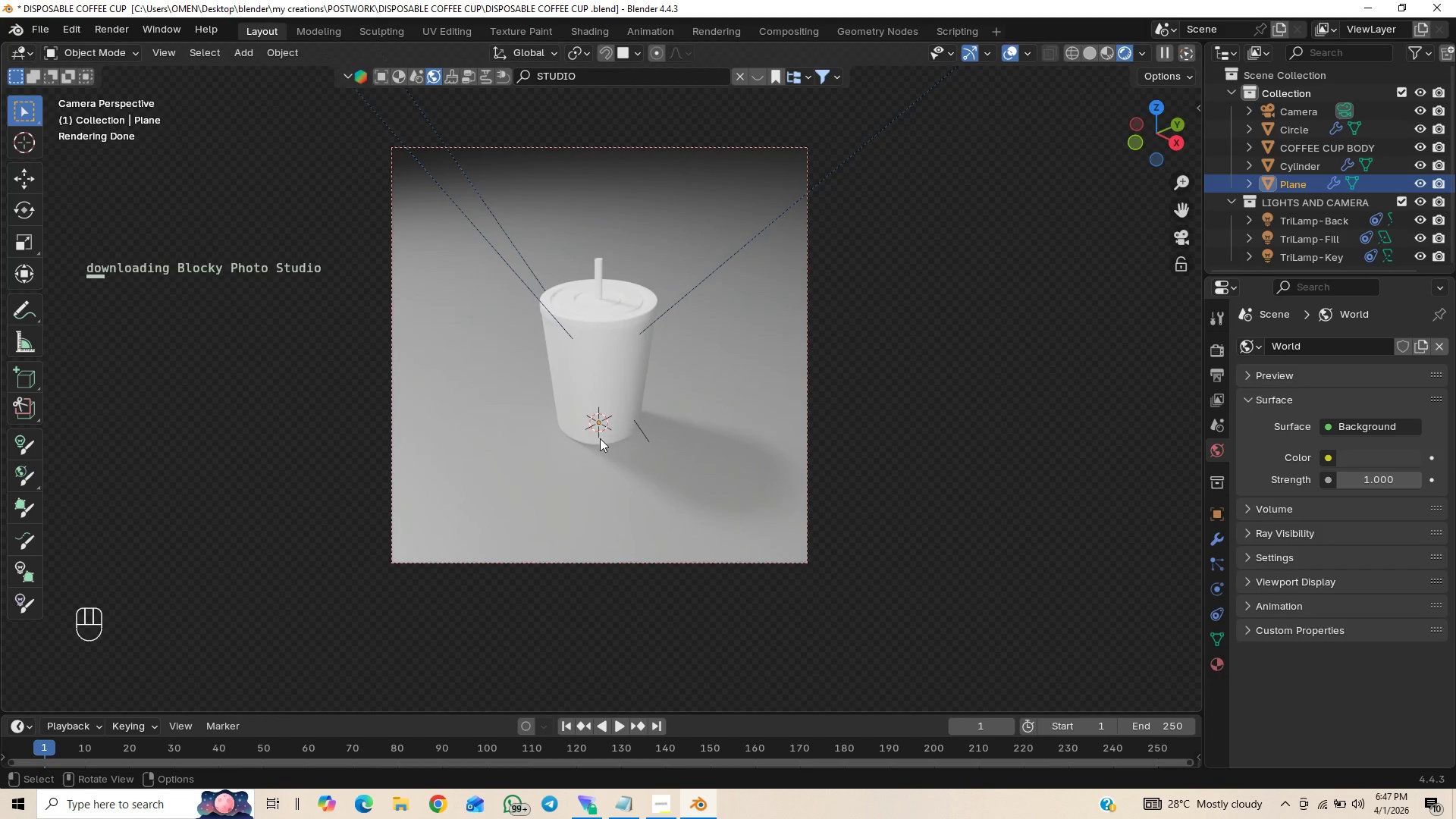 
left_click([625, 378])
 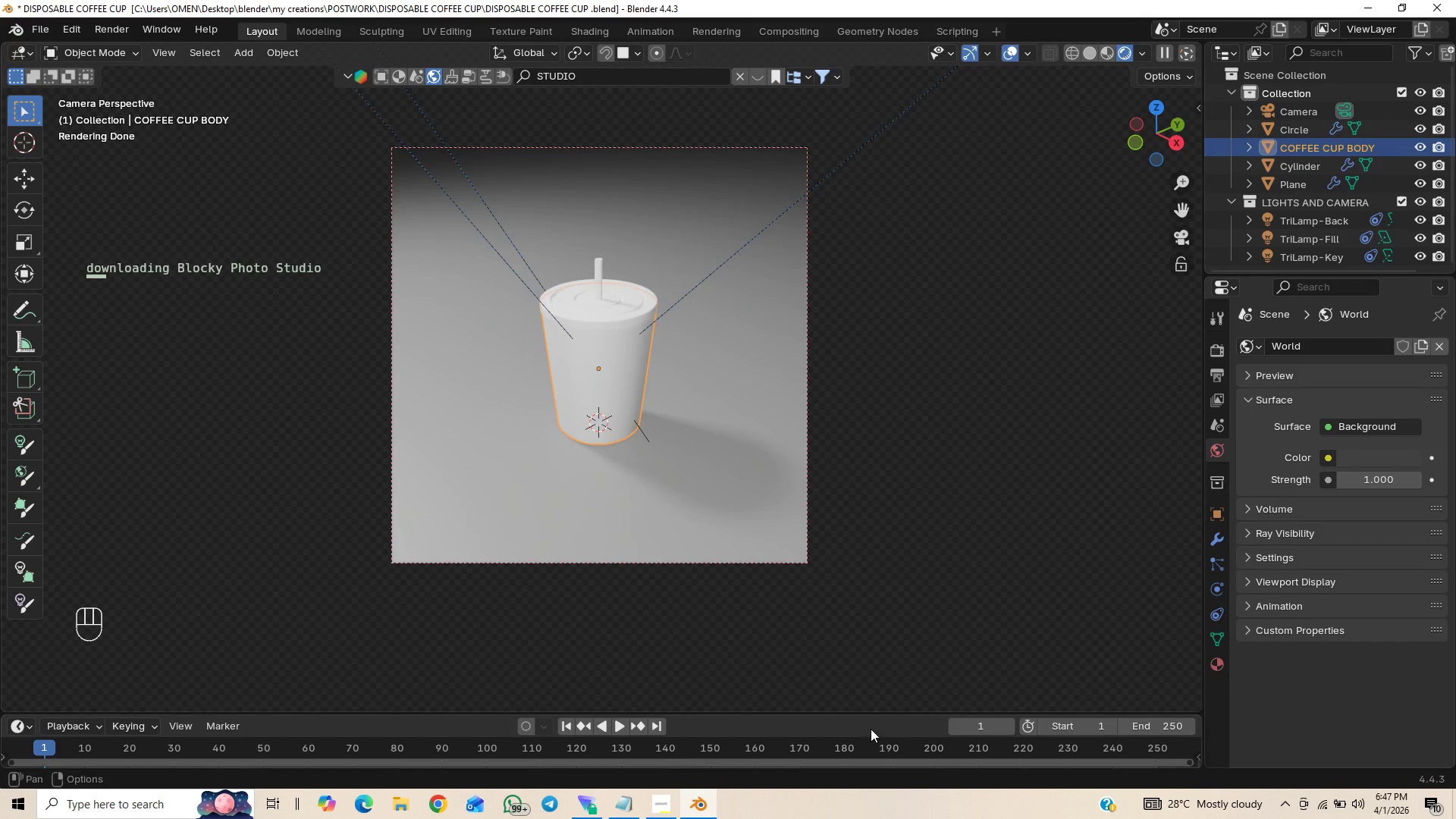 
mouse_move([692, 788])
 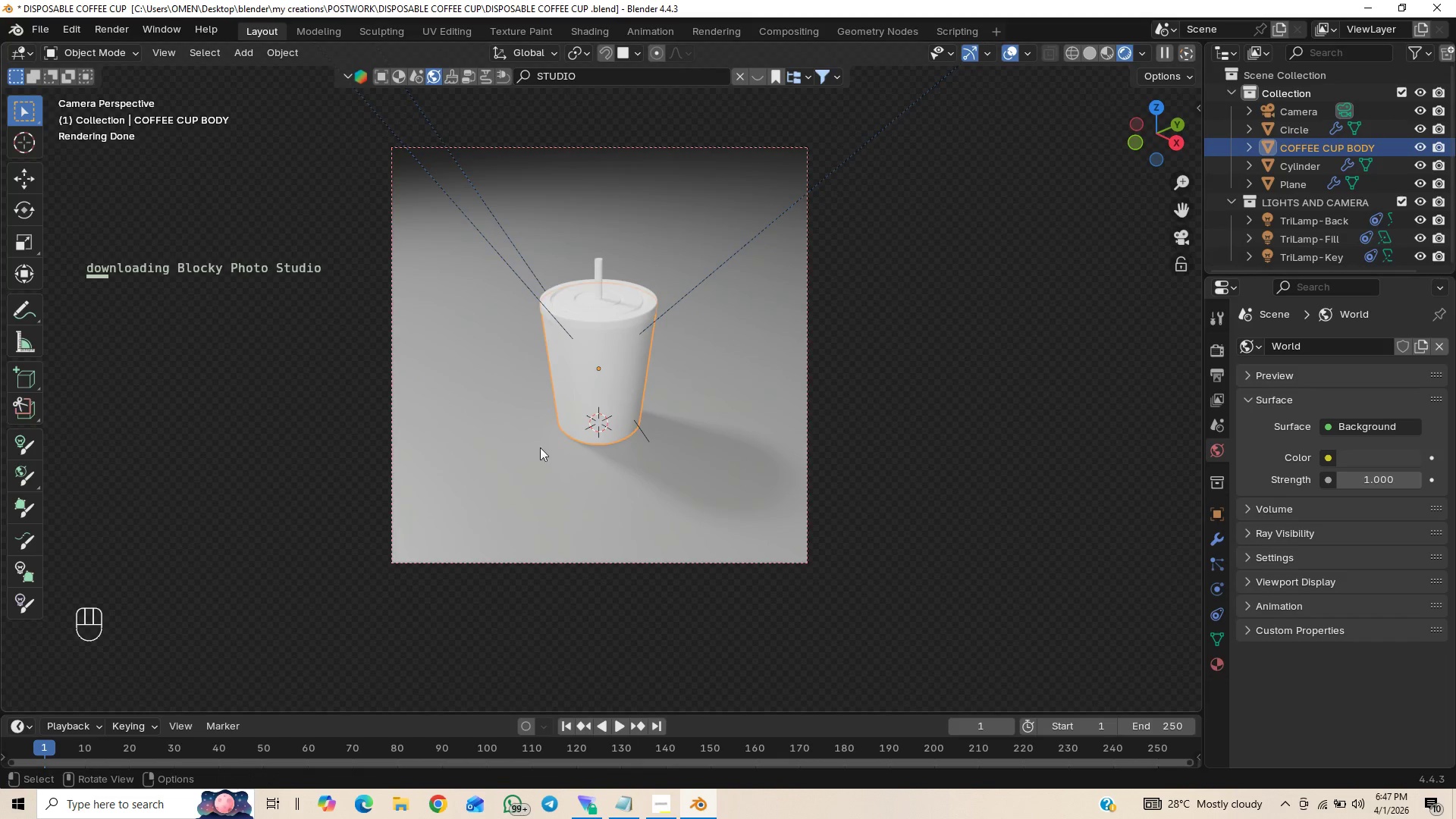 
wait(6.43)
 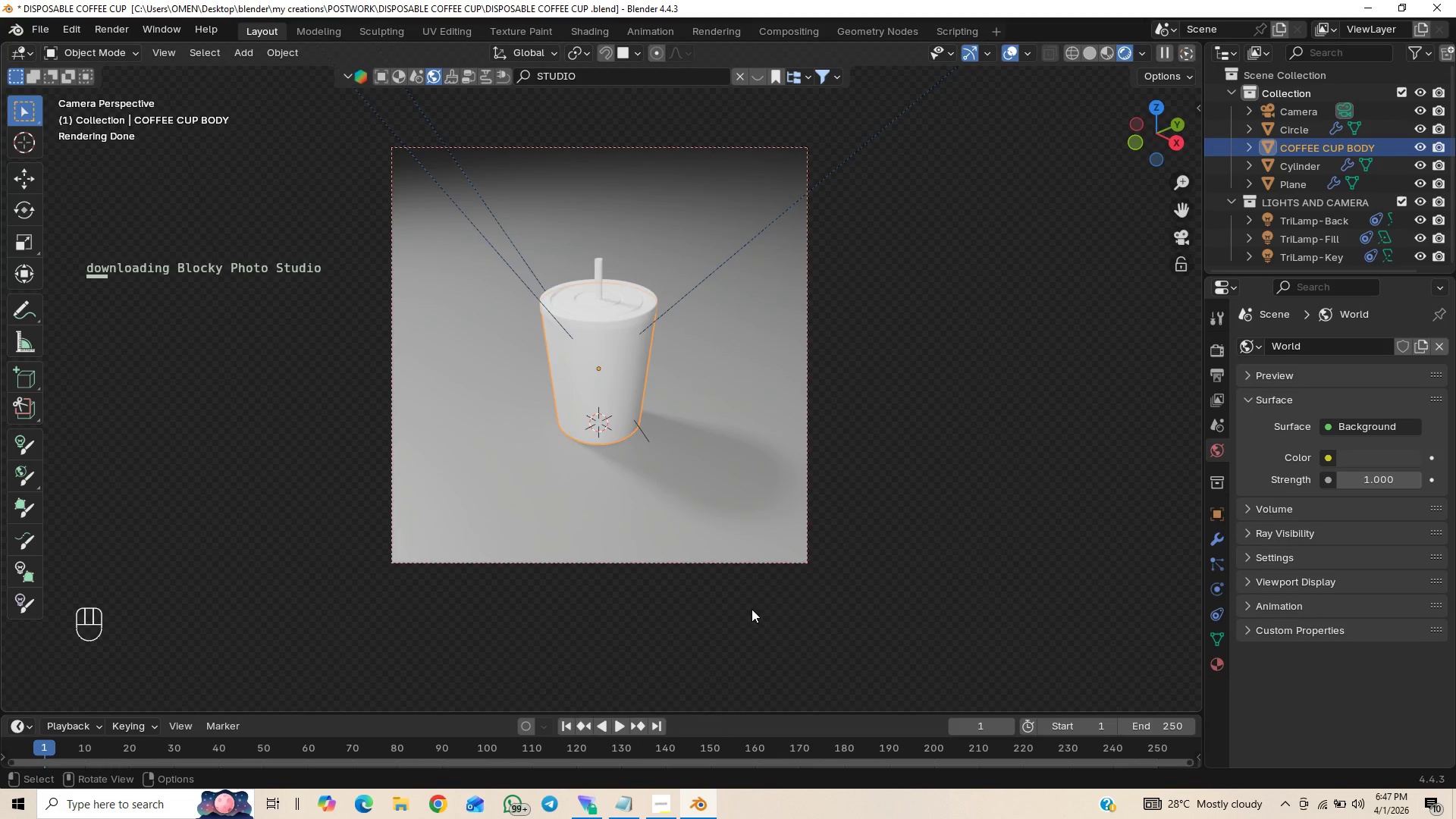 
mouse_move([628, 803])
 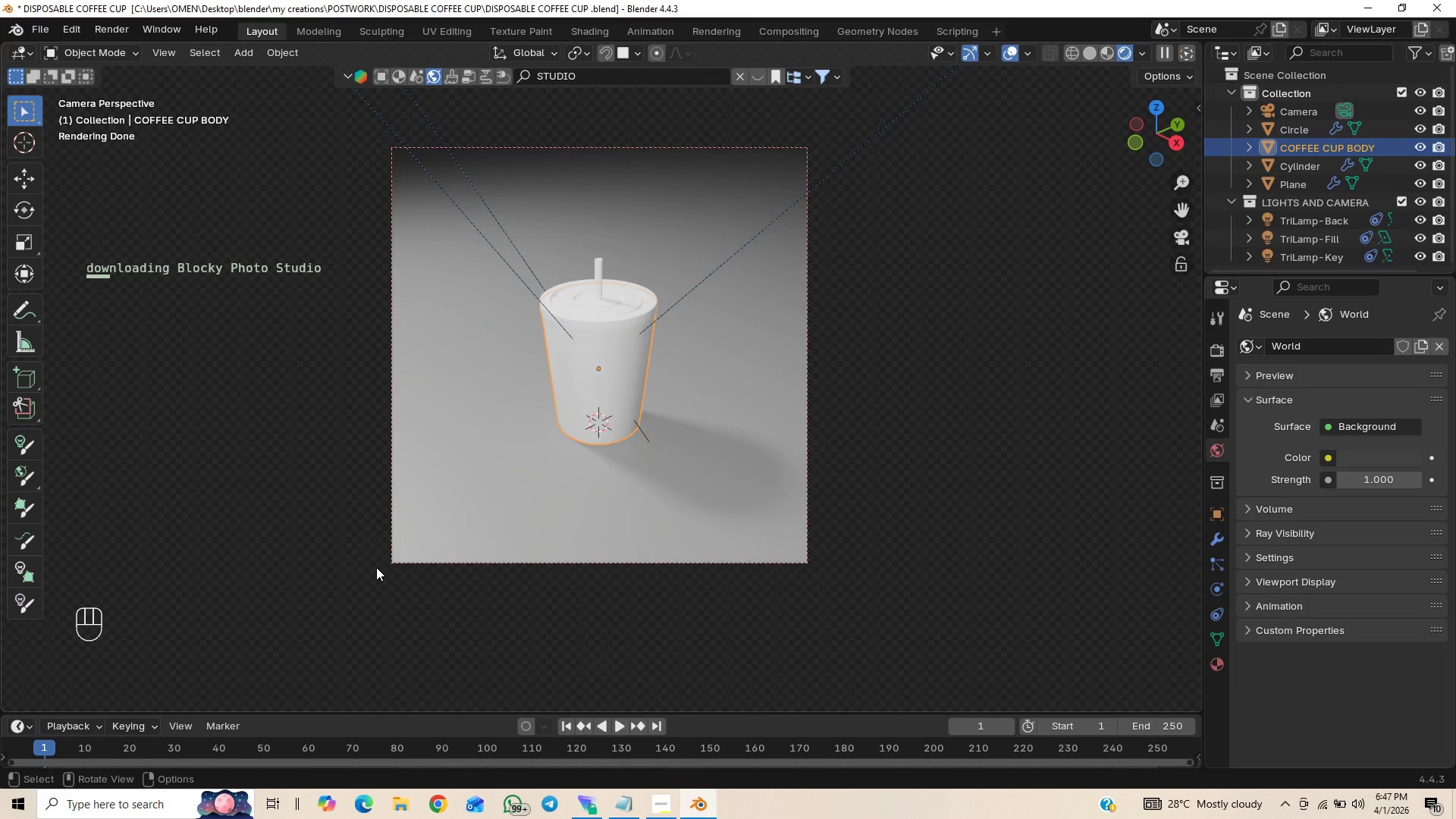 
wait(14.54)
 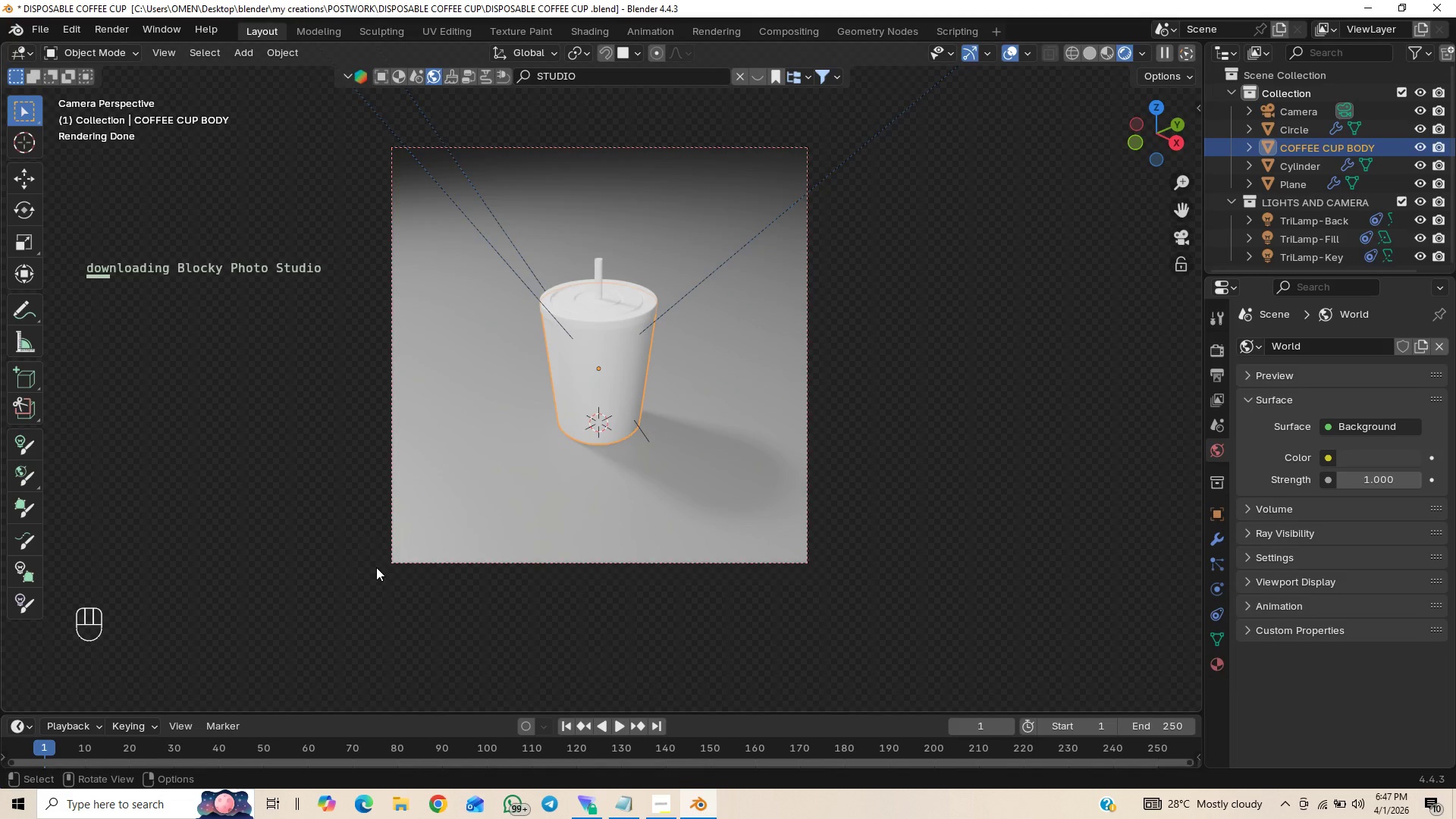 
mouse_move([737, 778])
 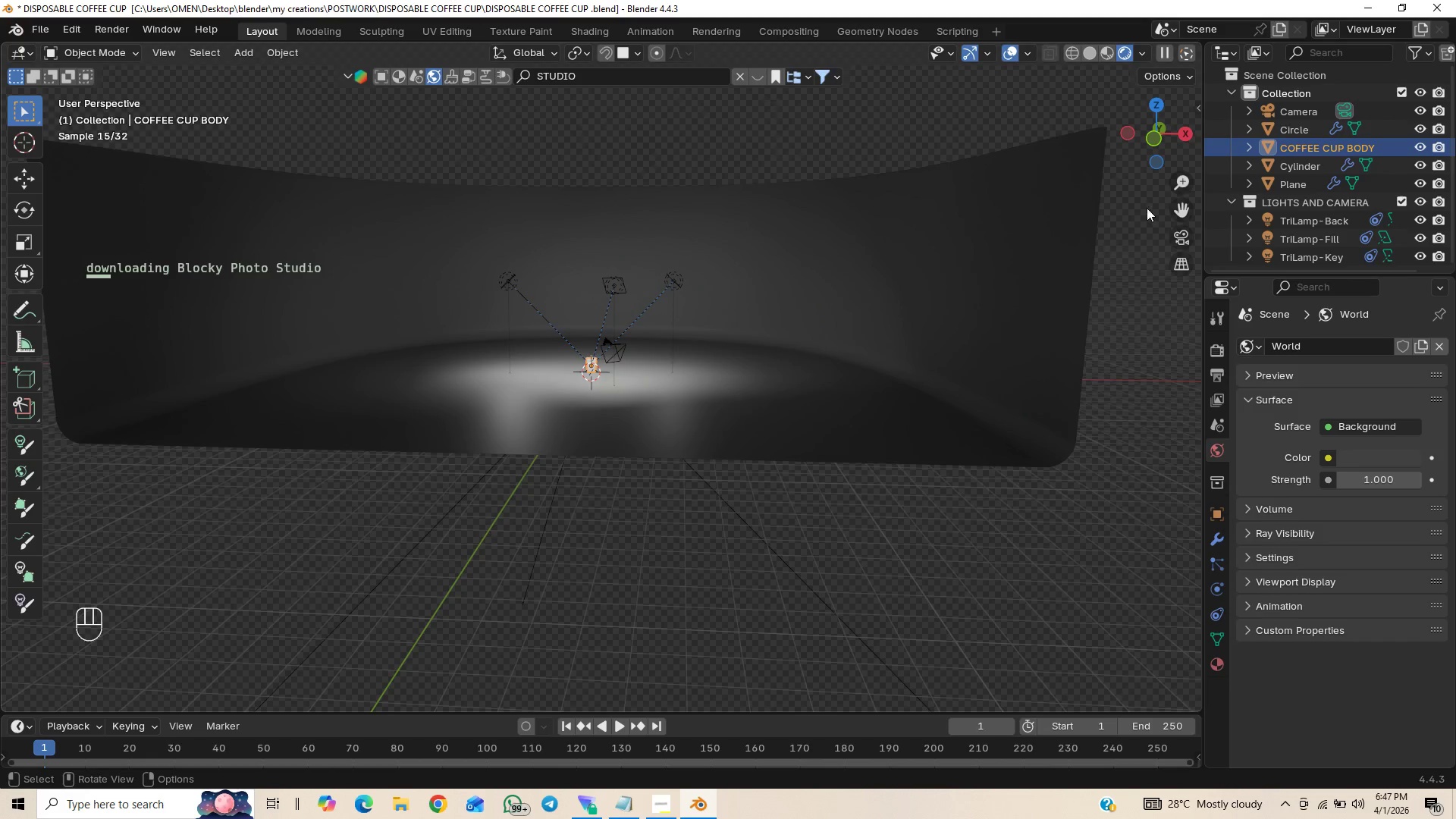 
wait(5.42)
 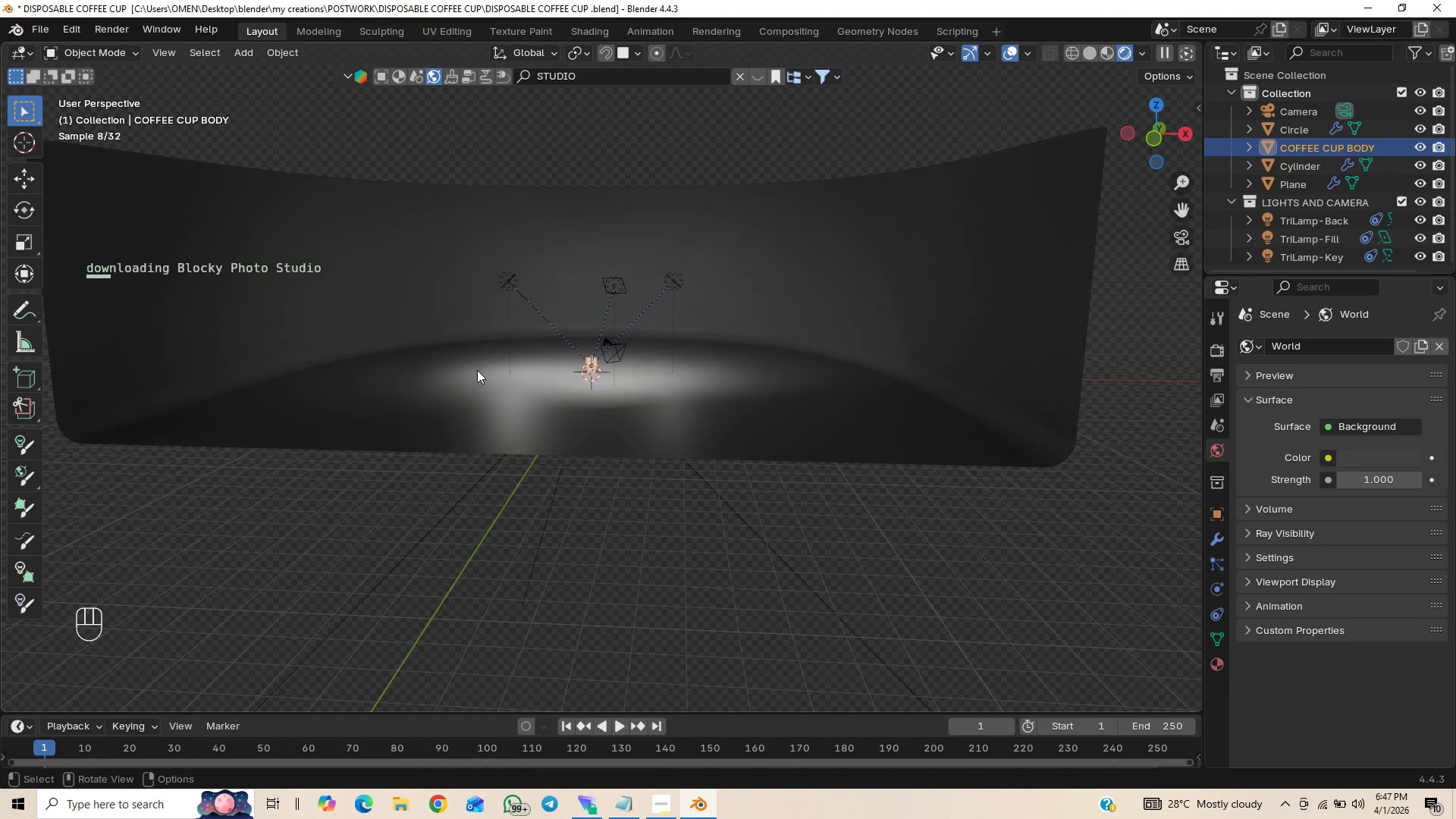 
left_click([1189, 238])
 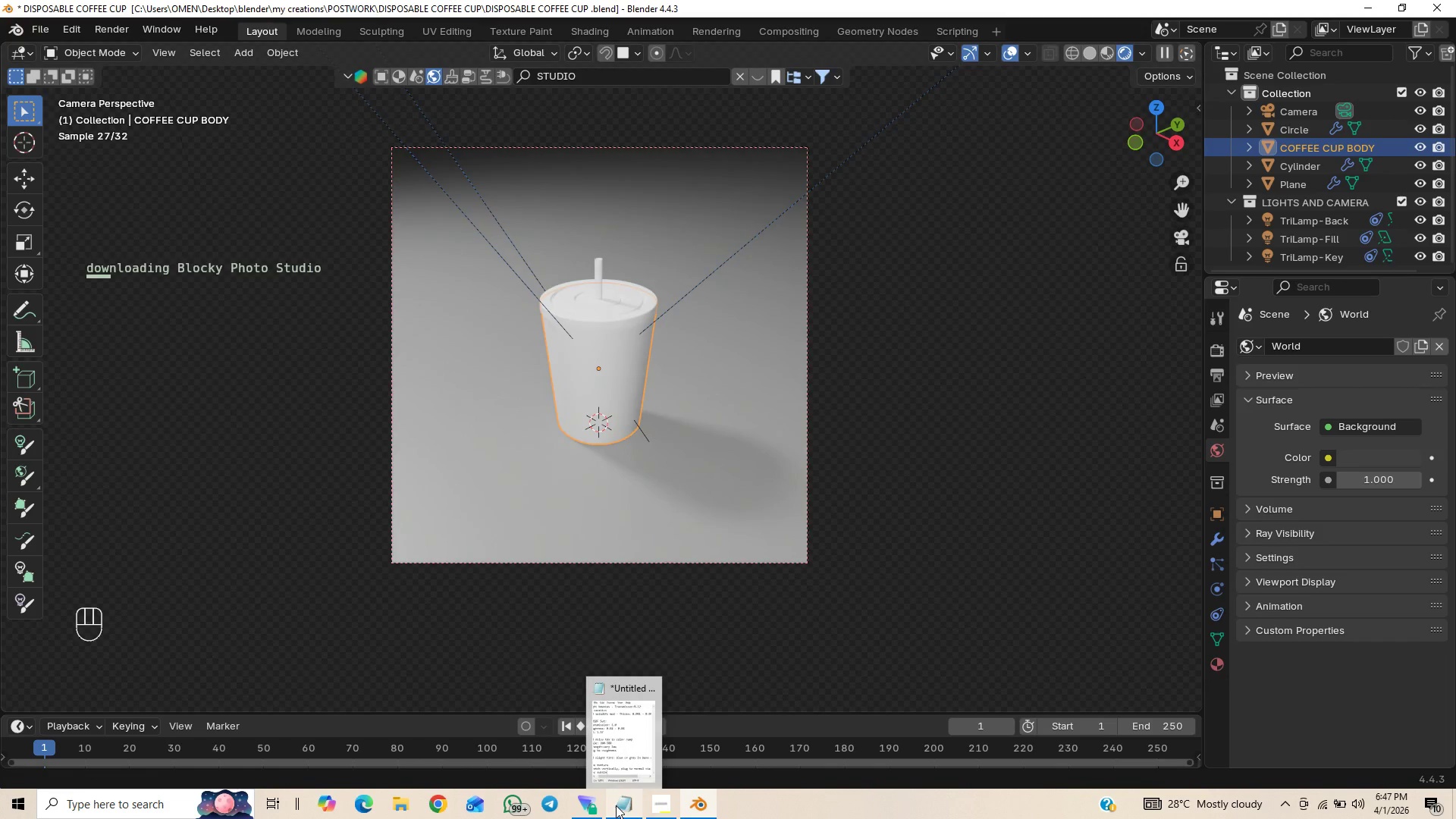 
left_click([616, 805])
 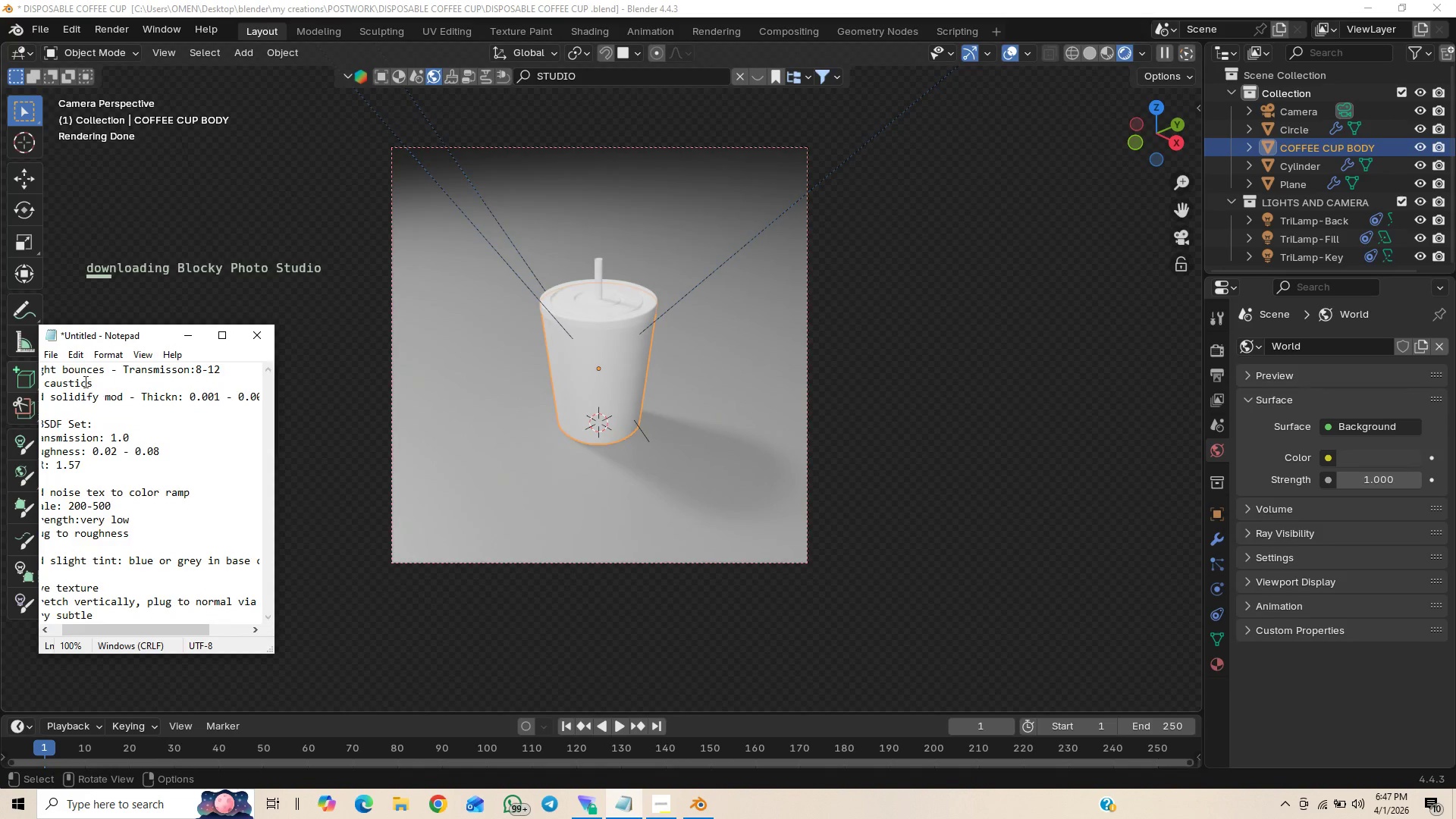 
wait(5.56)
 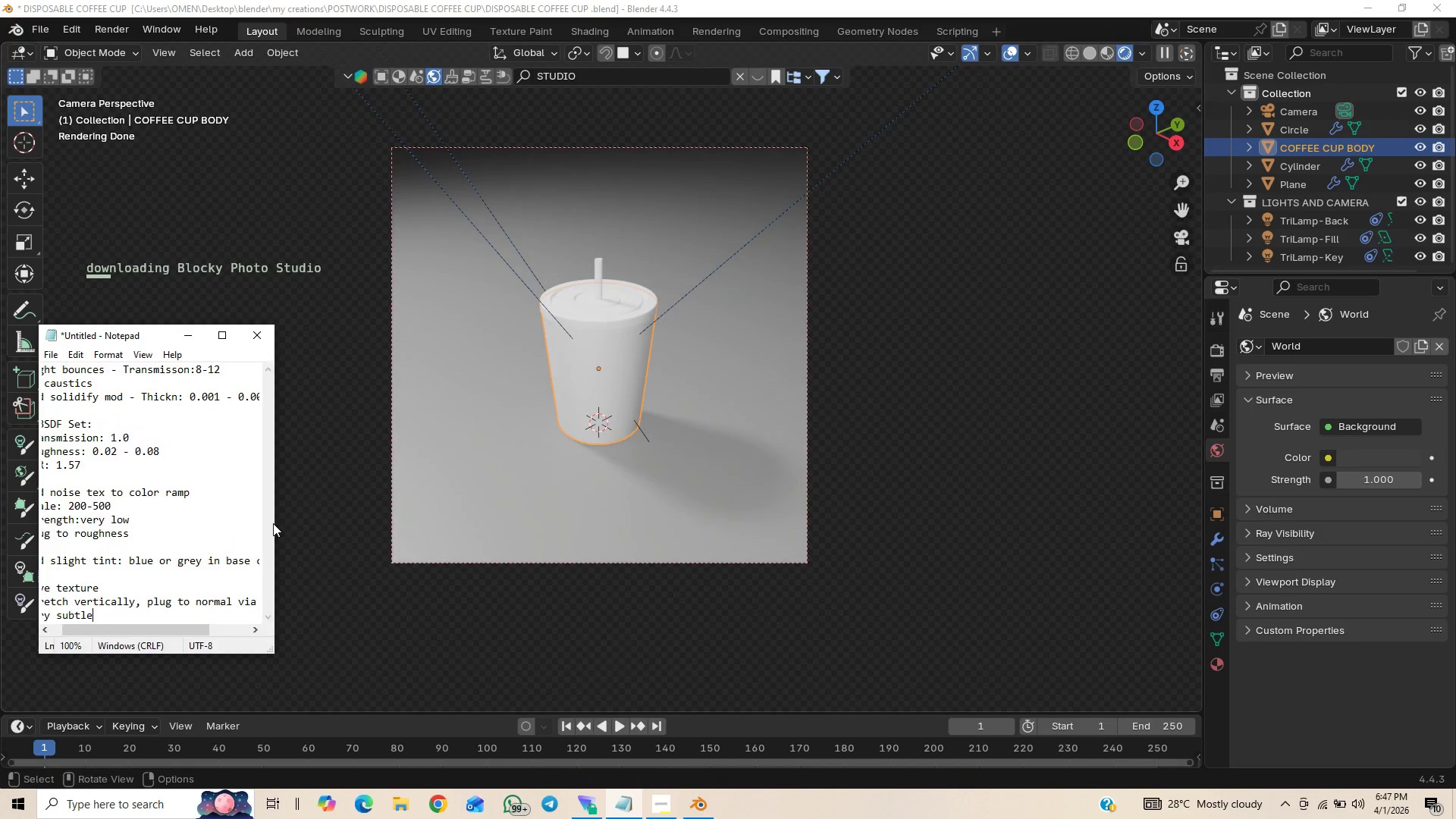 
left_click_drag(start_coordinate=[96, 627], to_coordinate=[49, 647])
 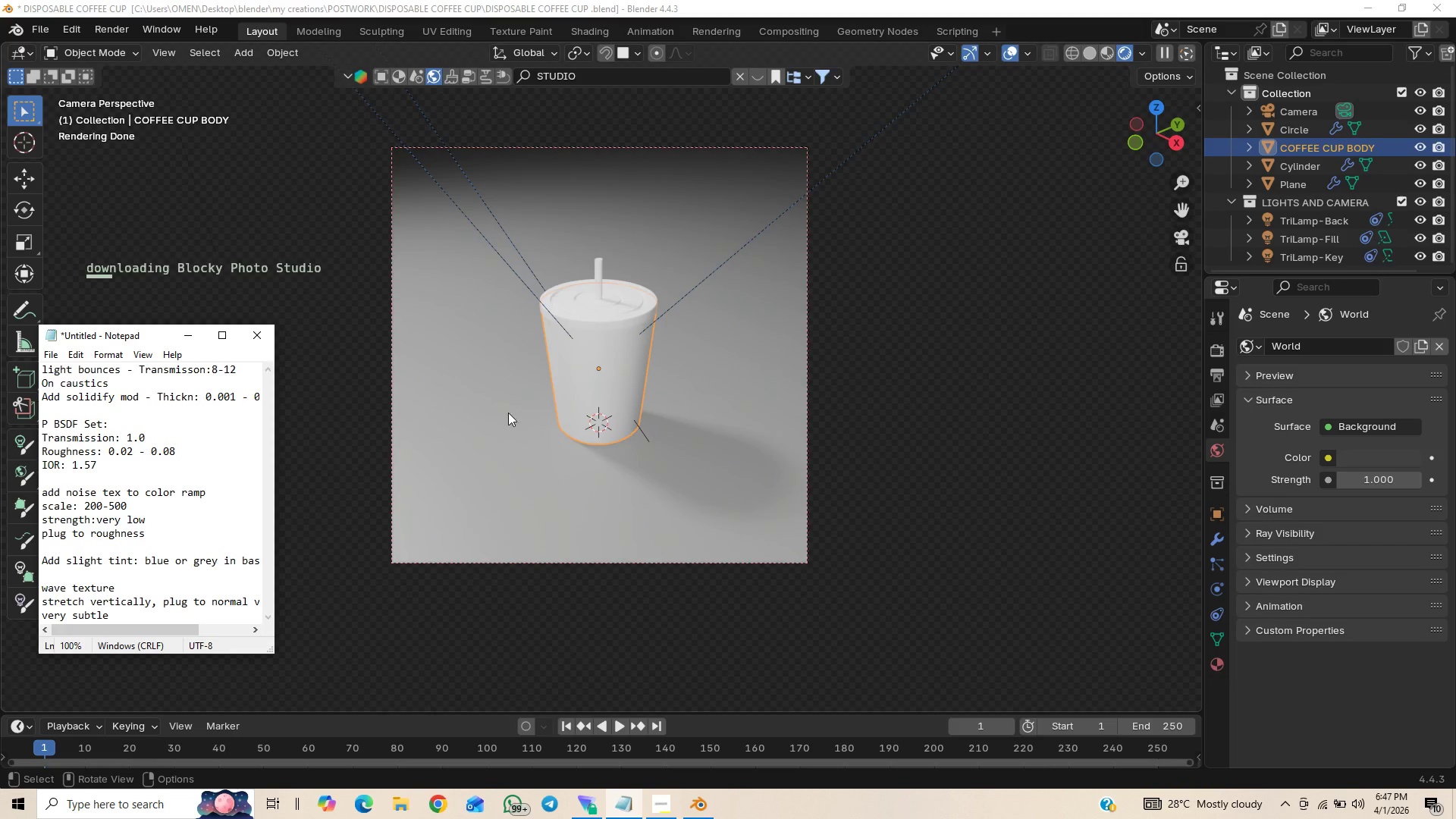 
left_click([589, 389])
 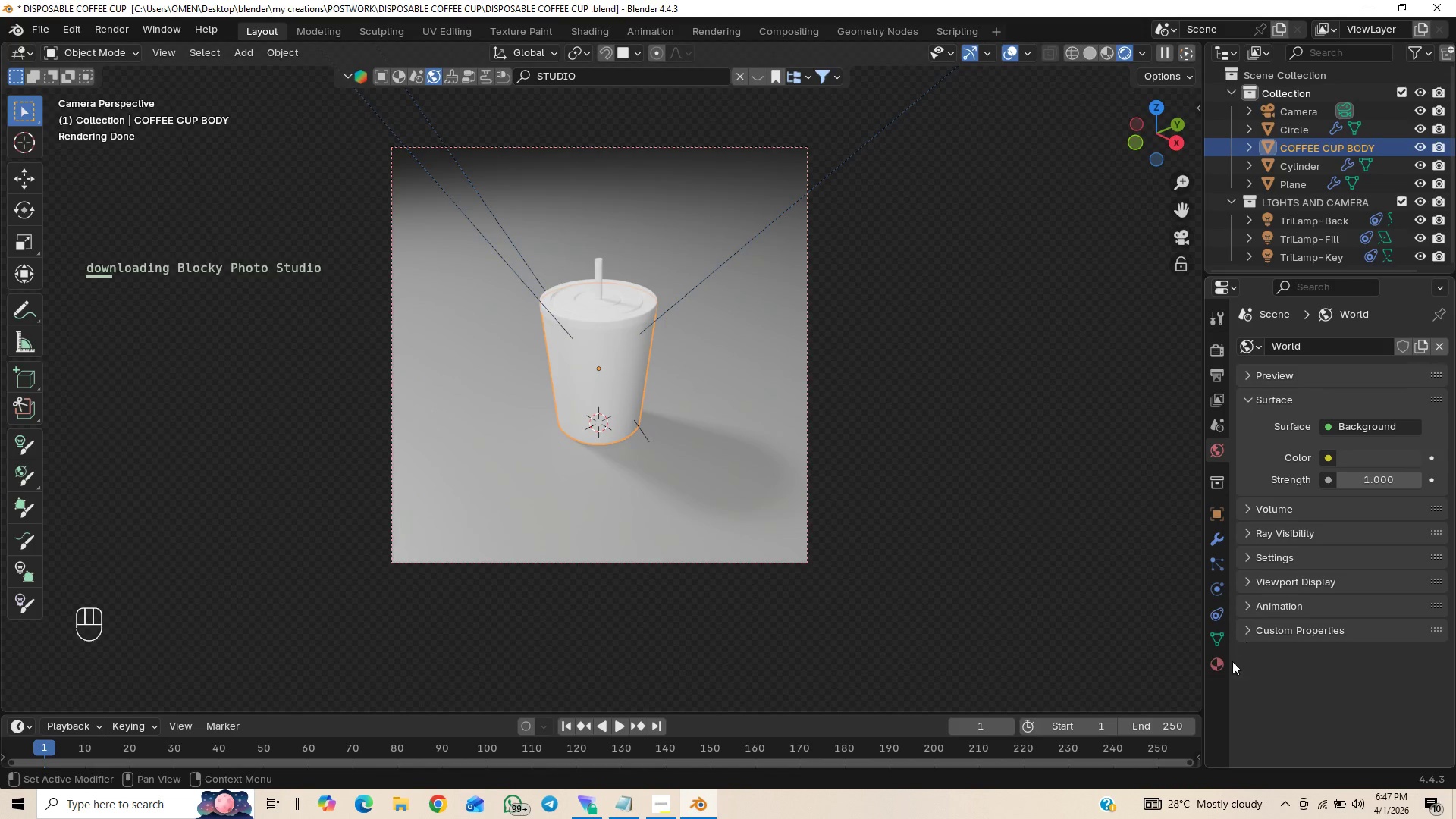 
left_click([1219, 664])
 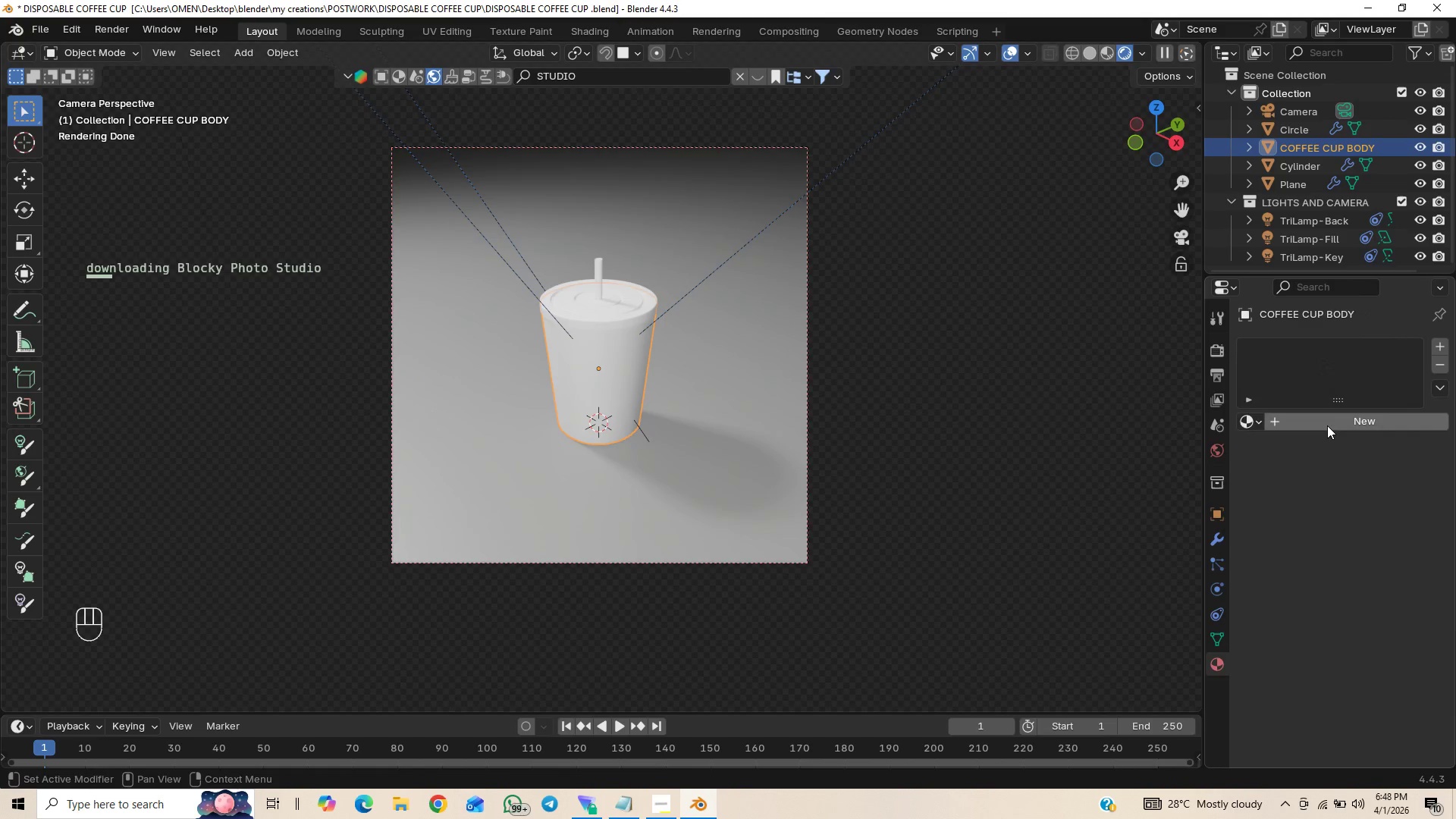 
left_click([1327, 425])
 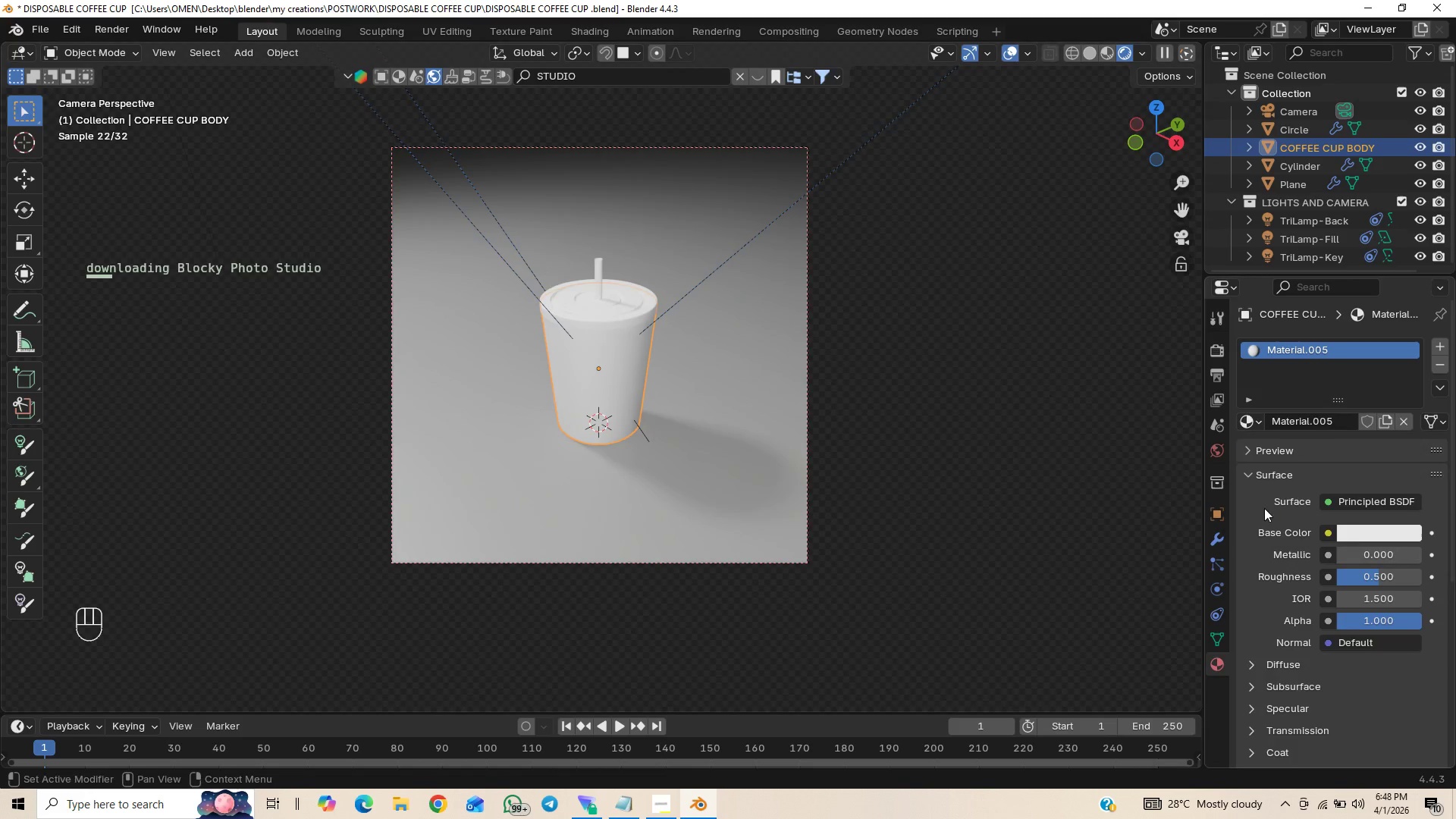 
mouse_move([1375, 606])
 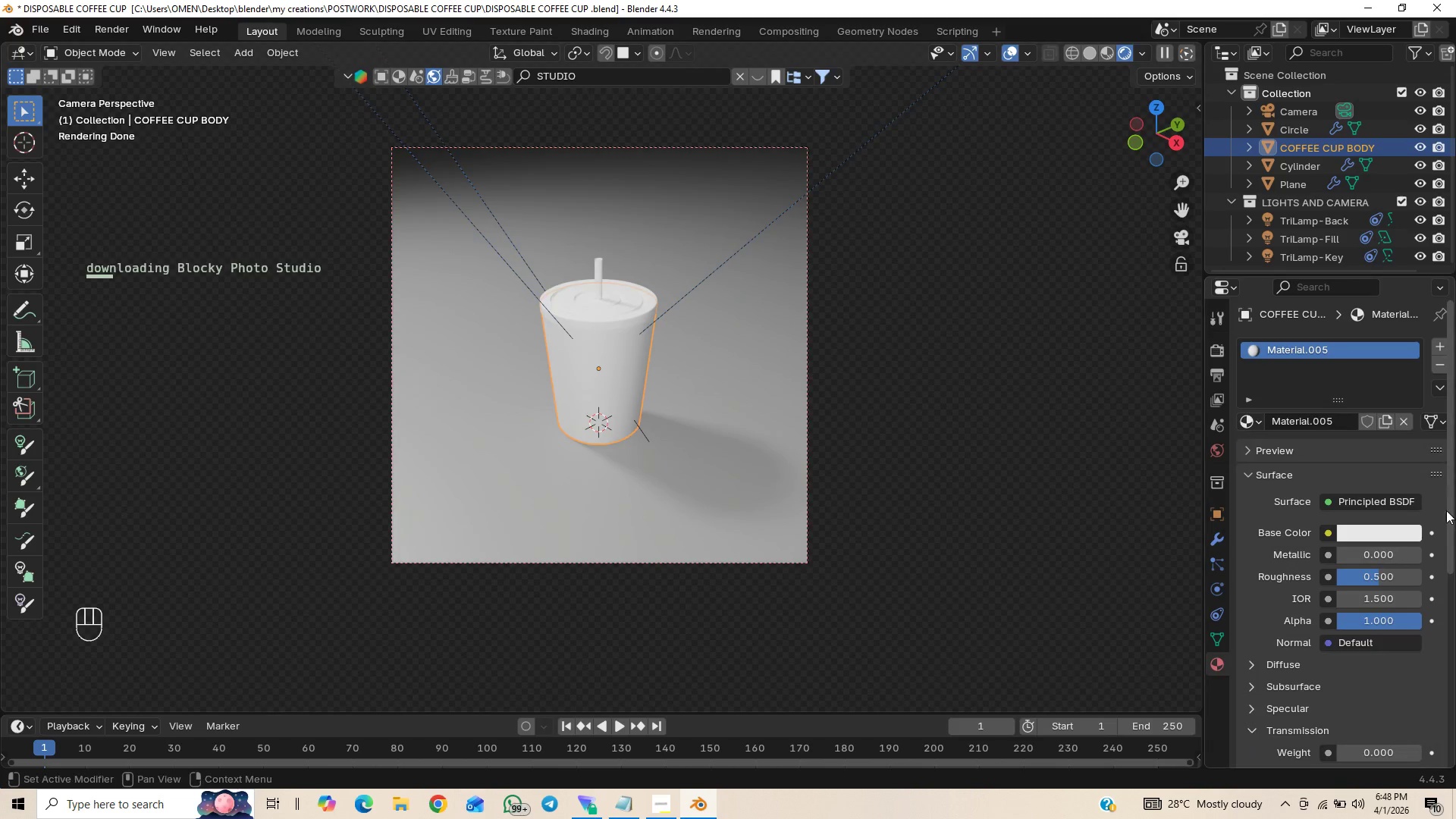 
left_click_drag(start_coordinate=[1453, 499], to_coordinate=[1454, 556])
 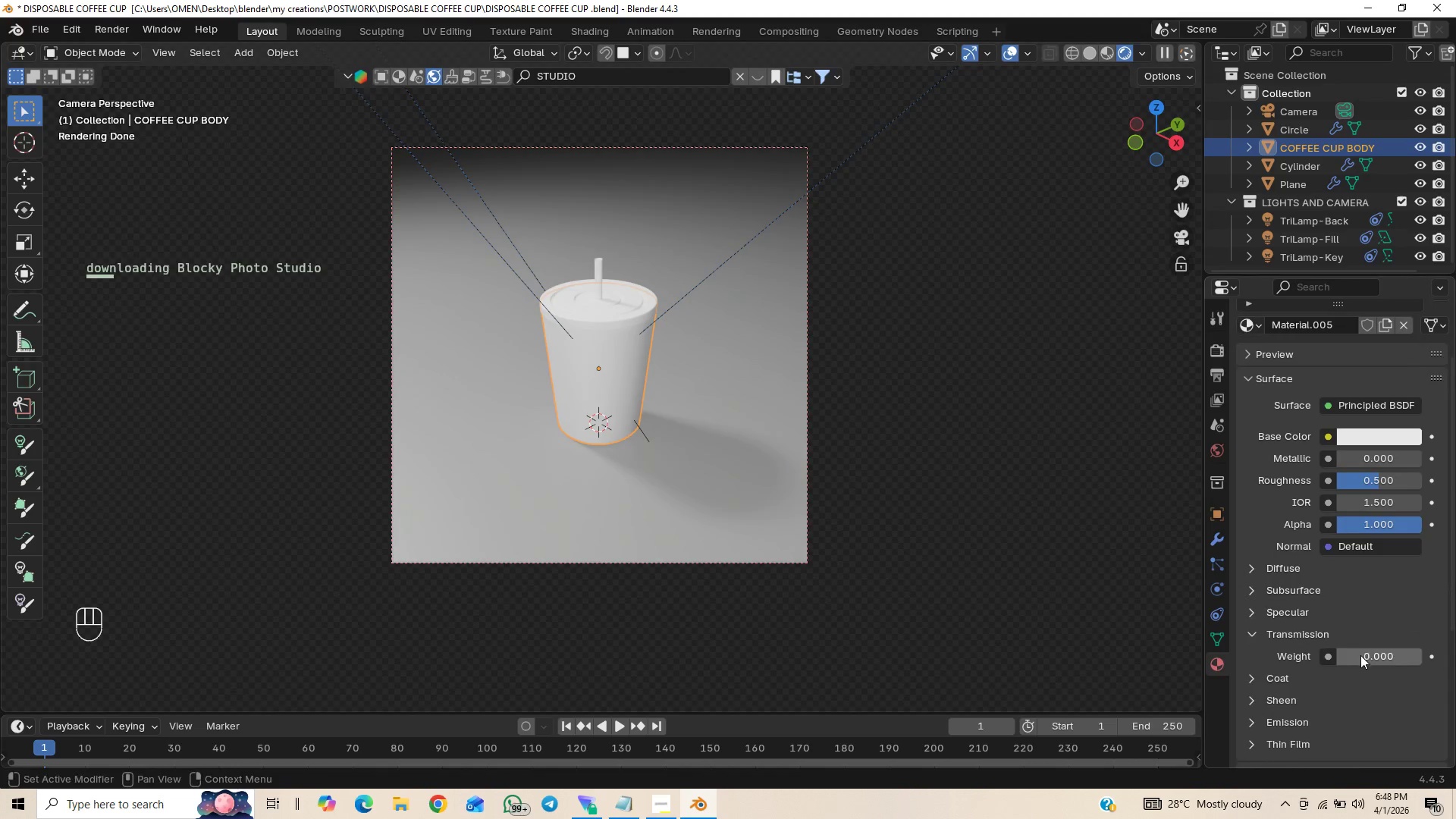 
left_click_drag(start_coordinate=[1360, 655], to_coordinate=[350, 626])
 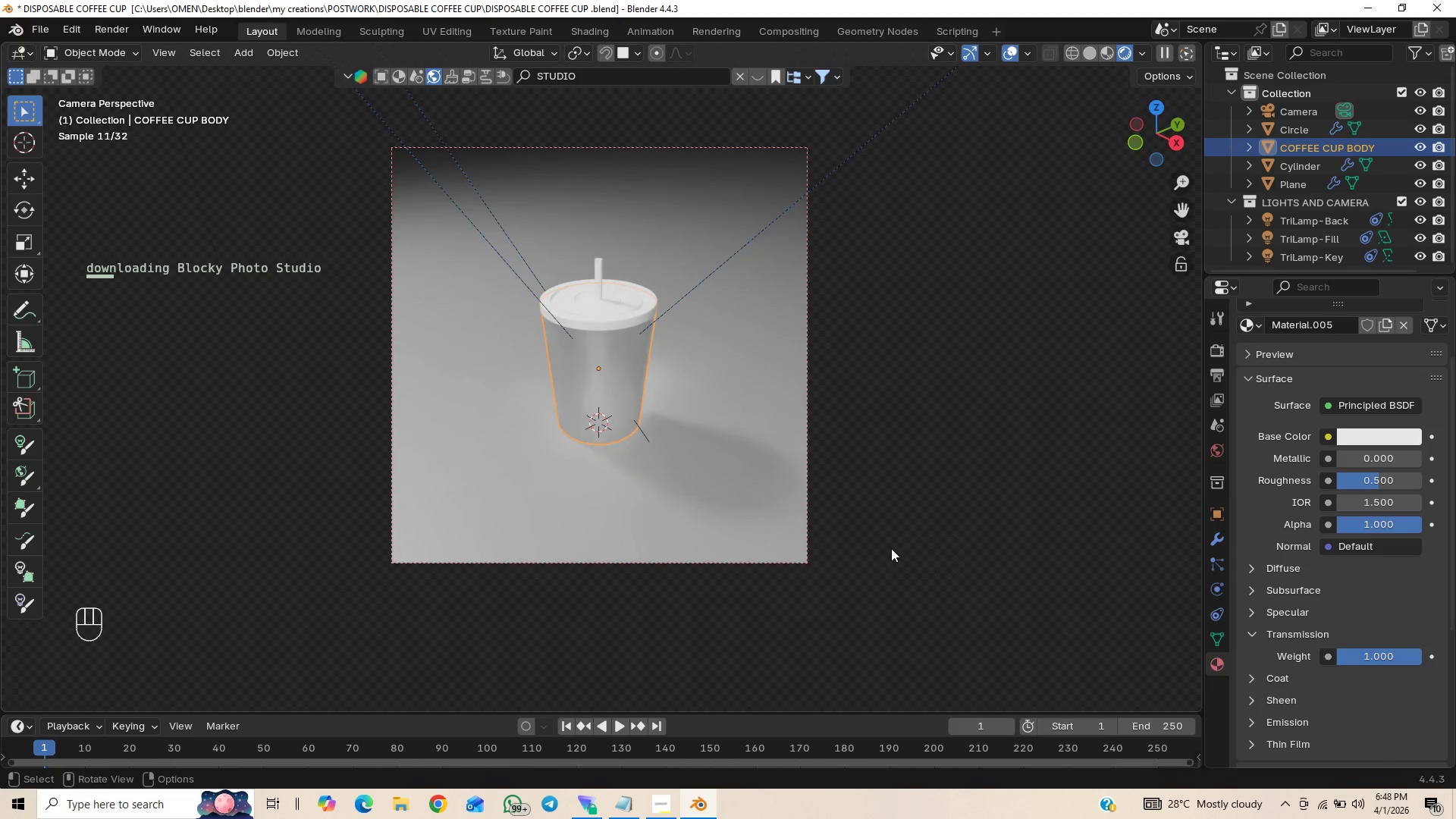 
key(Control+S)
 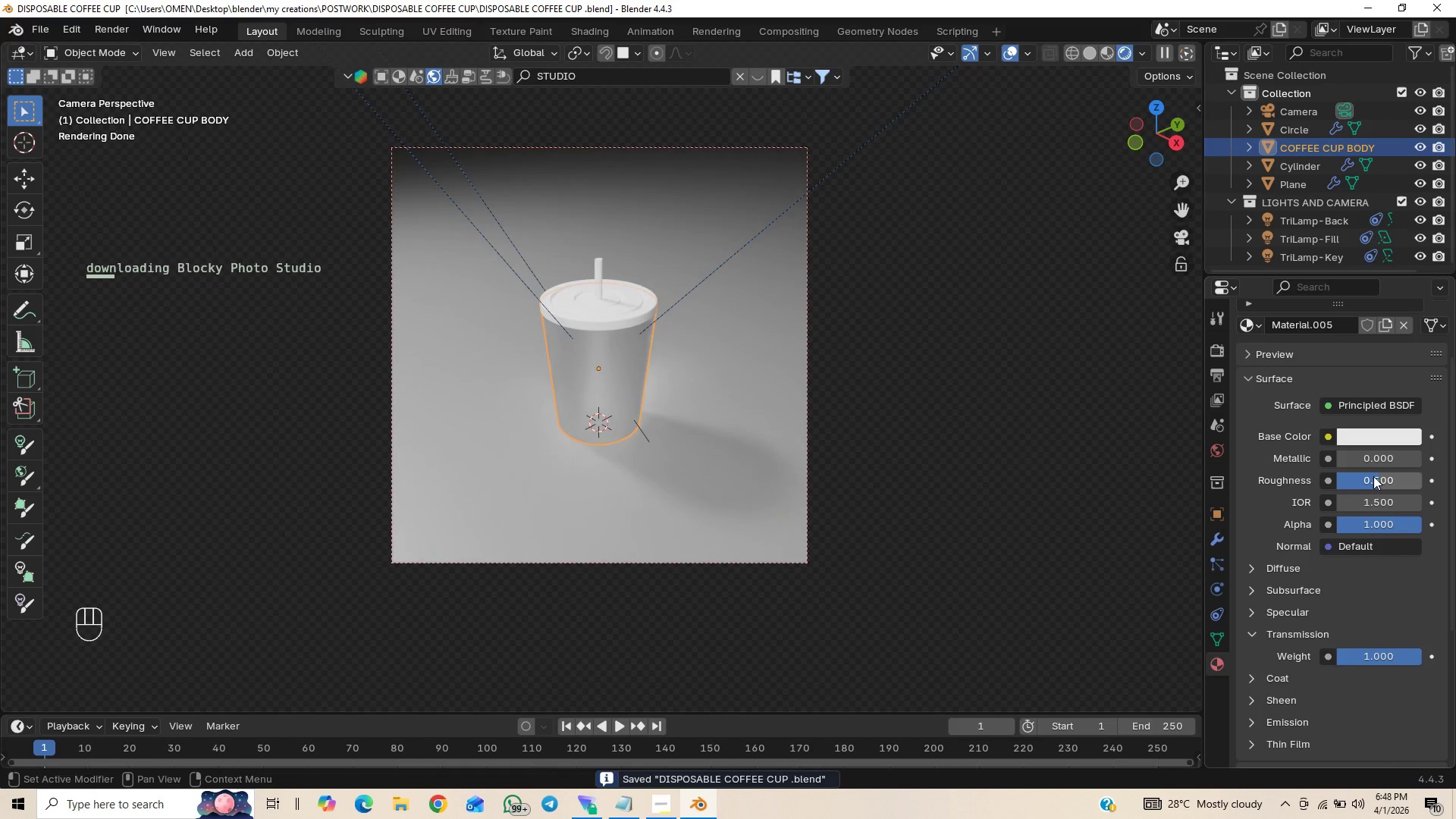 
left_click_drag(start_coordinate=[1377, 482], to_coordinate=[242, 475])
 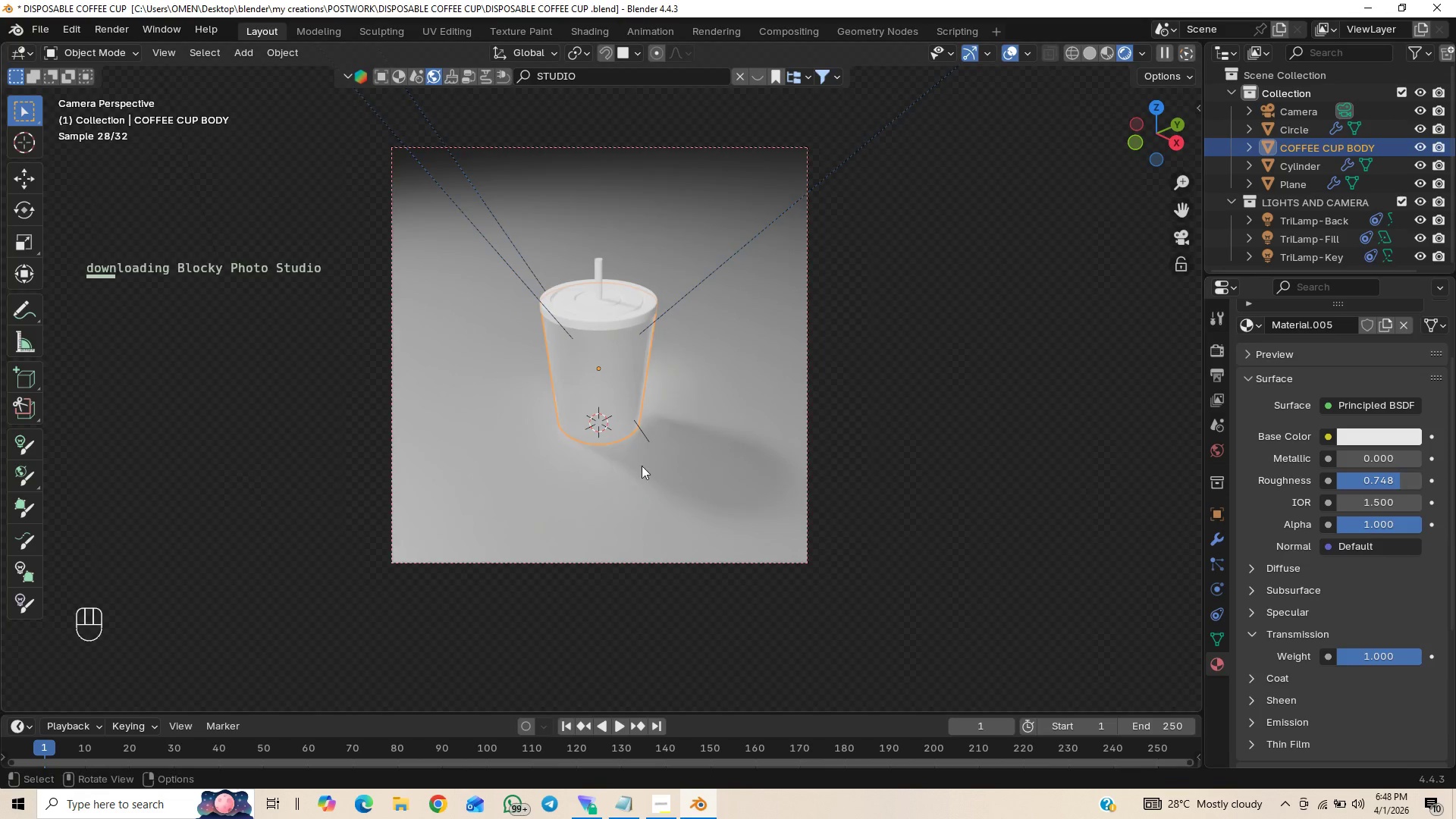 
scroll: coordinate [643, 463], scroll_direction: up, amount: 38.0
 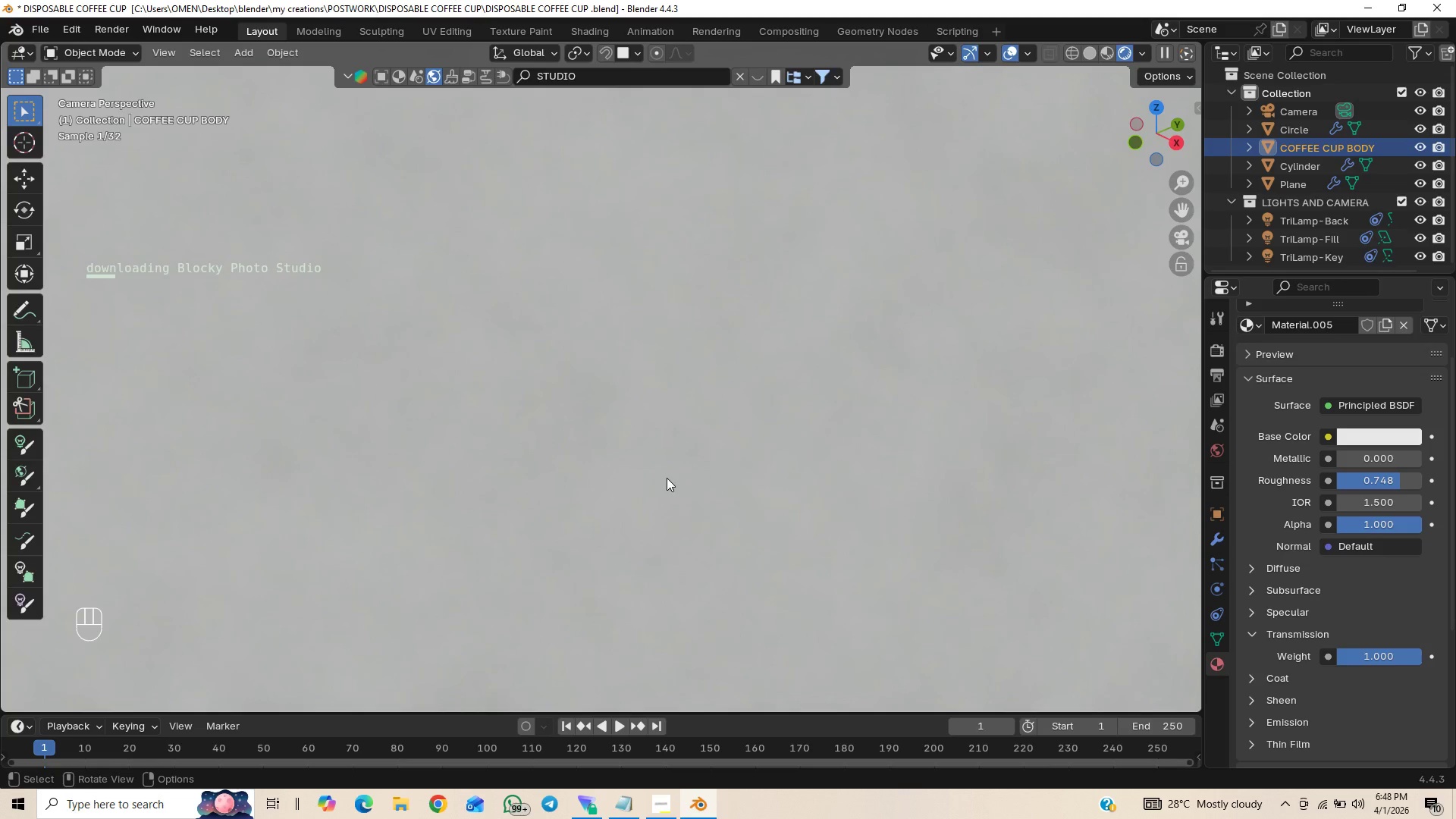 
scroll: coordinate [676, 476], scroll_direction: down, amount: 30.0
 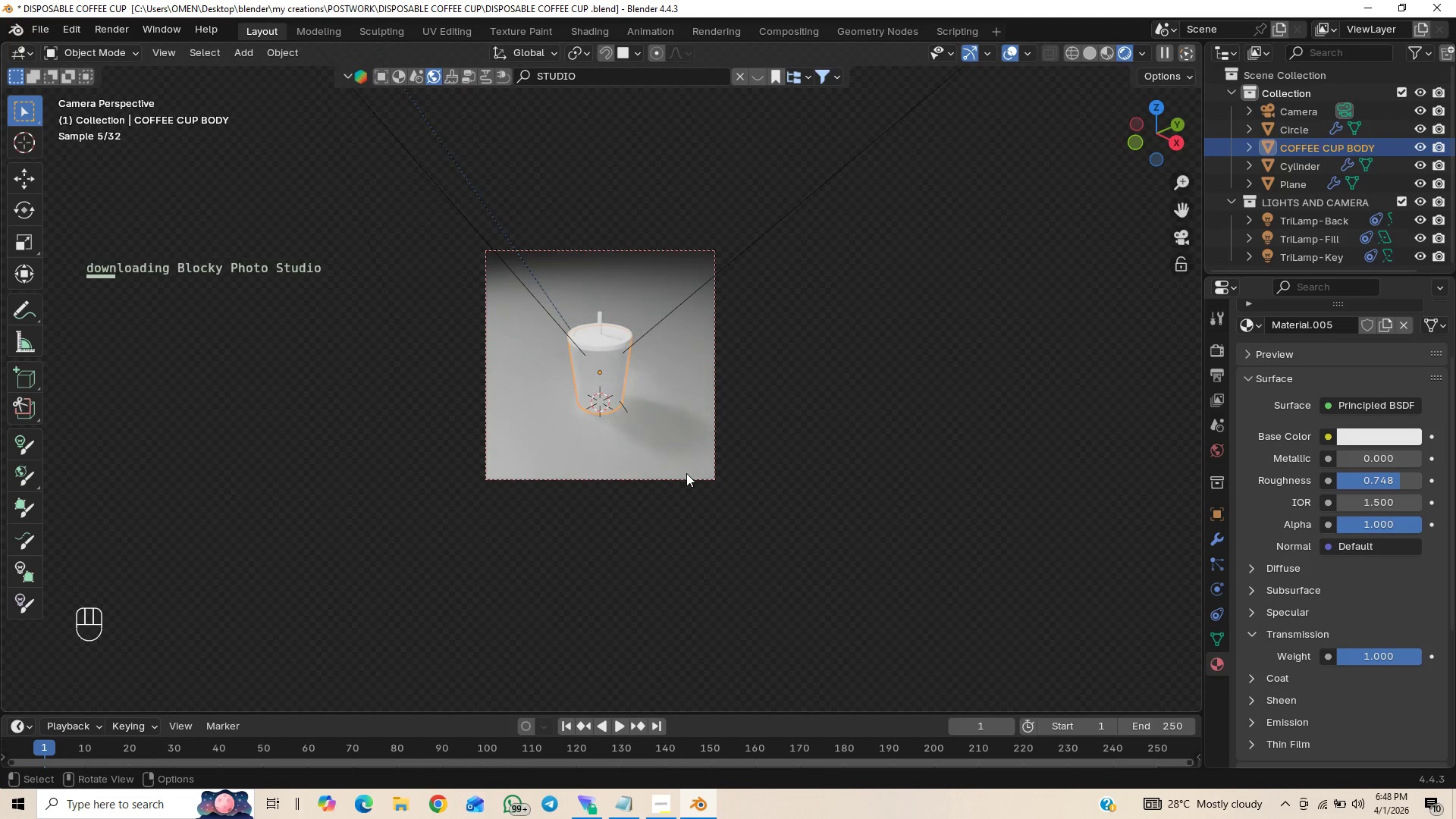 
scroll: coordinate [690, 467], scroll_direction: up, amount: 6.0
 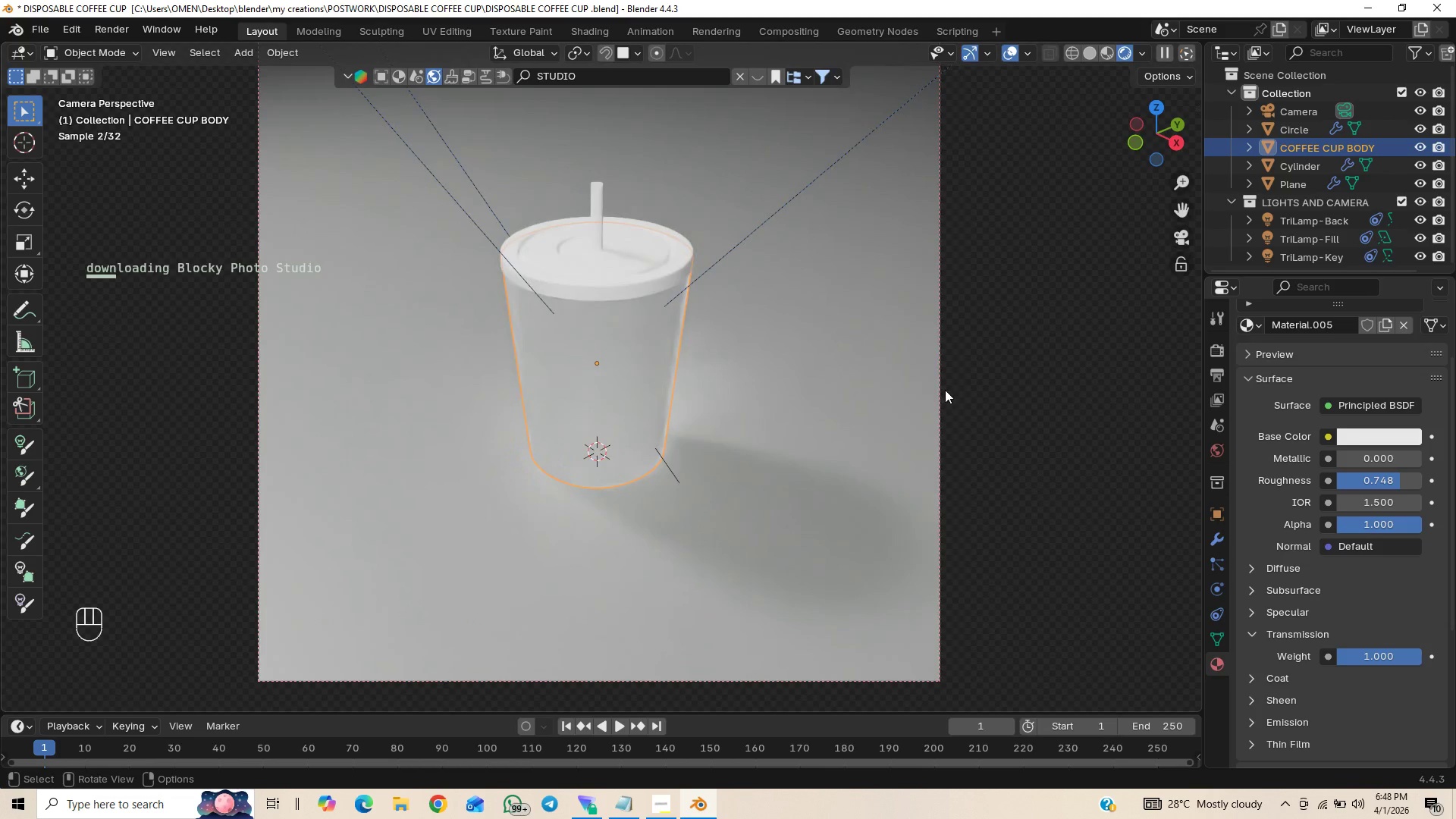 
left_click([1018, 378])
 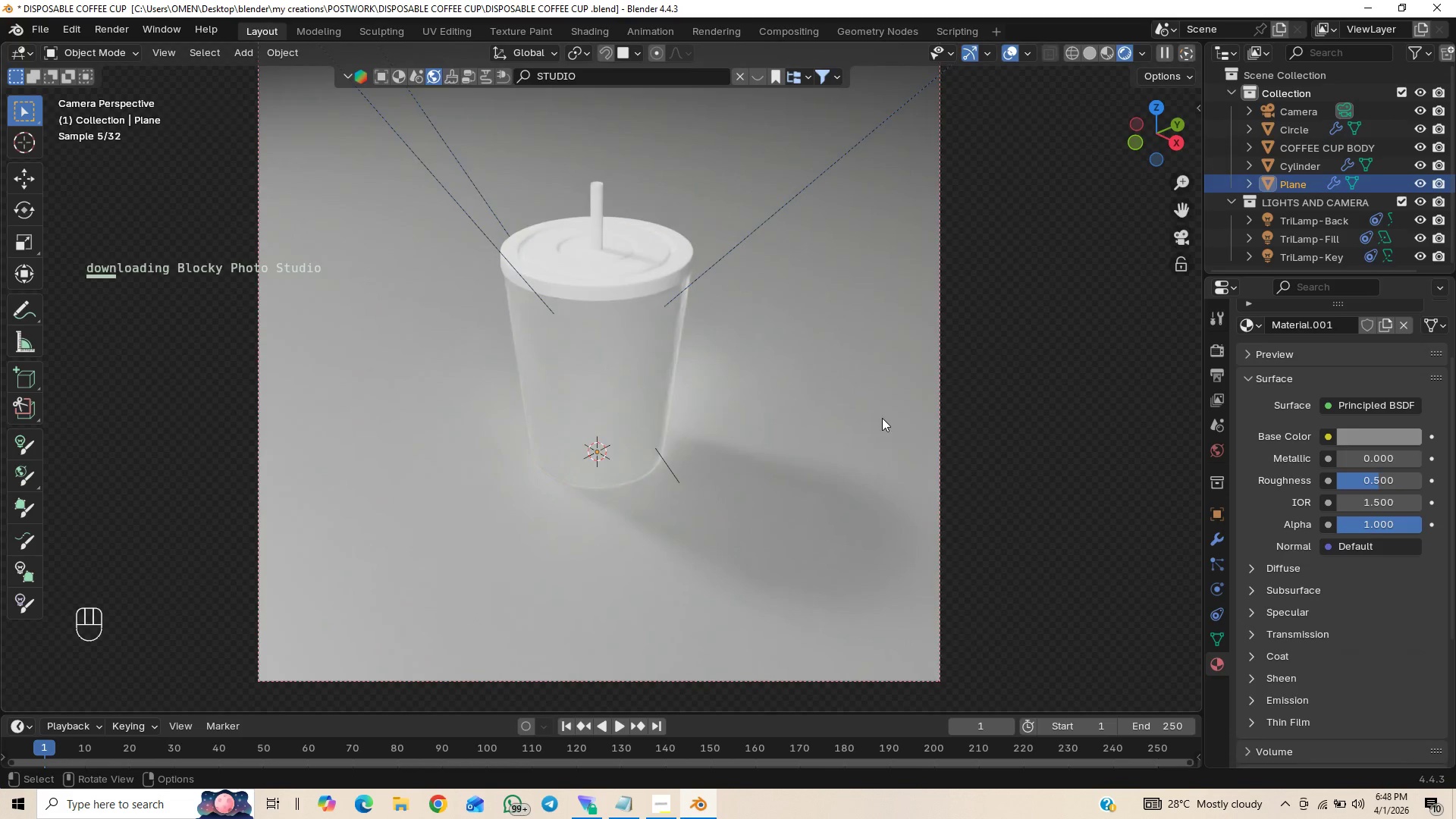 
scroll: coordinate [861, 423], scroll_direction: up, amount: 1.0
 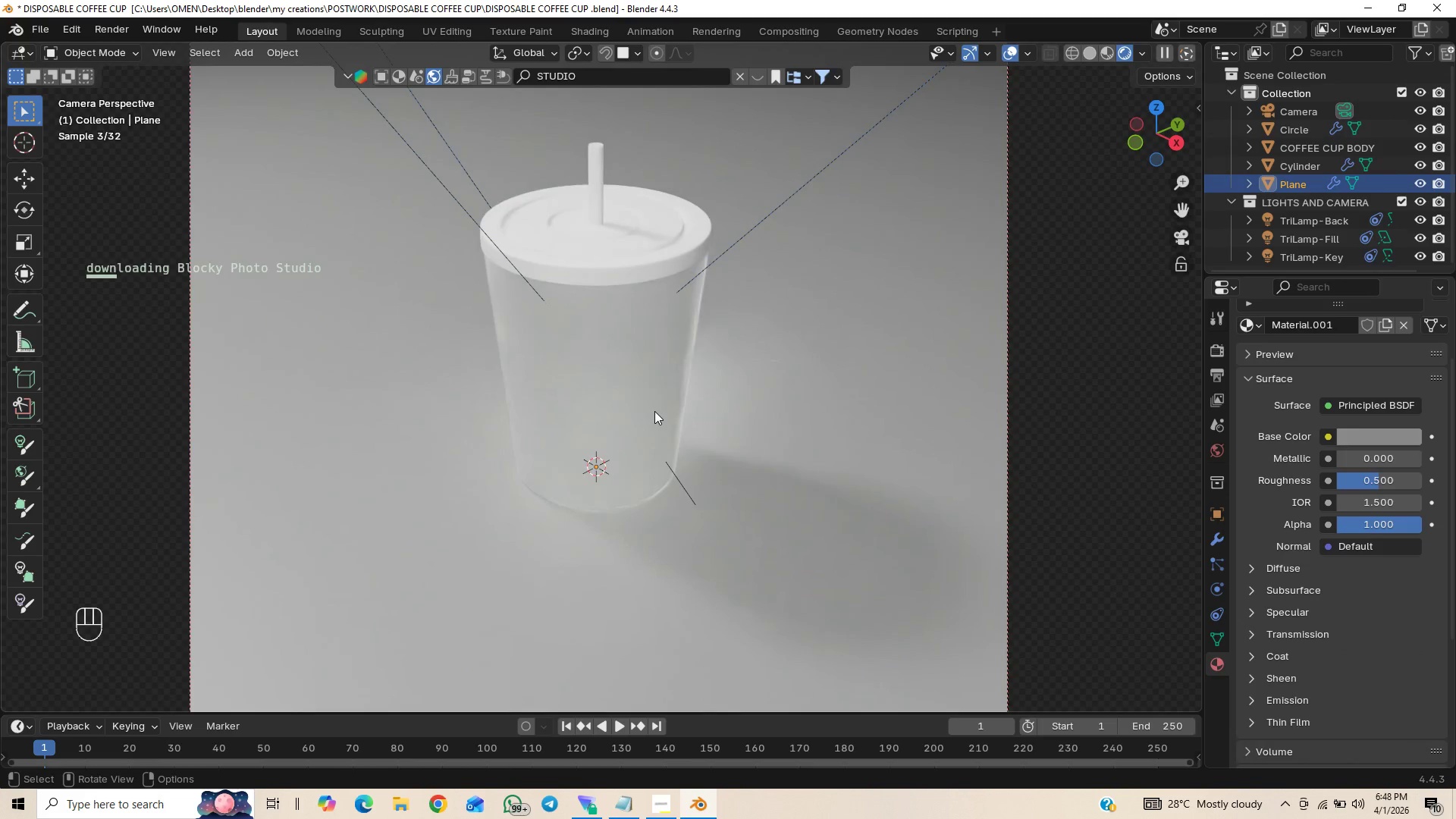 
left_click([654, 411])
 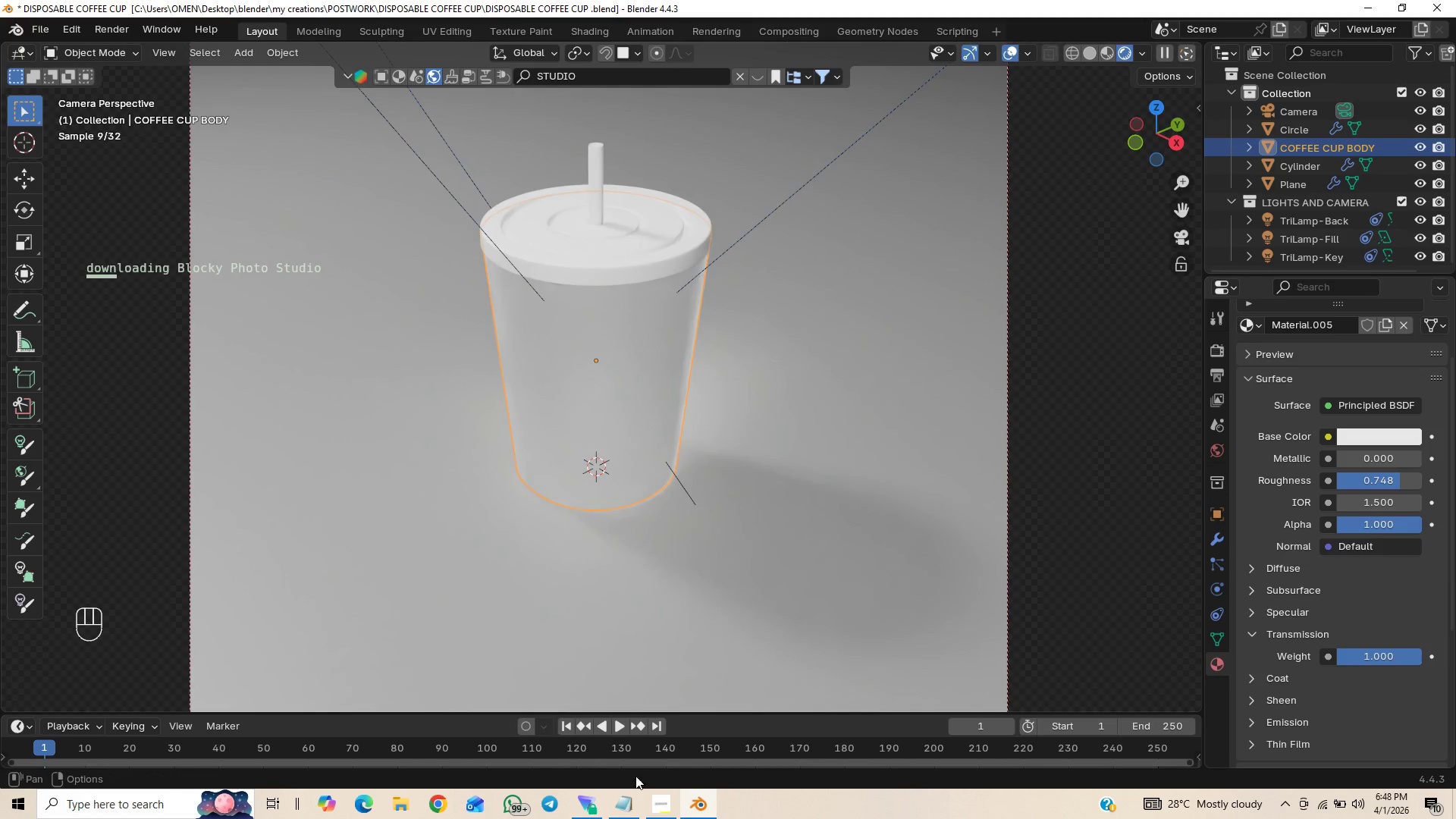 
left_click([625, 802])
 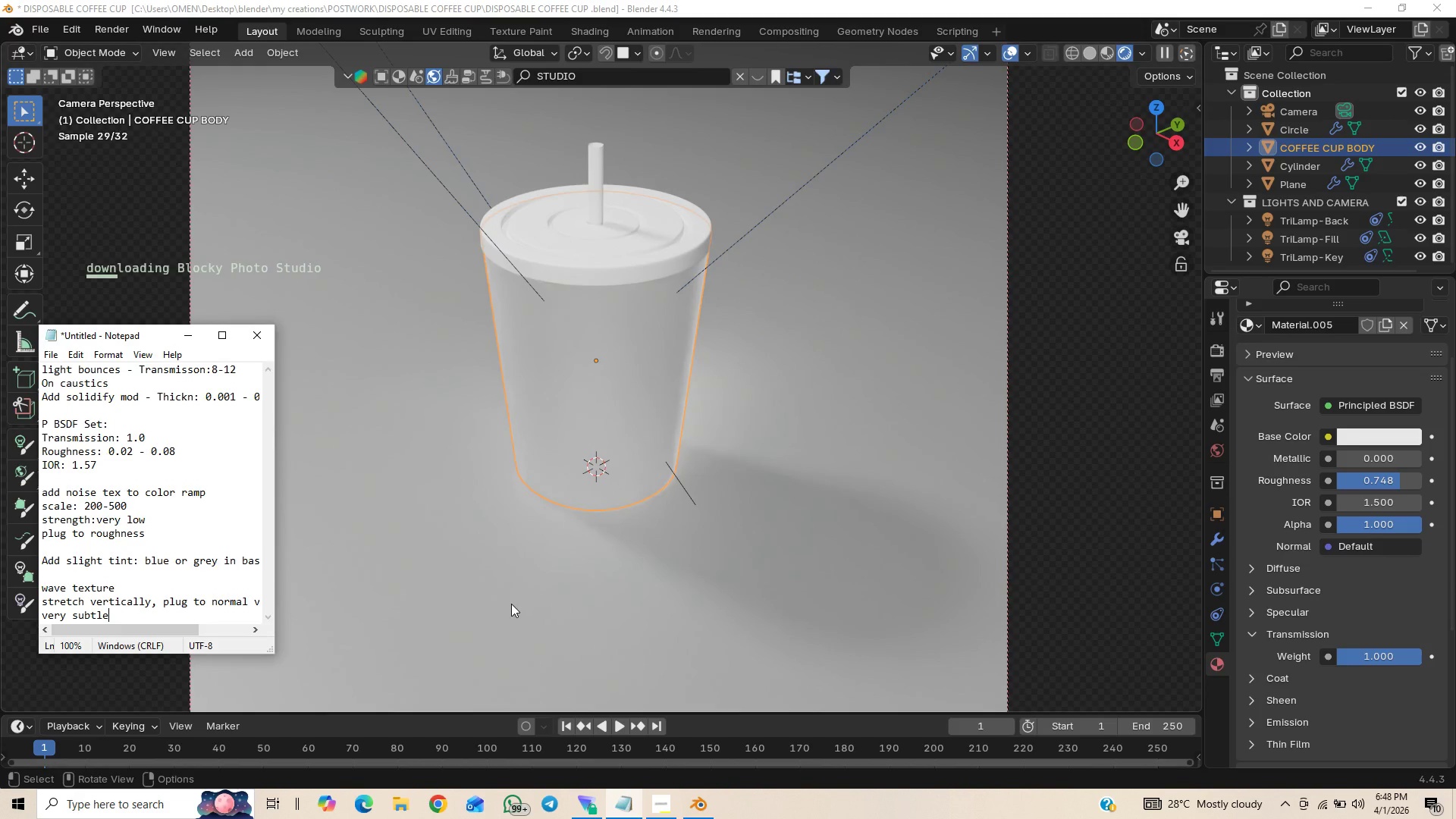 
wait(8.69)
 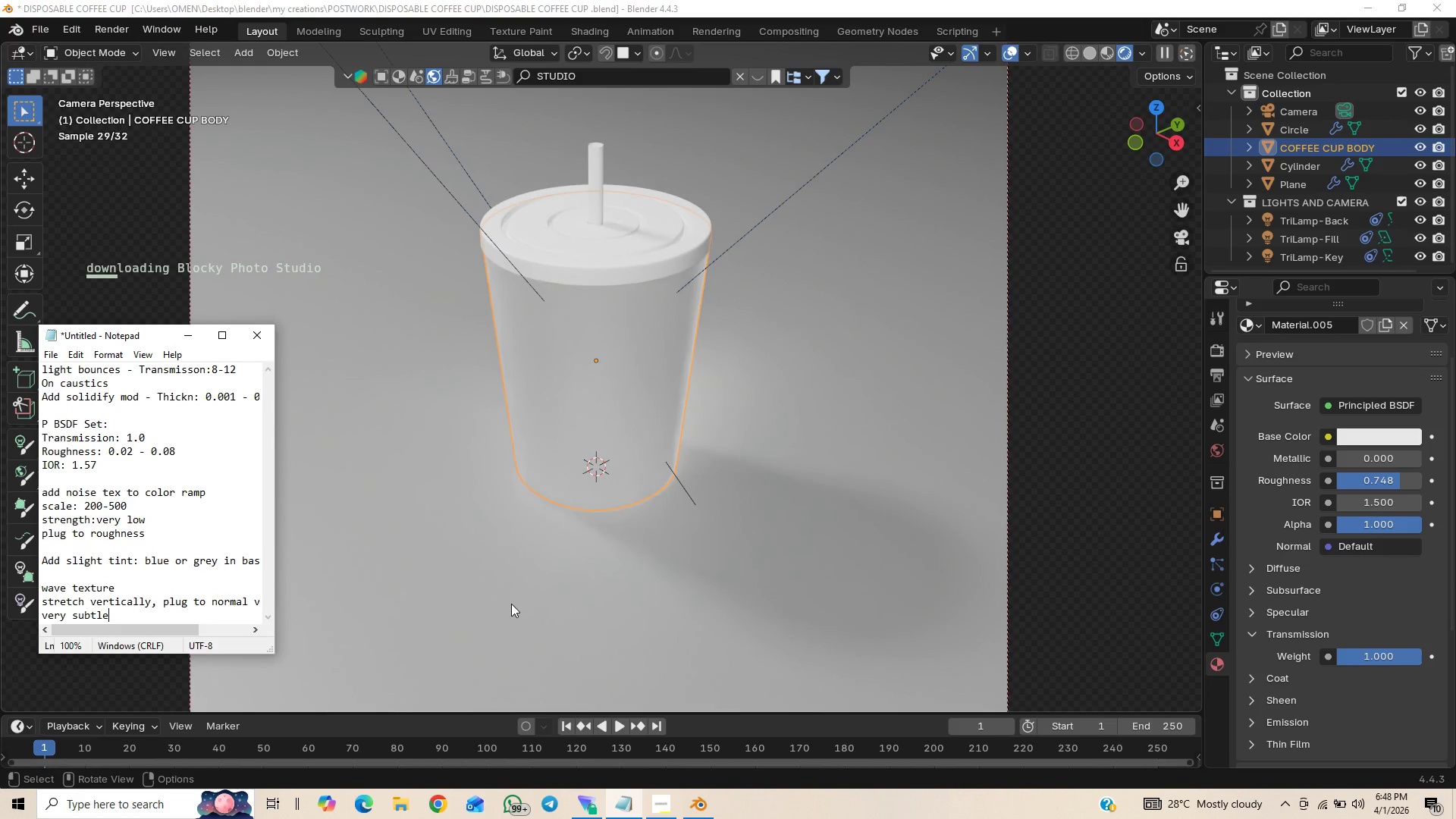 
left_click_drag(start_coordinate=[1379, 485], to_coordinate=[215, 485])
 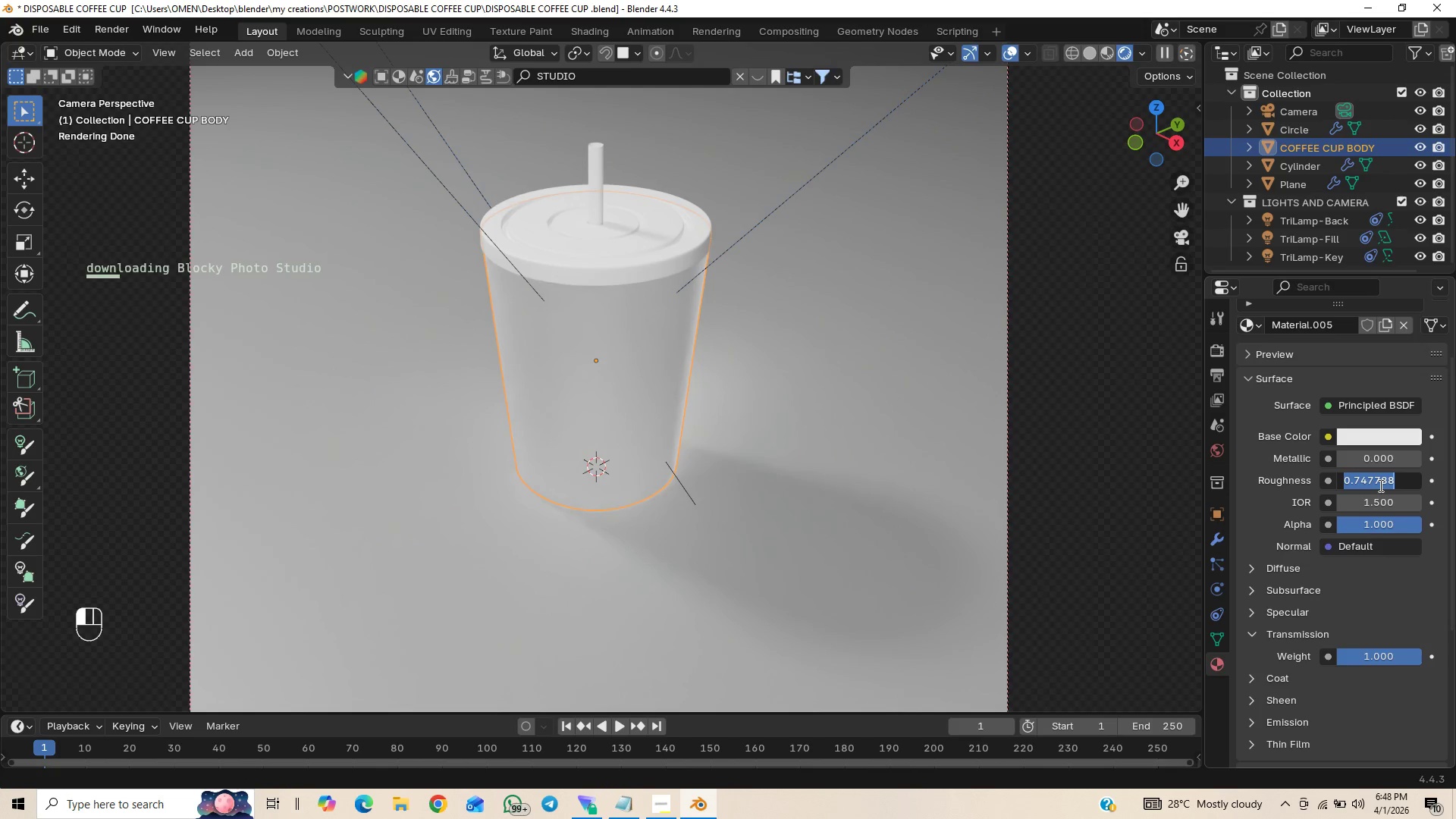 
type(0.06)
 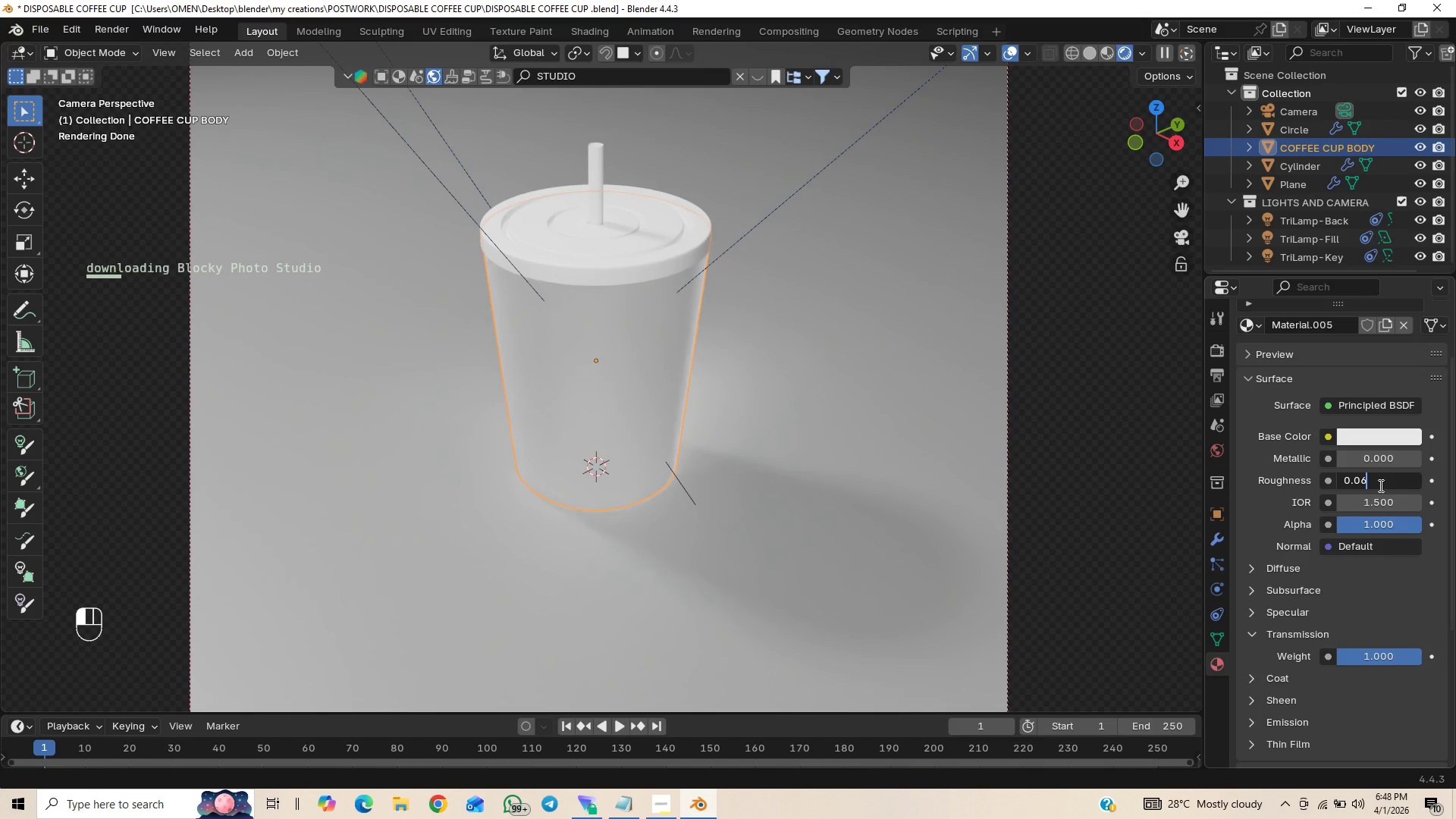 
key(Enter)
 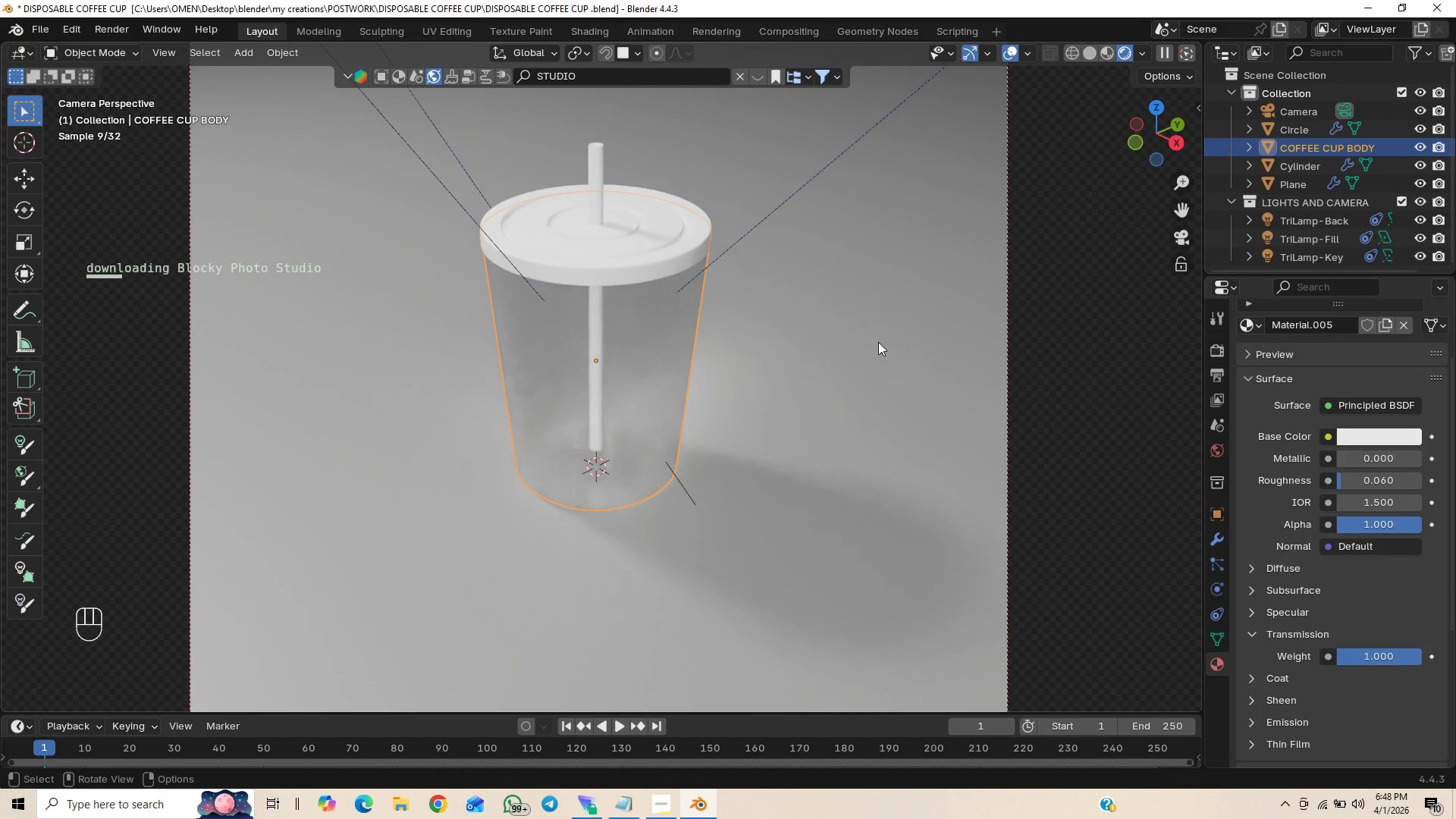 
wait(5.39)
 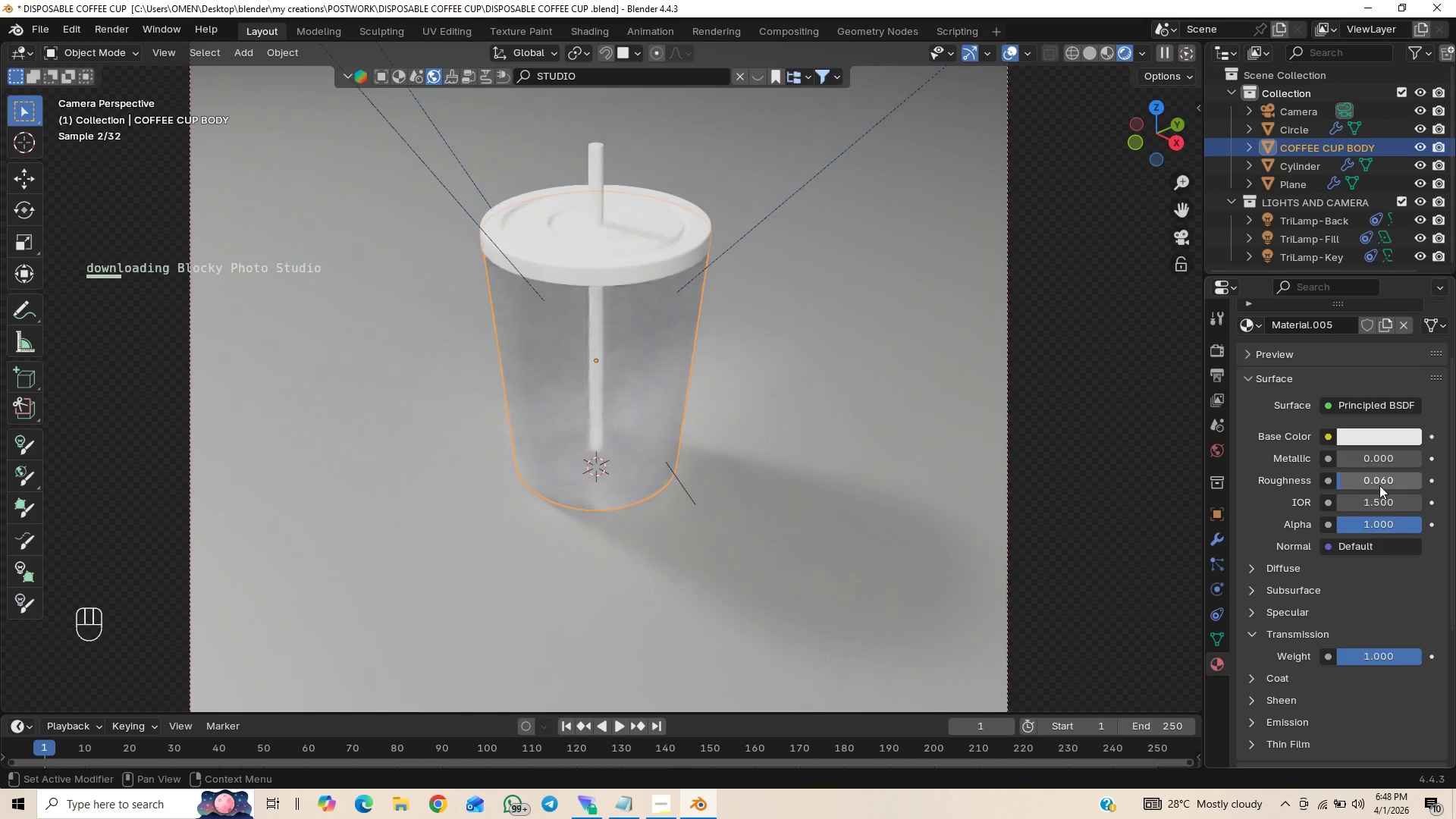 
scroll: coordinate [858, 359], scroll_direction: down, amount: 1.0
 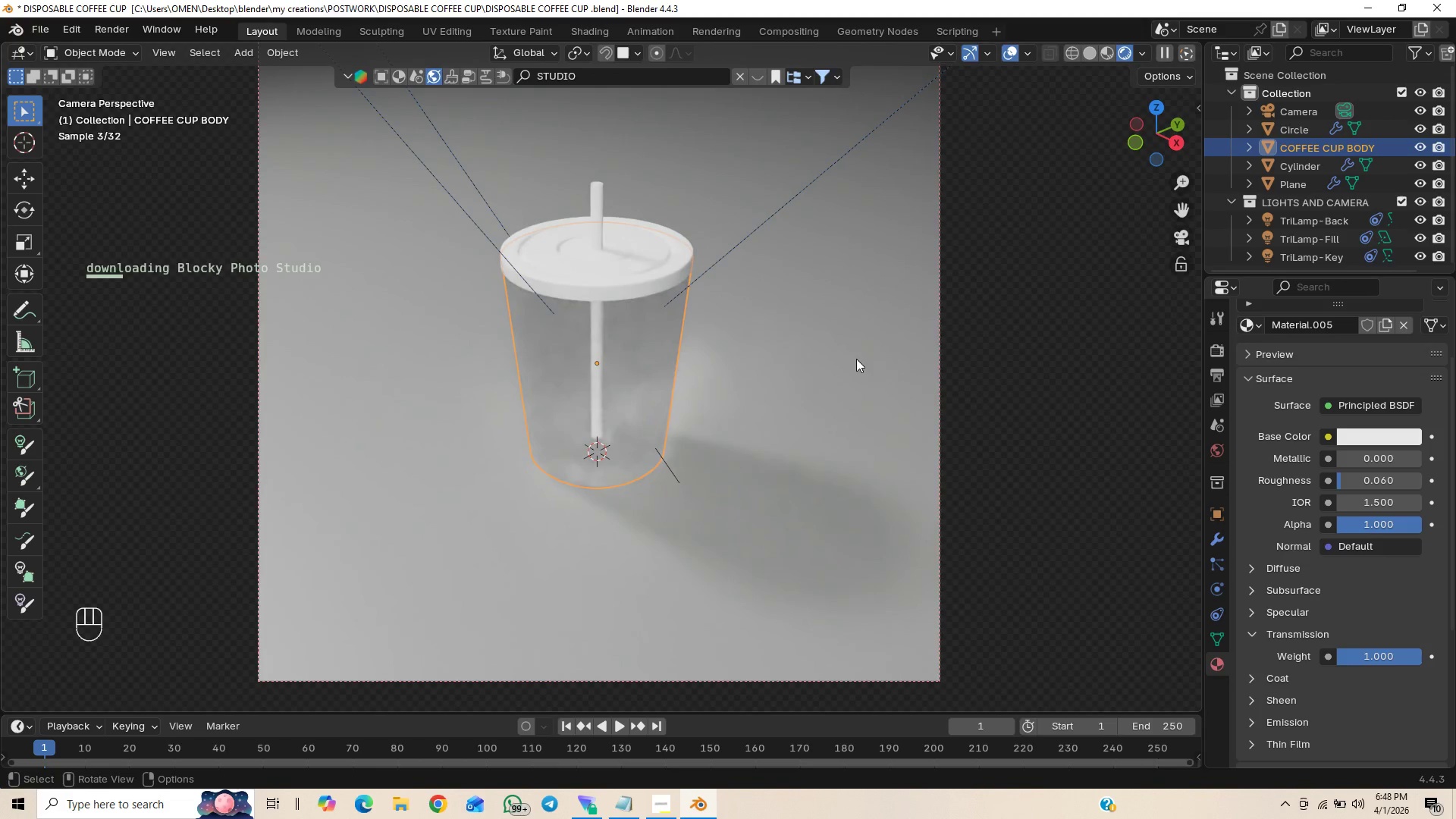 
key(Control+S)
 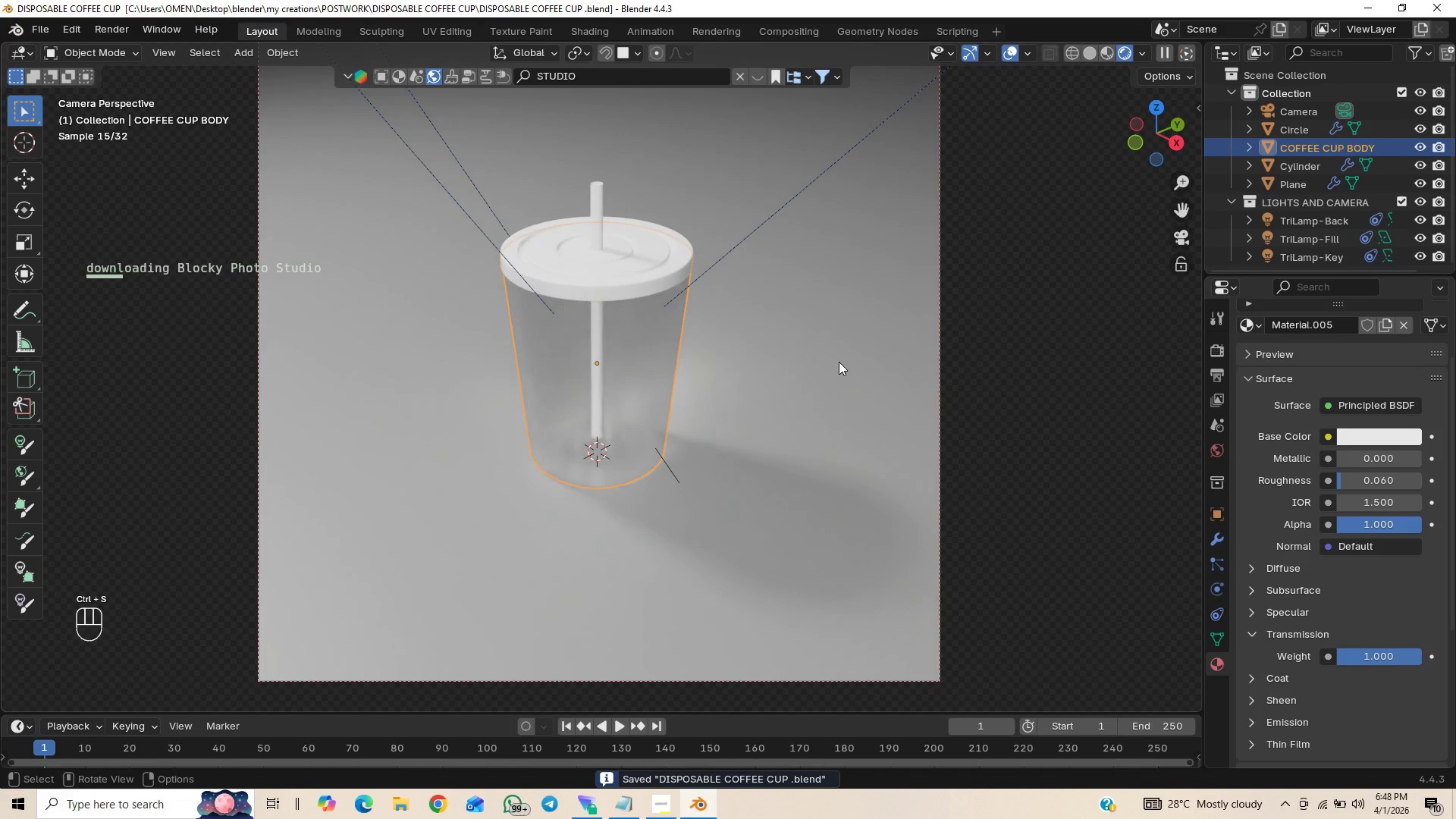 
scroll: coordinate [717, 417], scroll_direction: down, amount: 1.0
 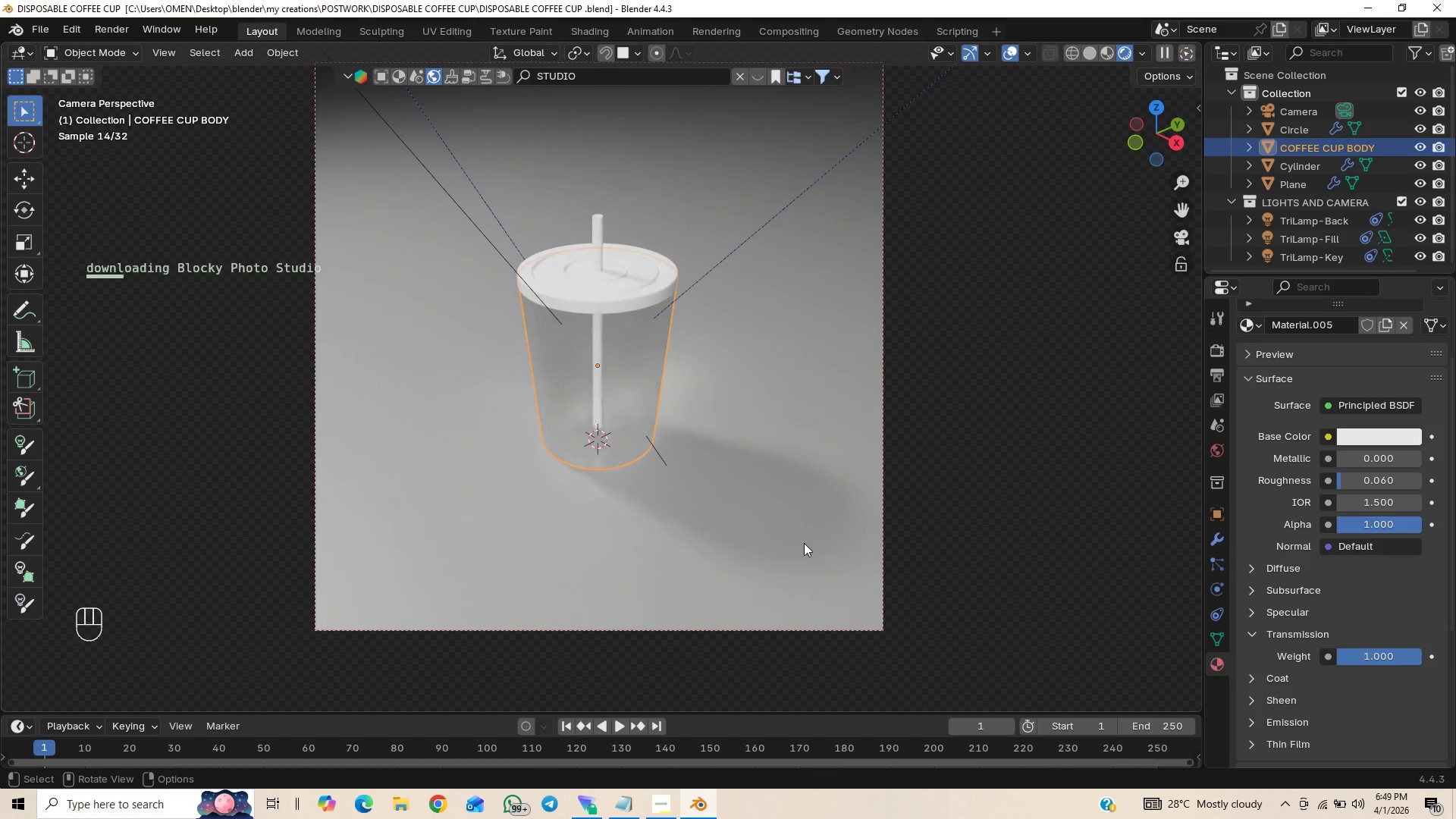 
left_click([654, 280])
 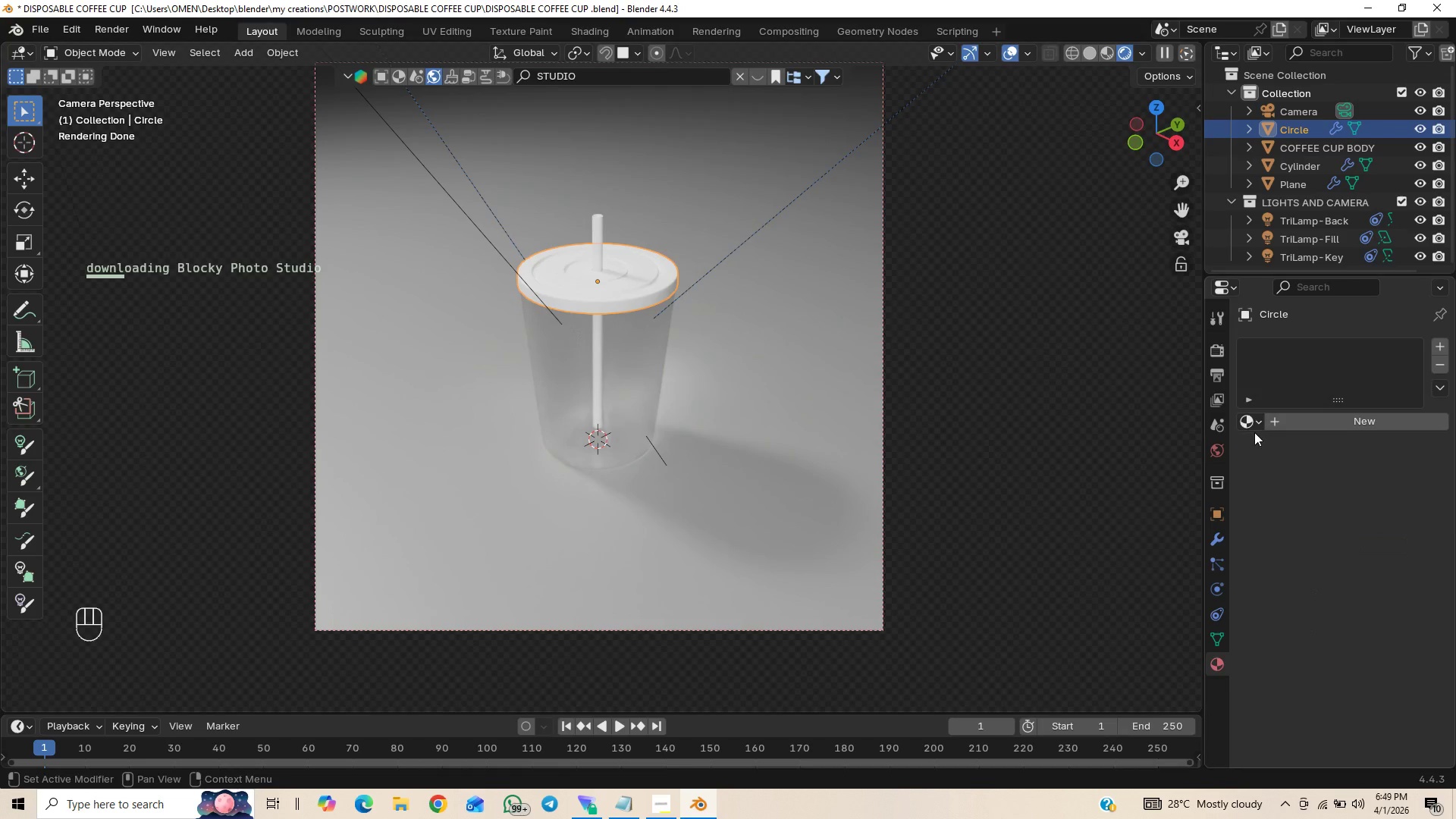 
left_click([1248, 423])
 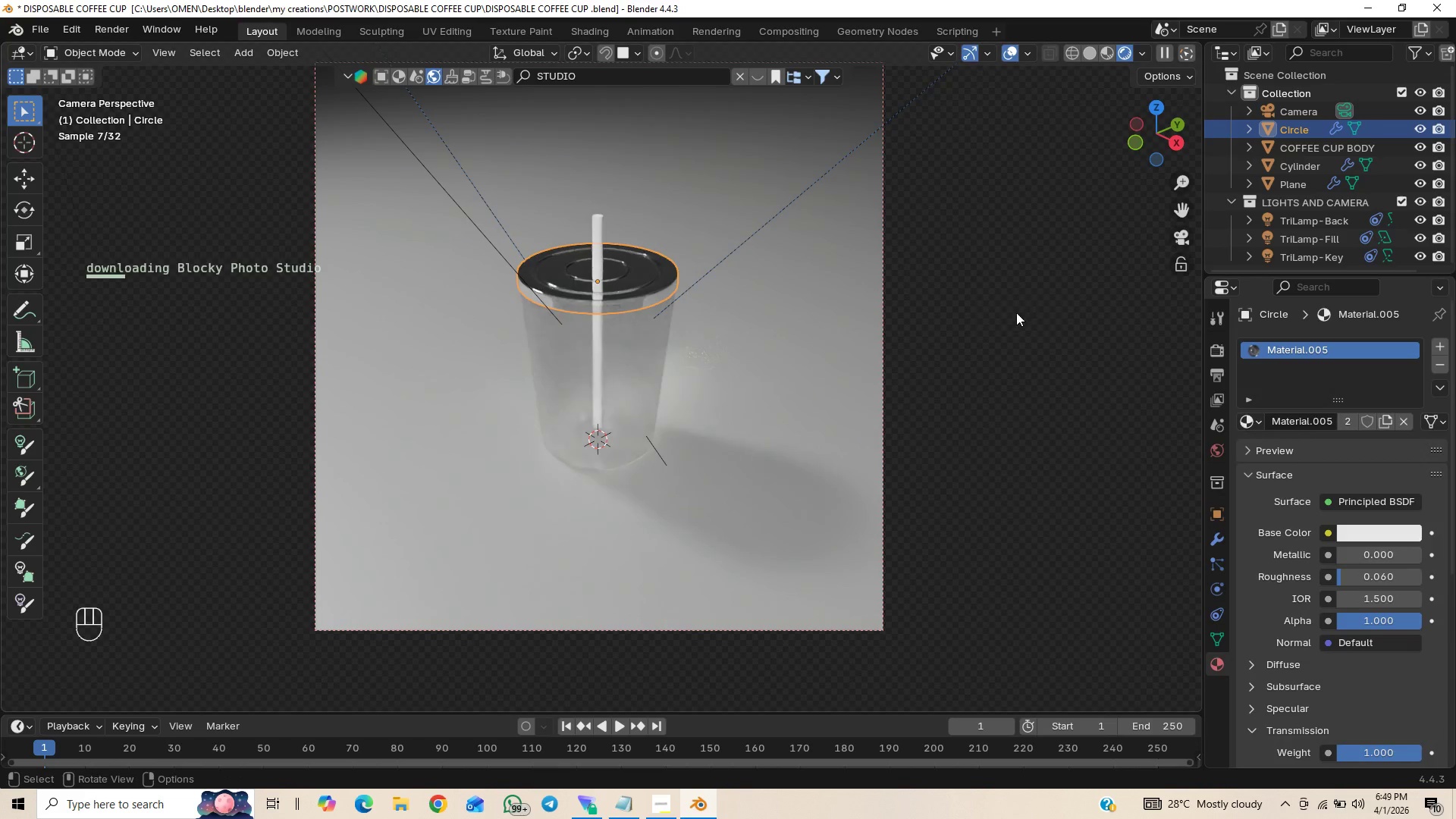 
wait(5.28)
 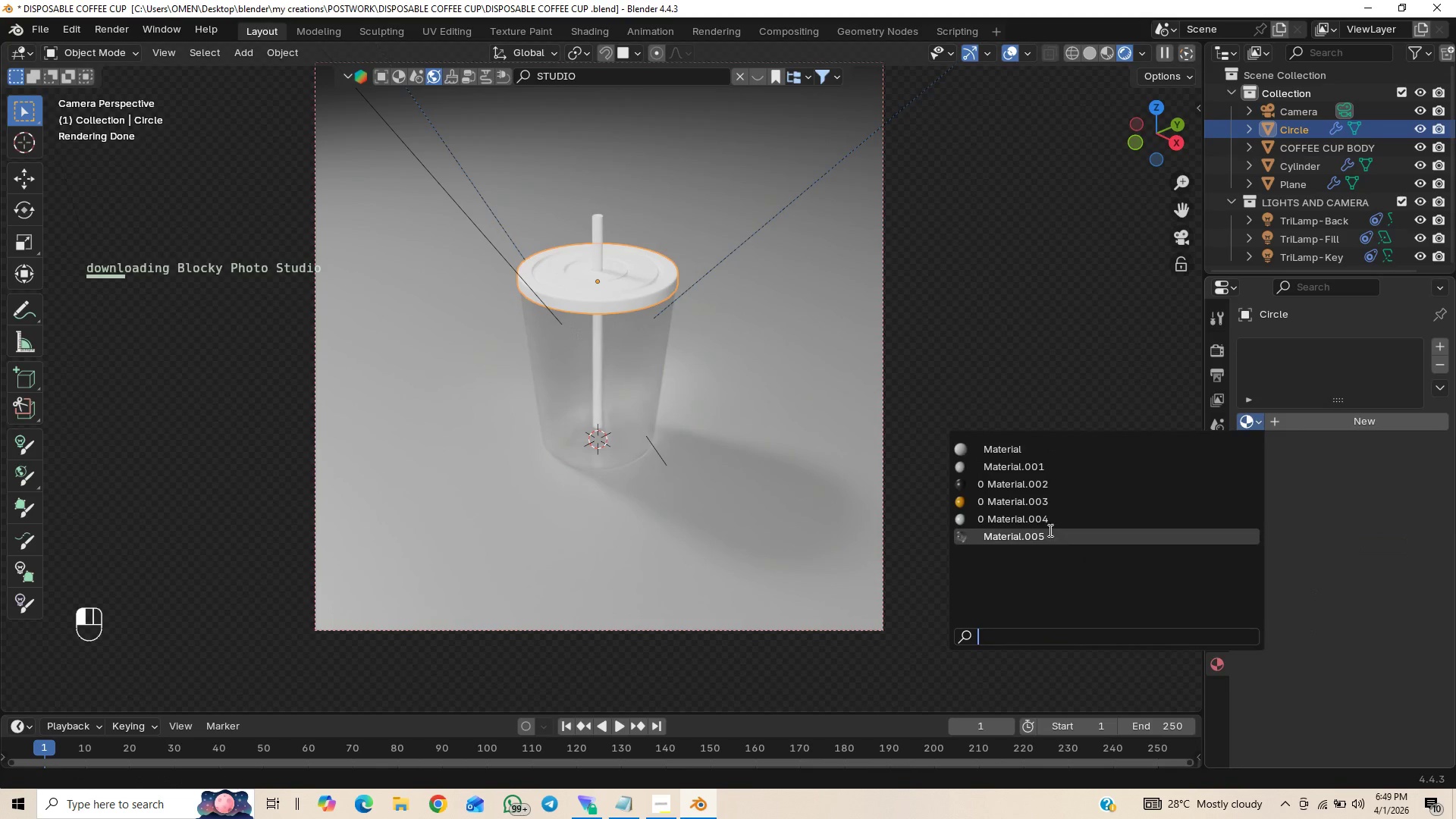 
left_click([1002, 326])
 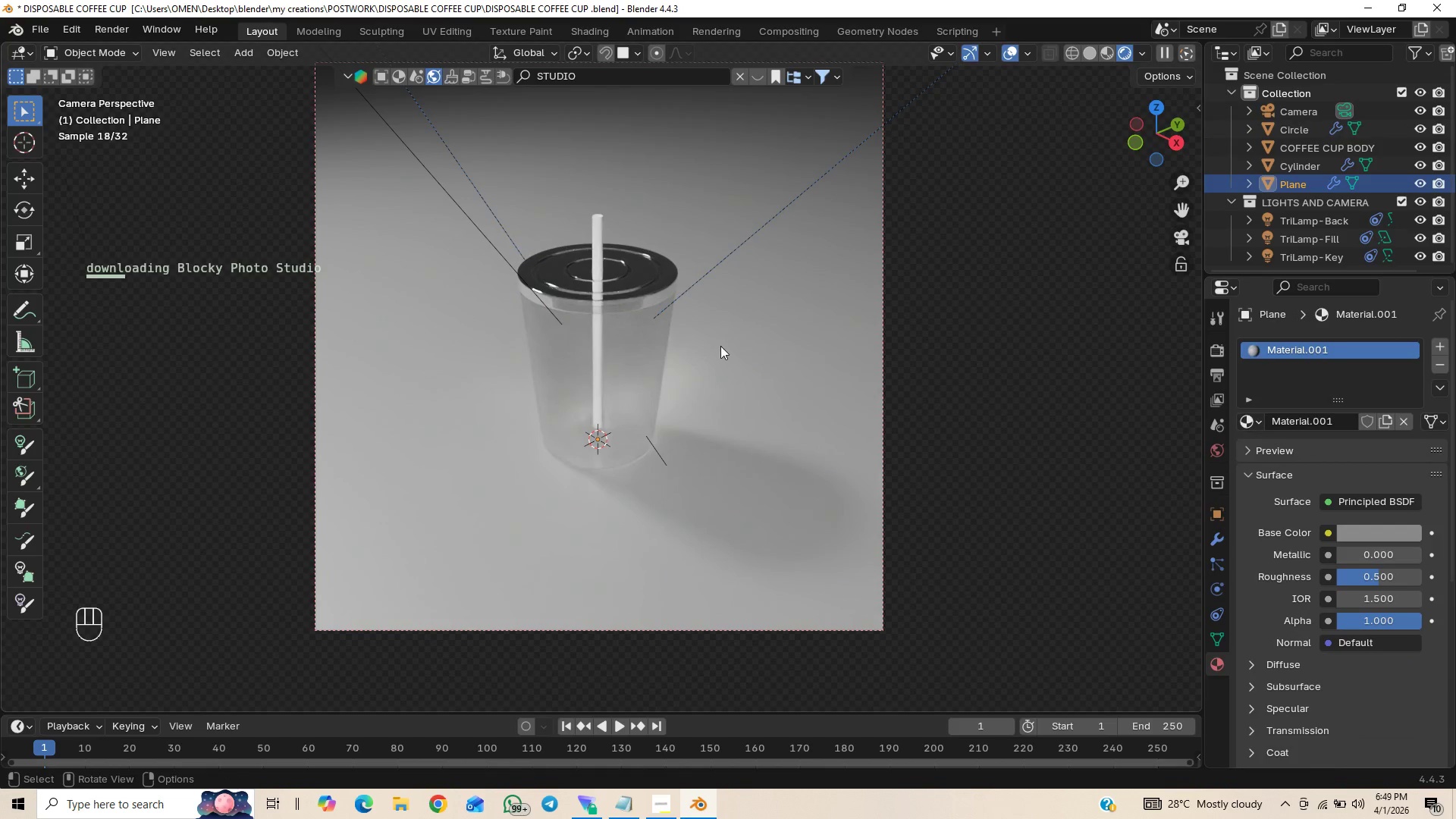 
scroll: coordinate [720, 346], scroll_direction: up, amount: 2.0
 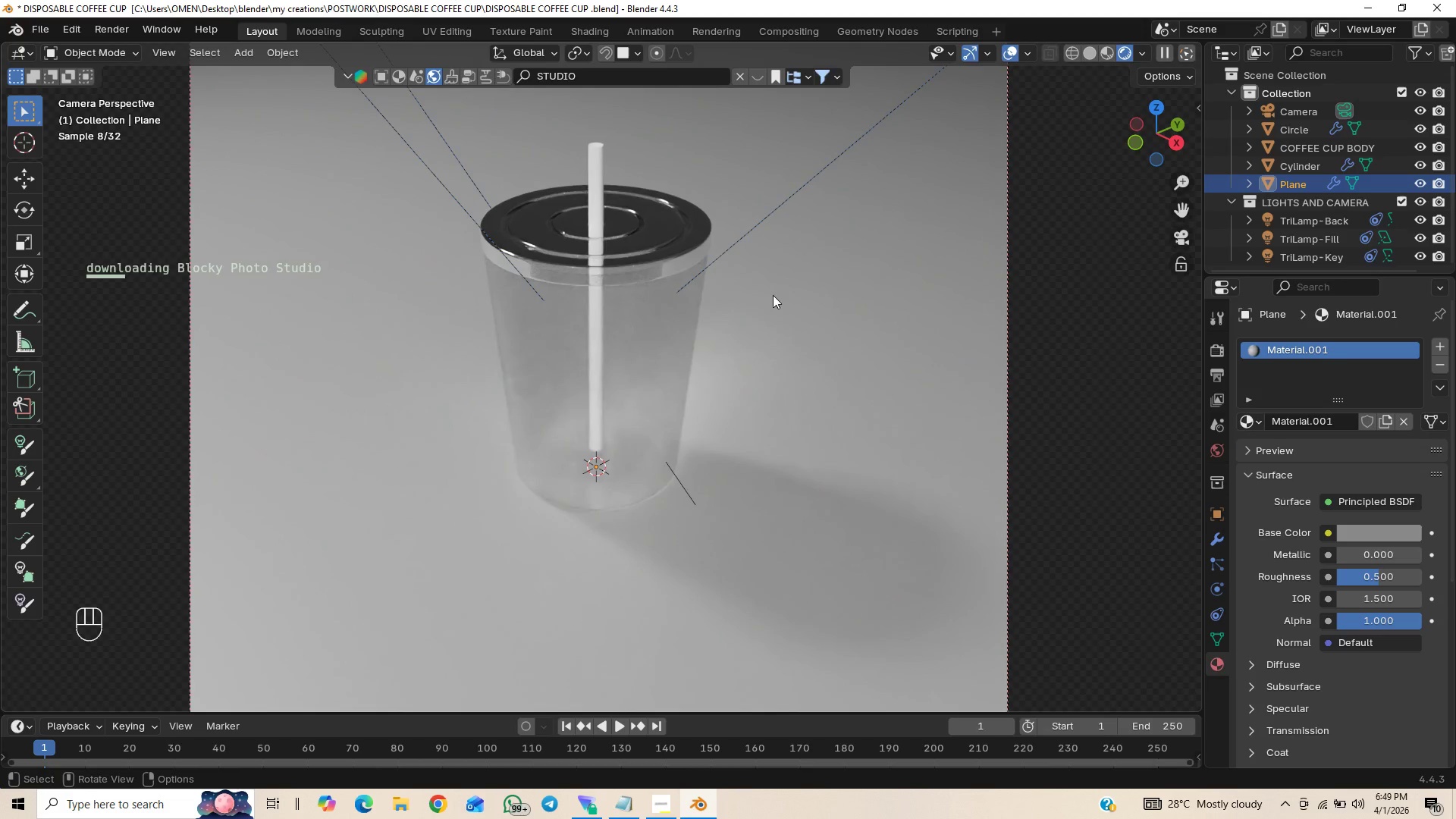 
wait(5.08)
 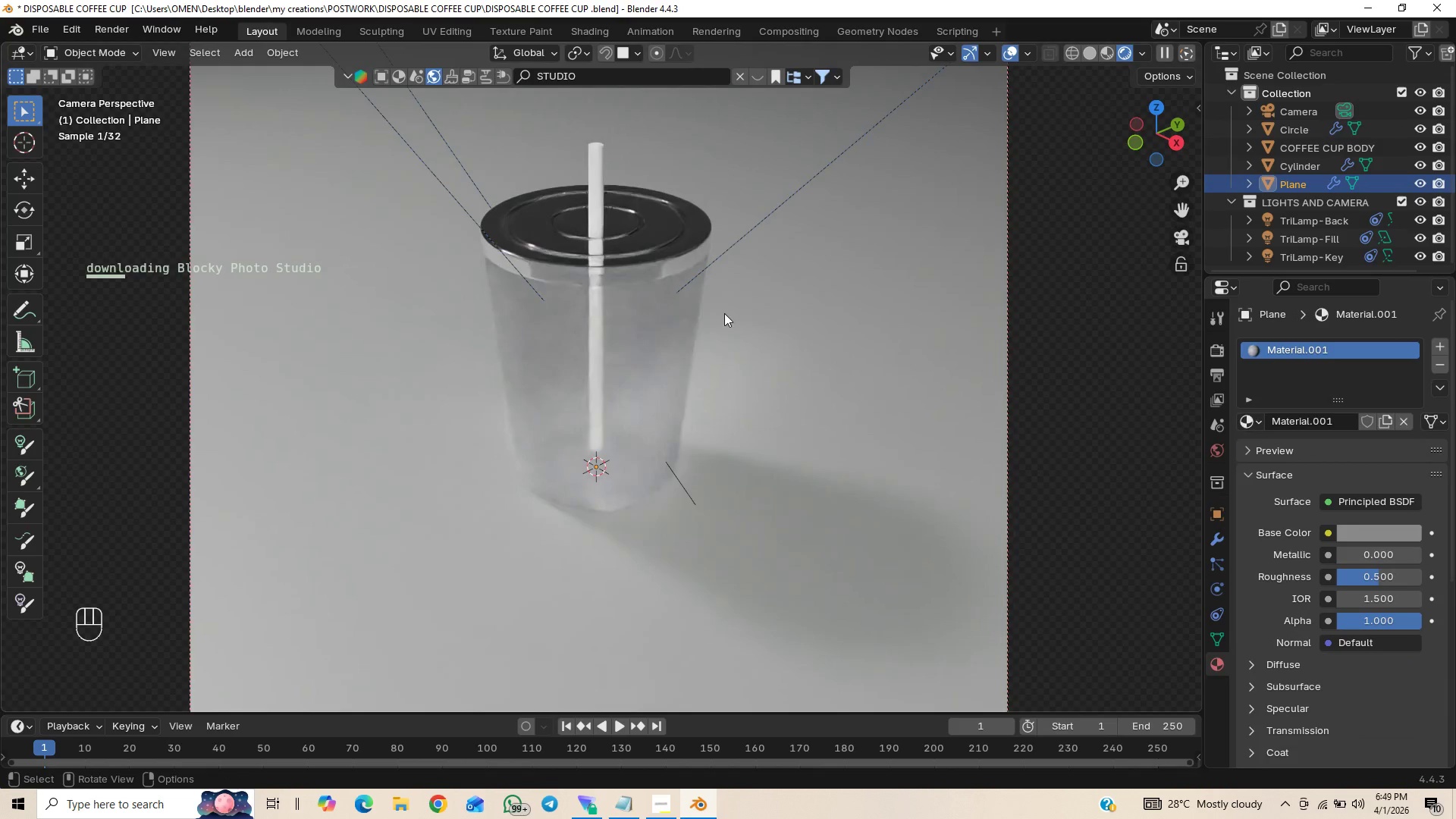 
scroll: coordinate [765, 318], scroll_direction: down, amount: 1.0
 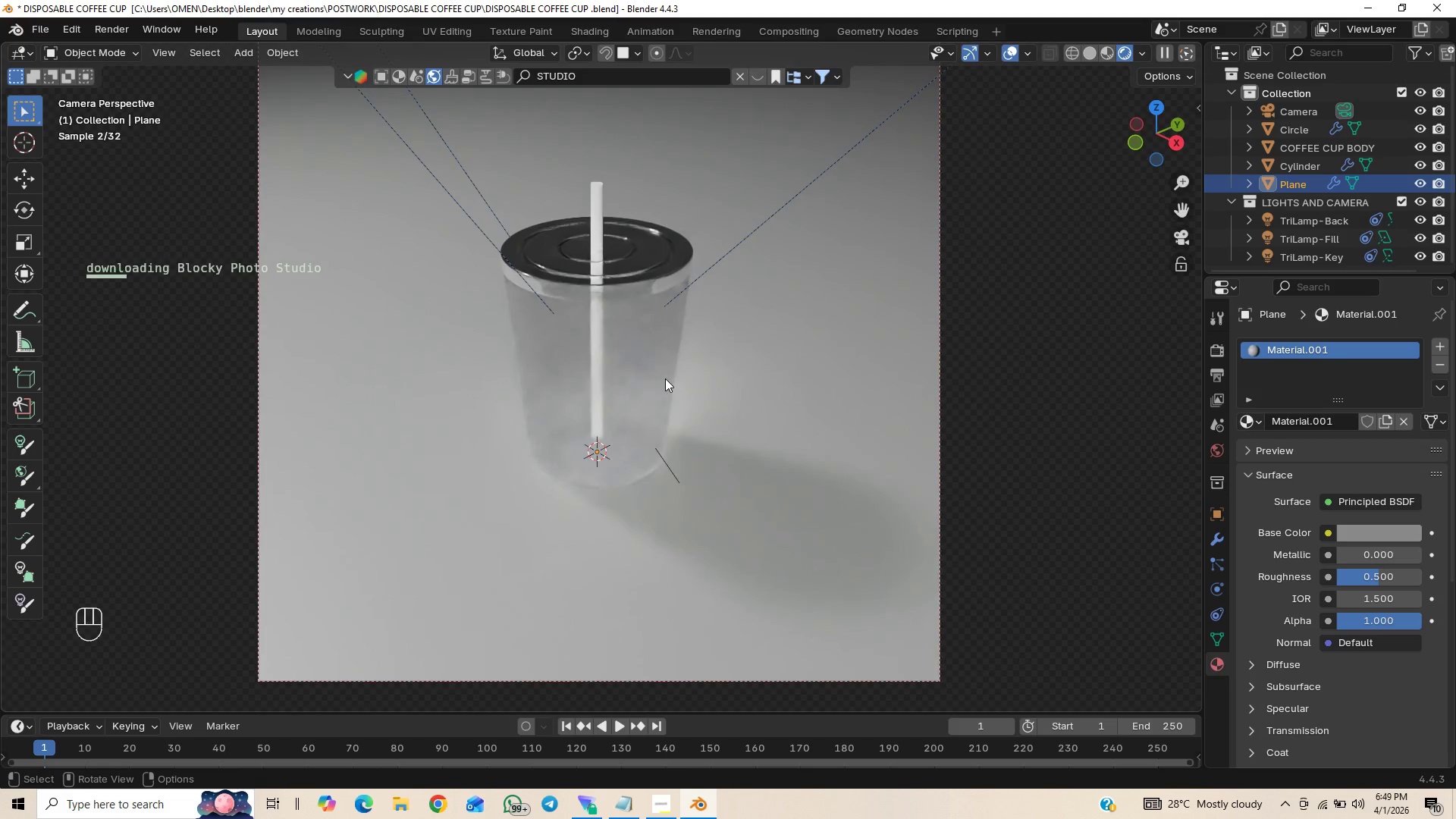 
left_click([662, 378])
 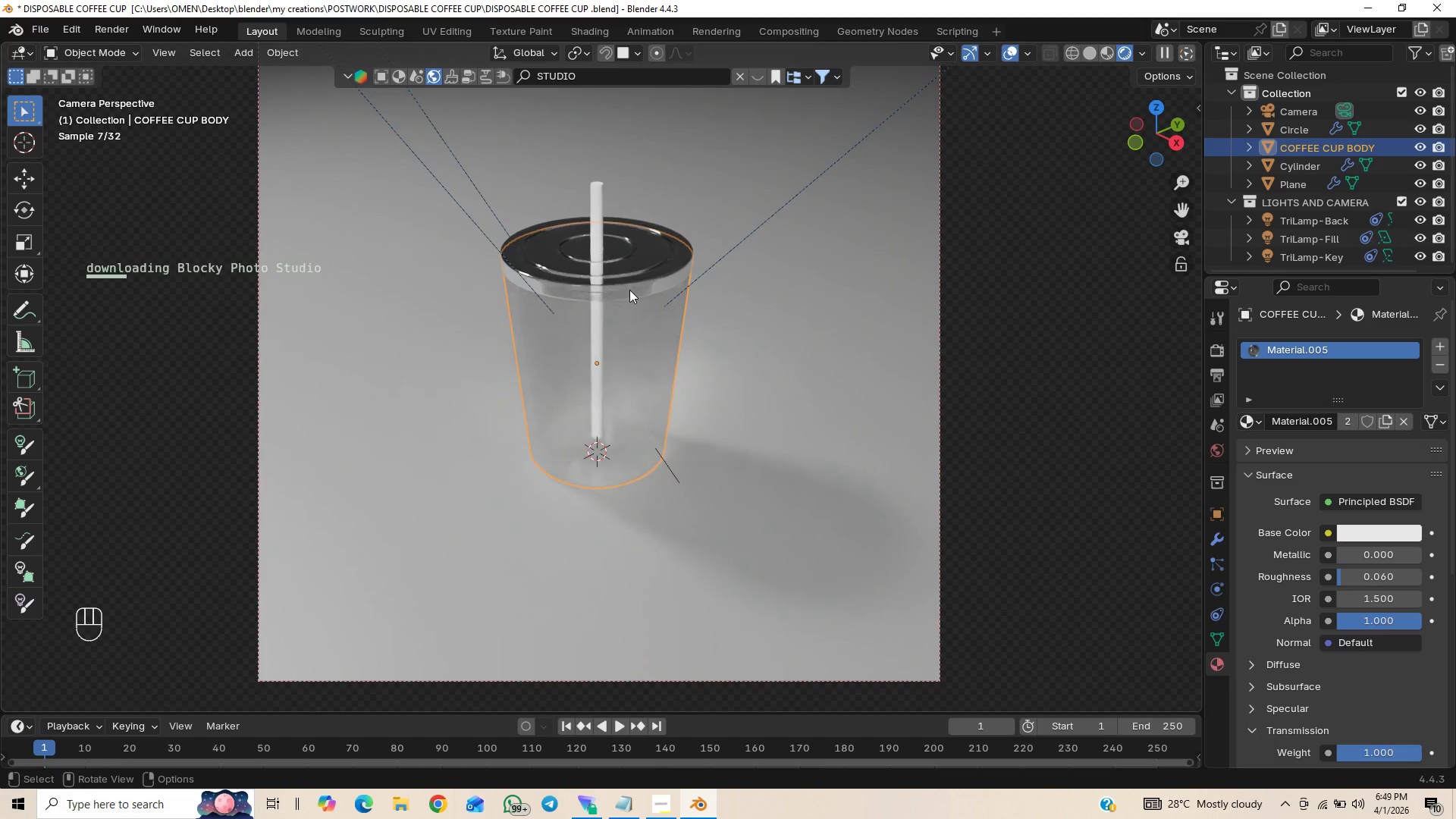 
left_click([632, 284])
 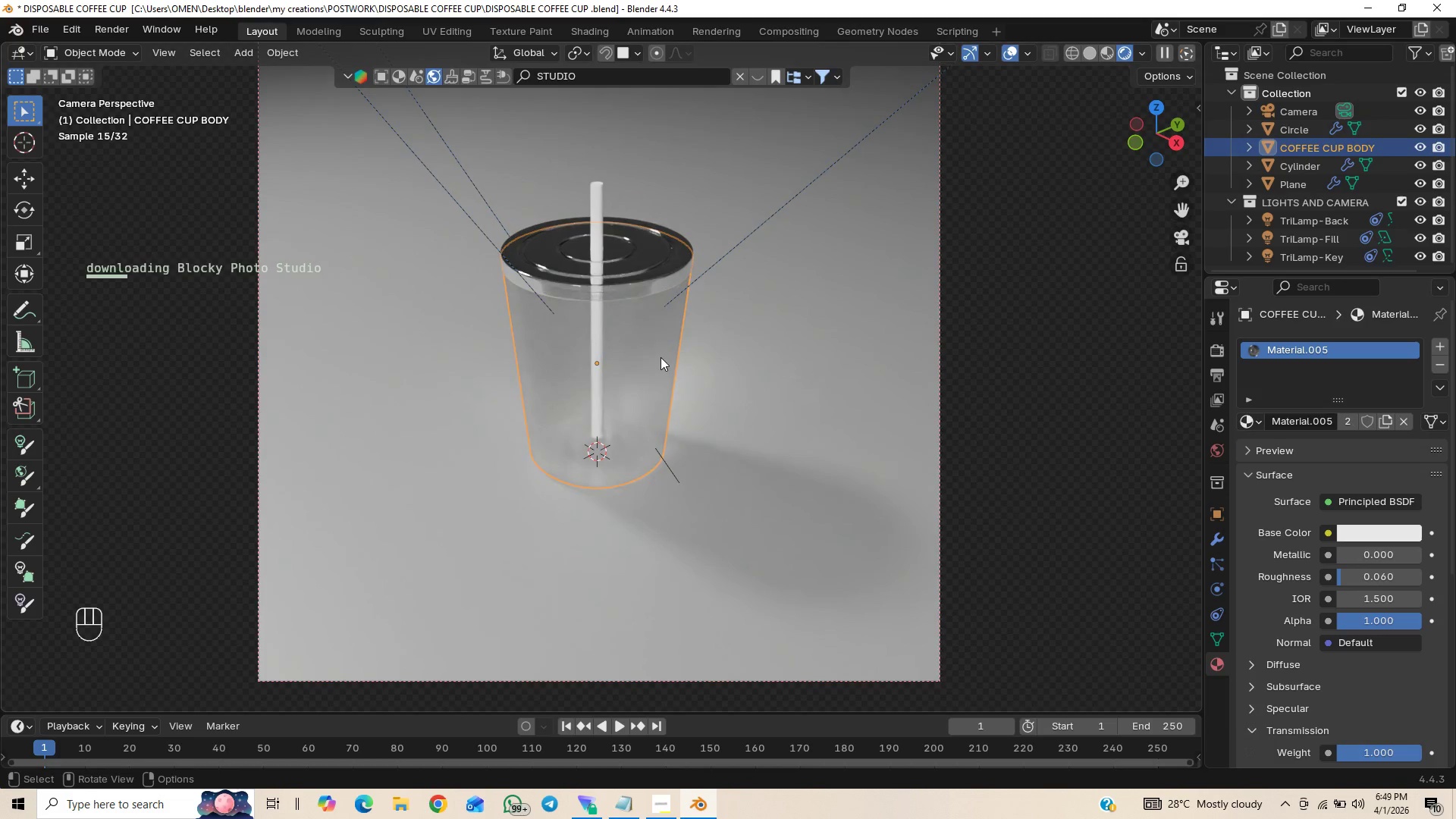 
left_click([657, 275])
 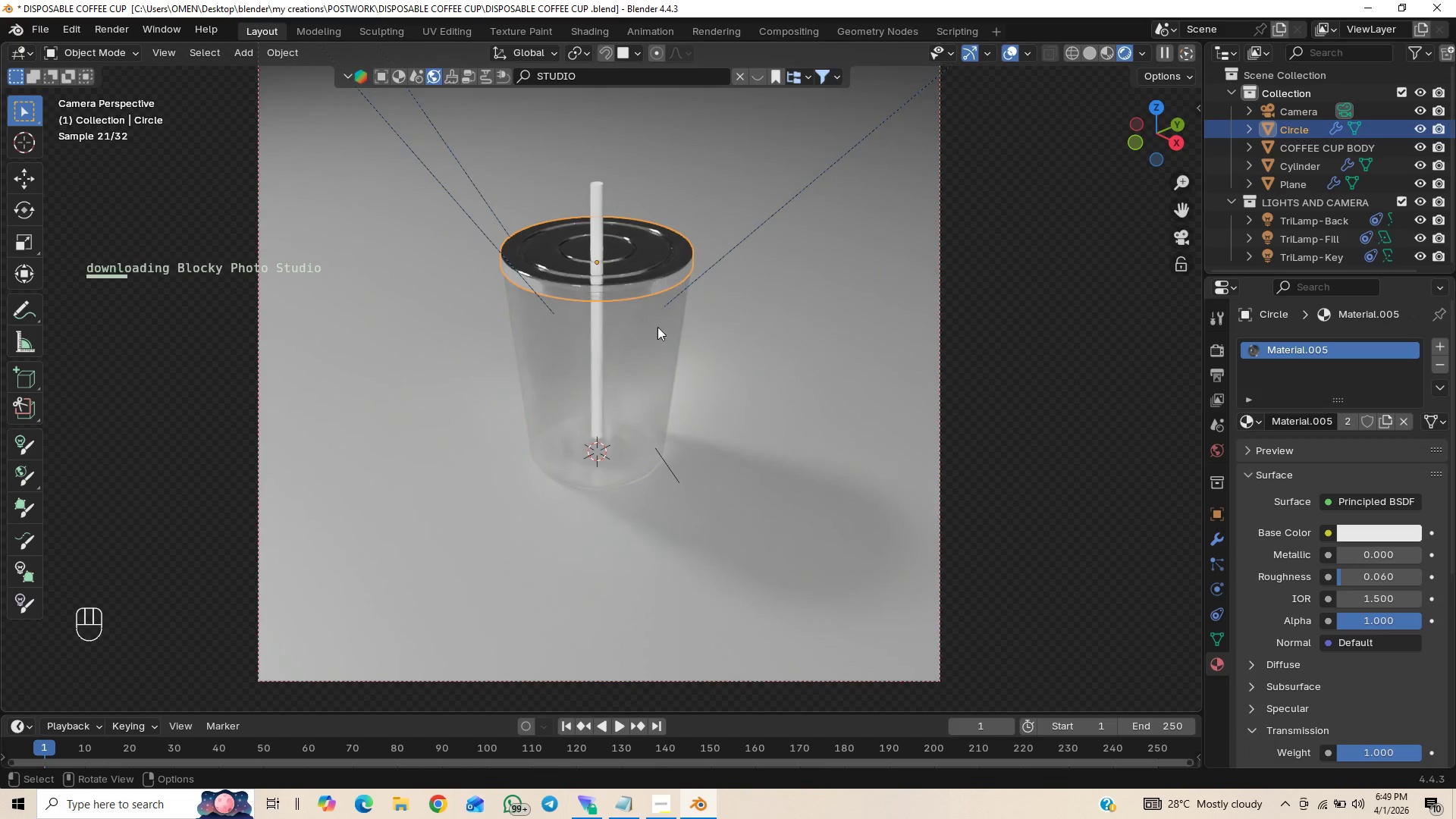 
left_click([657, 331])
 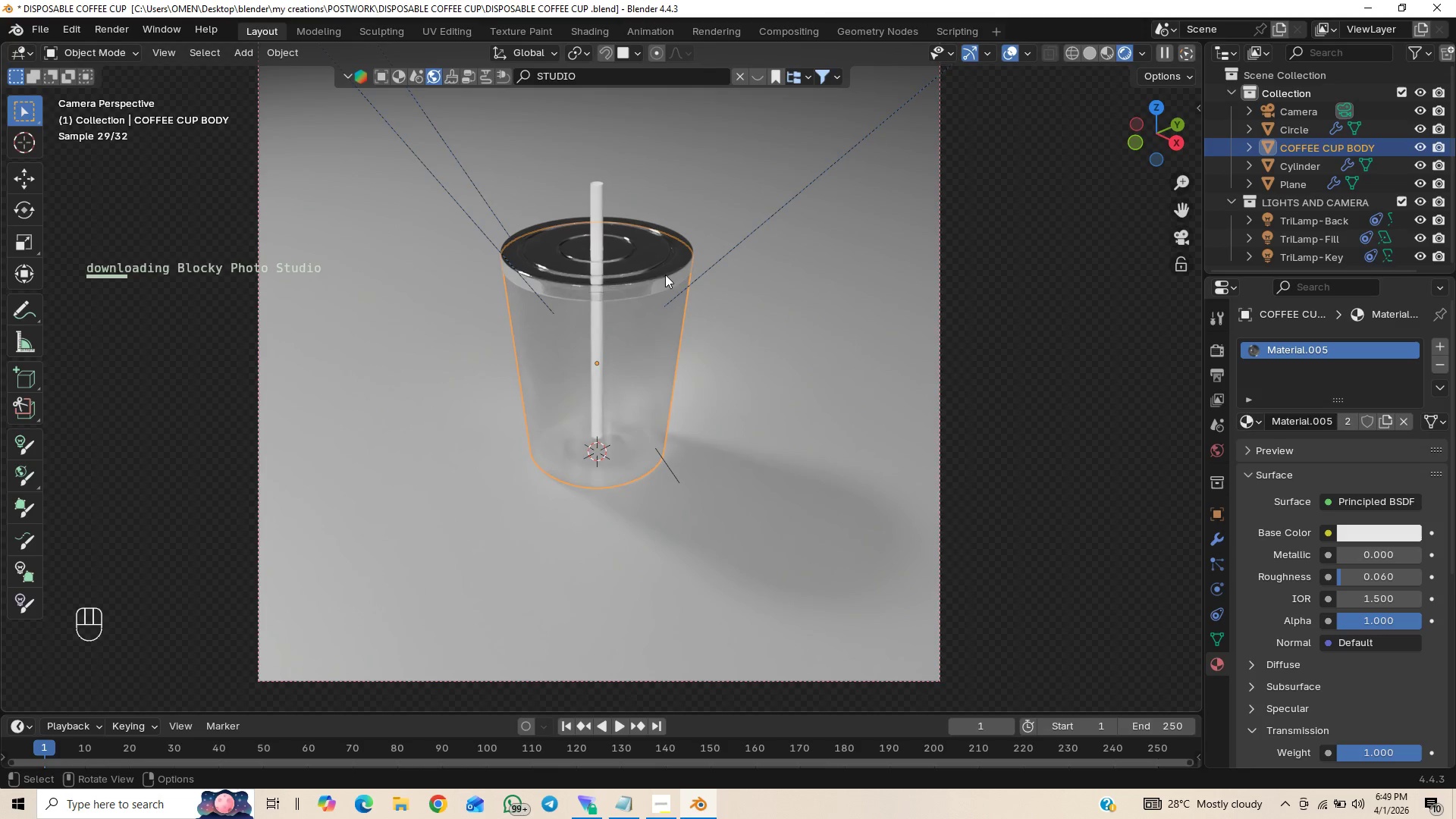 
left_click([665, 272])
 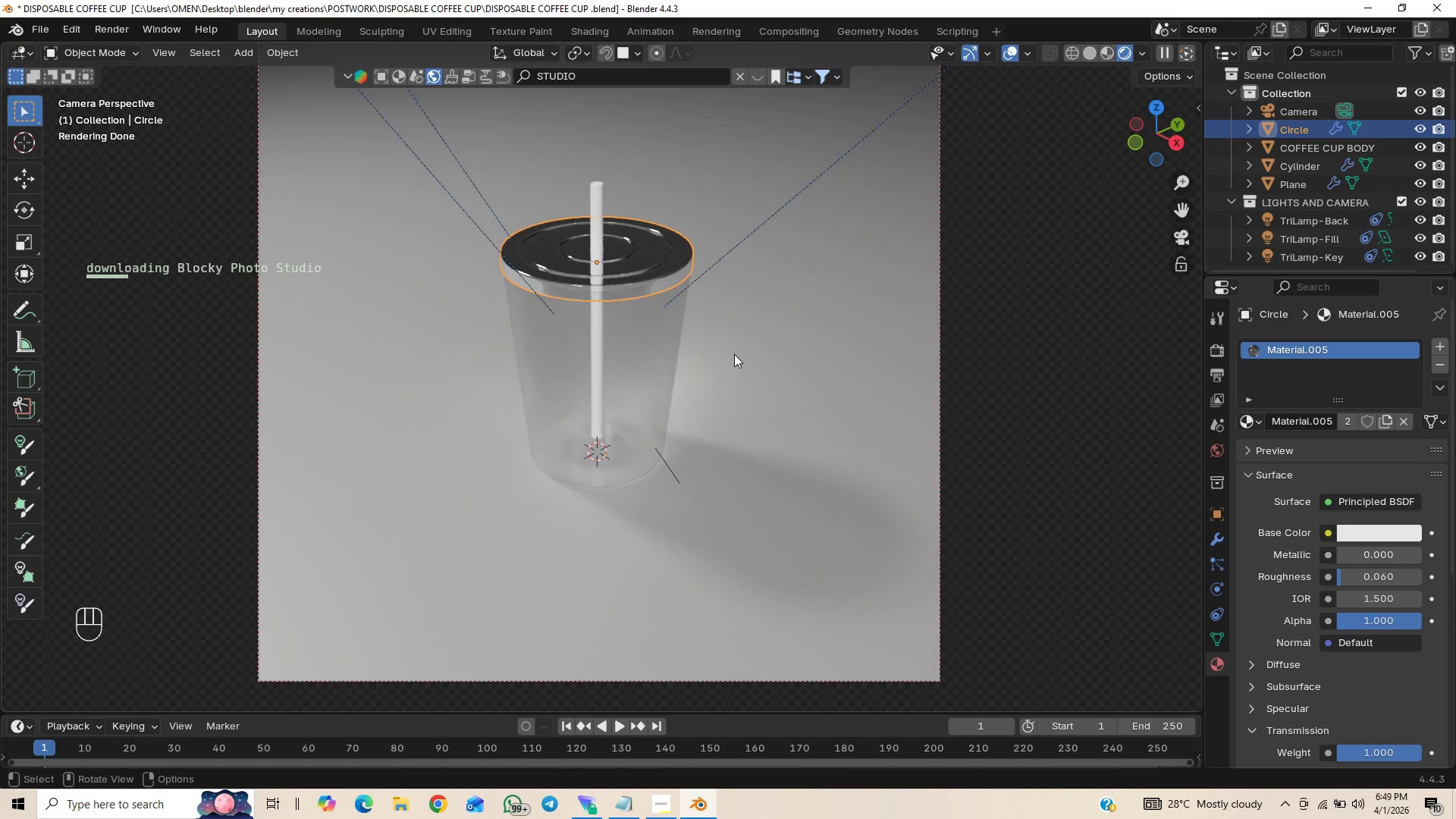 
key(Control+S)
 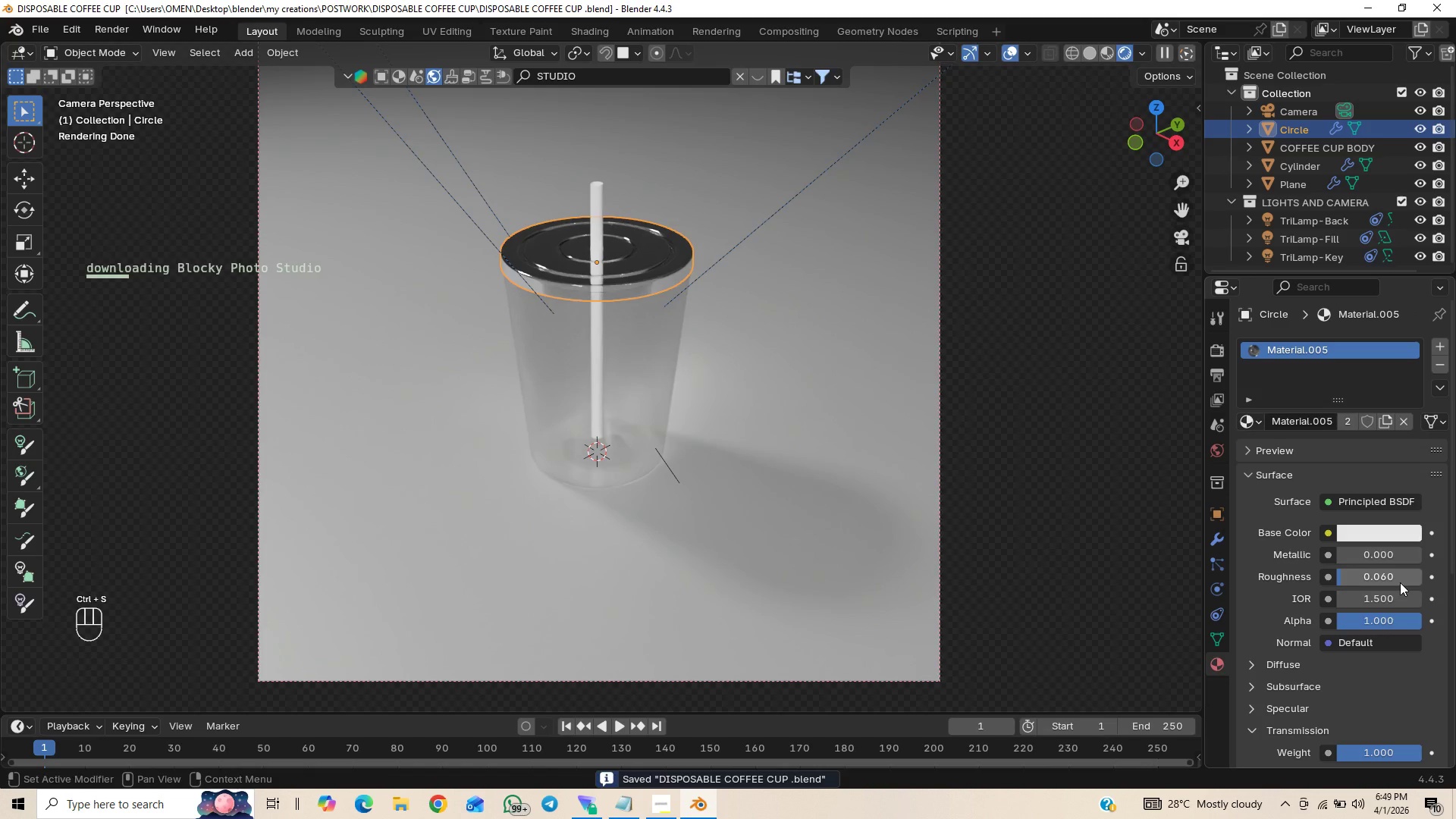 
left_click([1407, 603])
 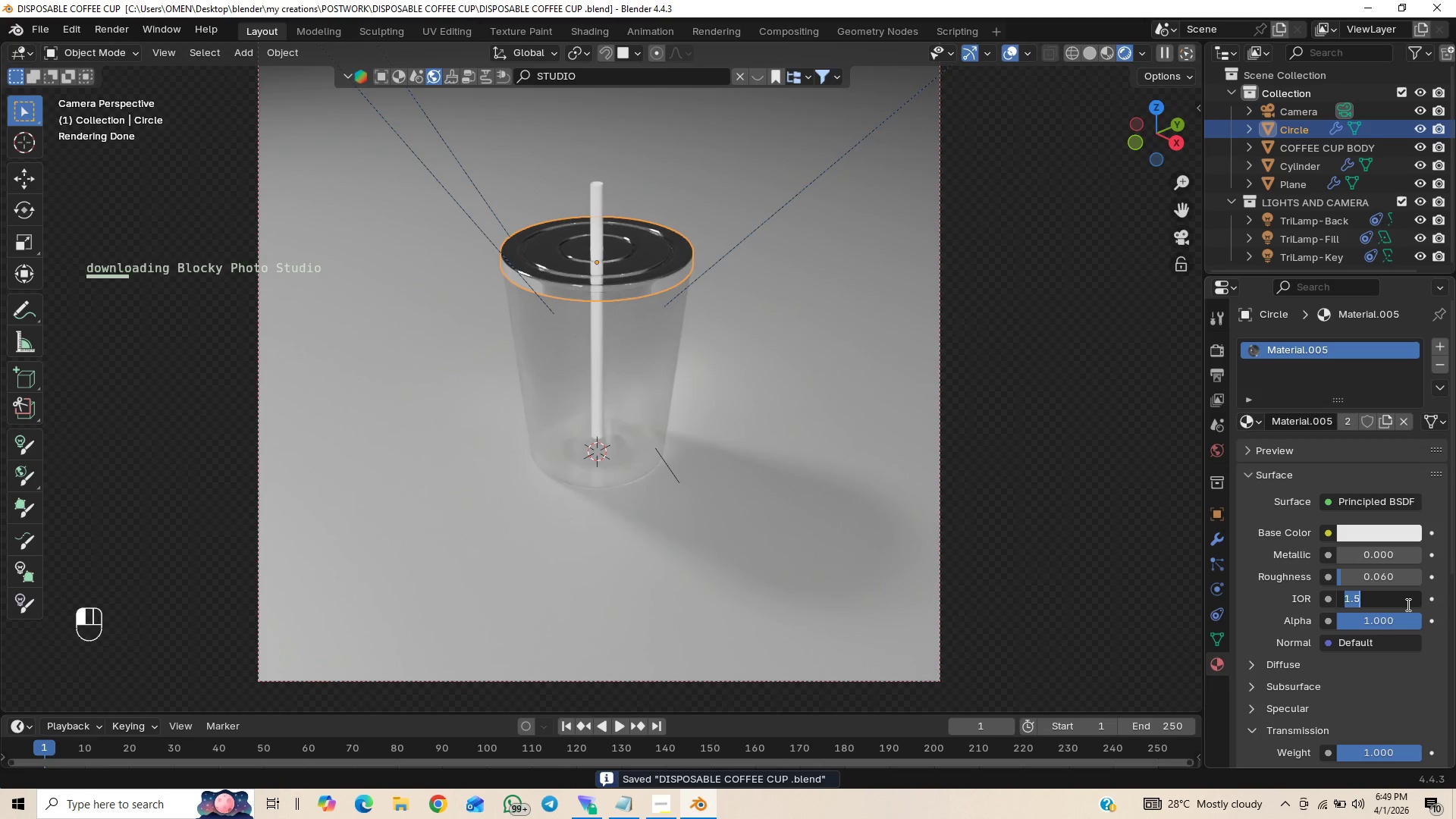 
type(1.57)
 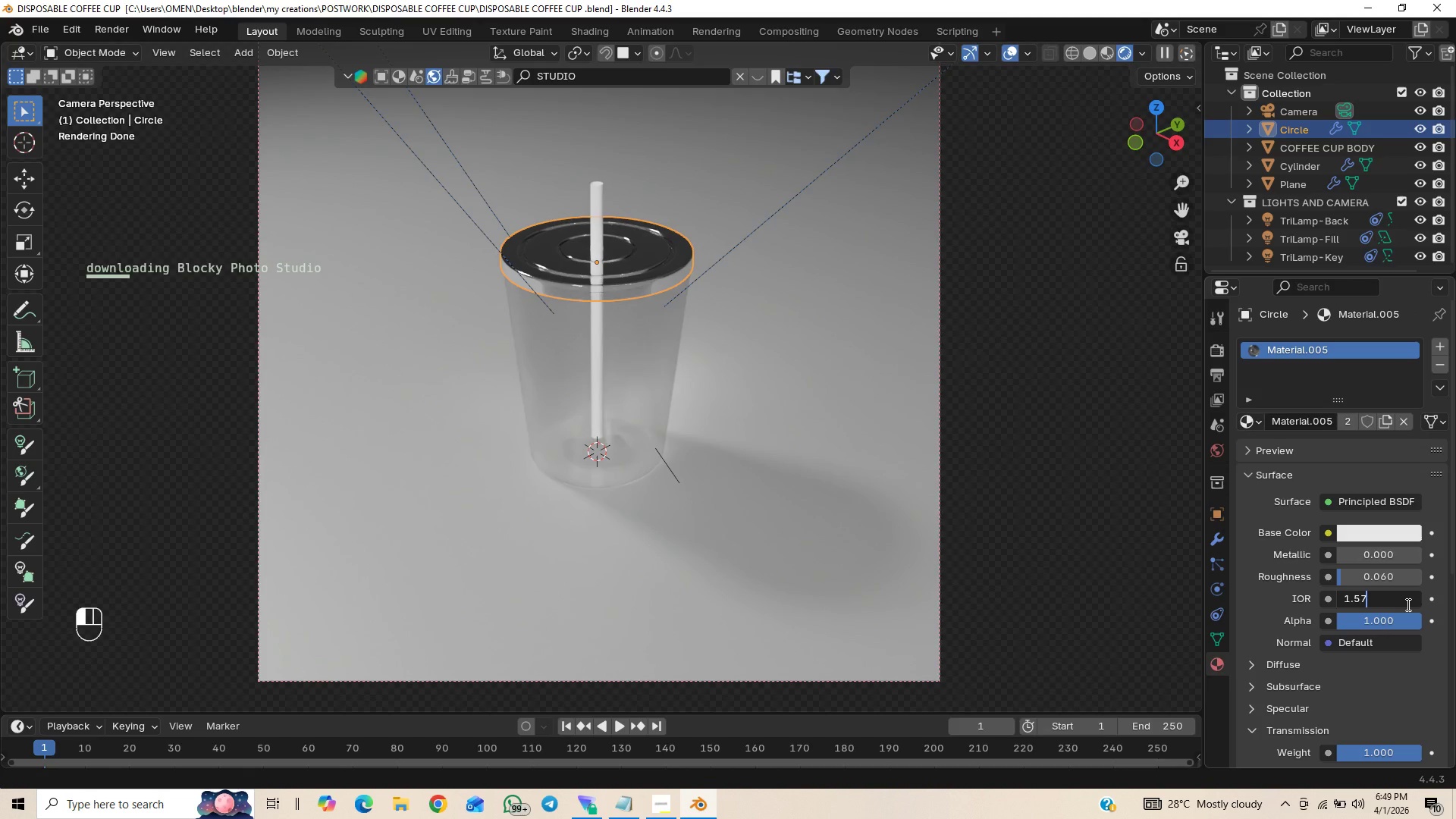 
key(Enter)
 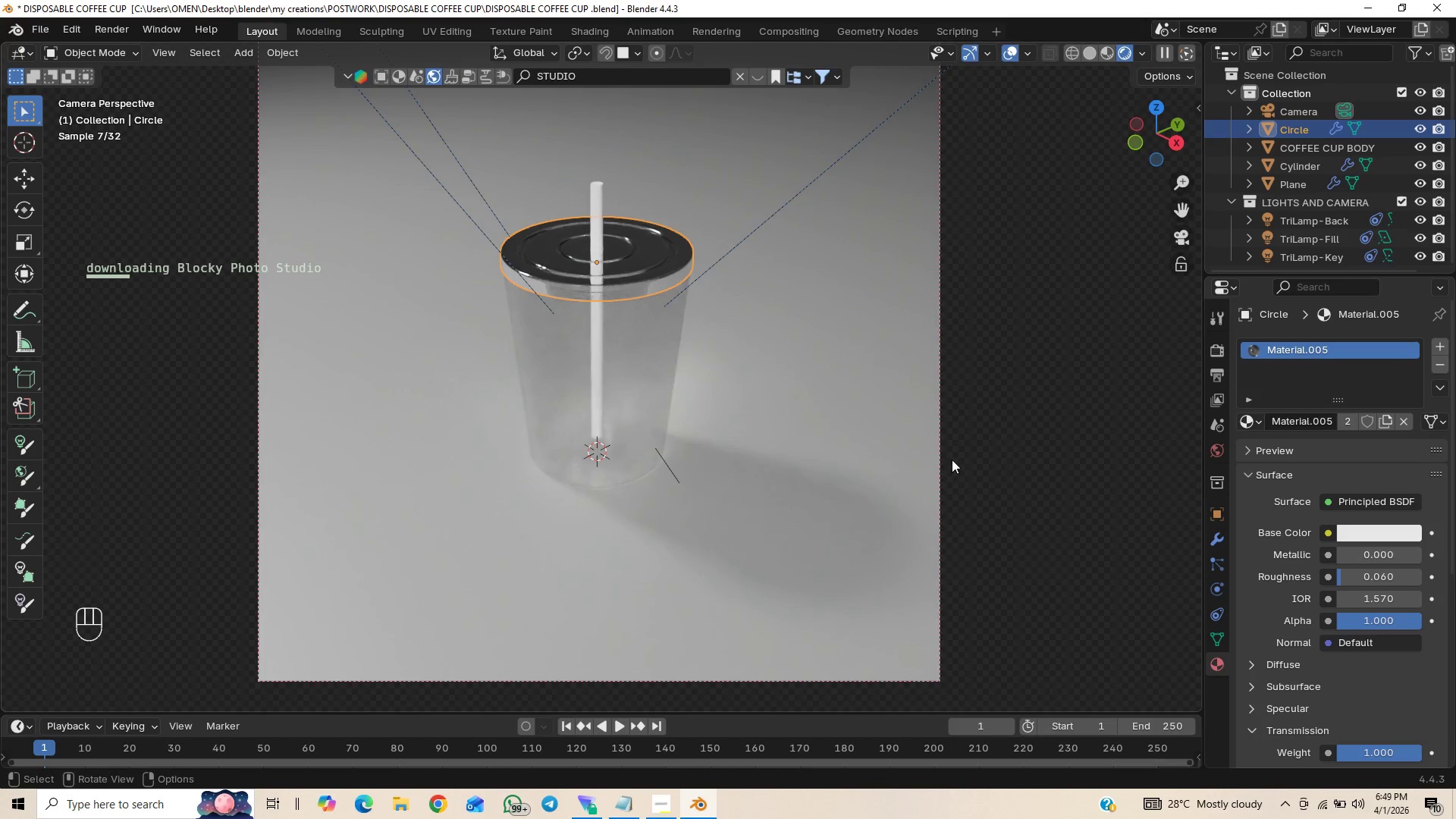 
scroll: coordinate [751, 416], scroll_direction: up, amount: 2.0
 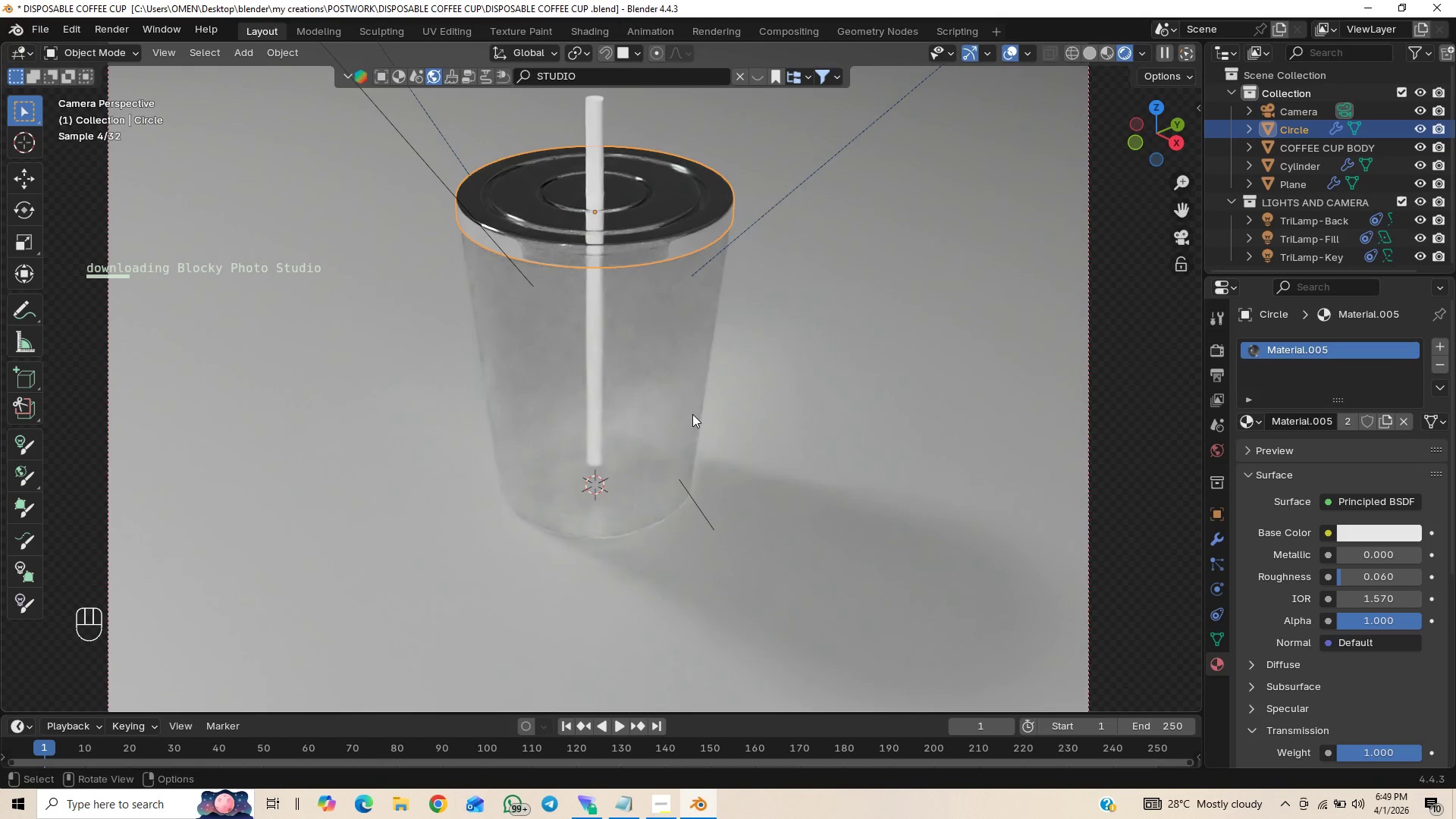 
left_click([683, 416])
 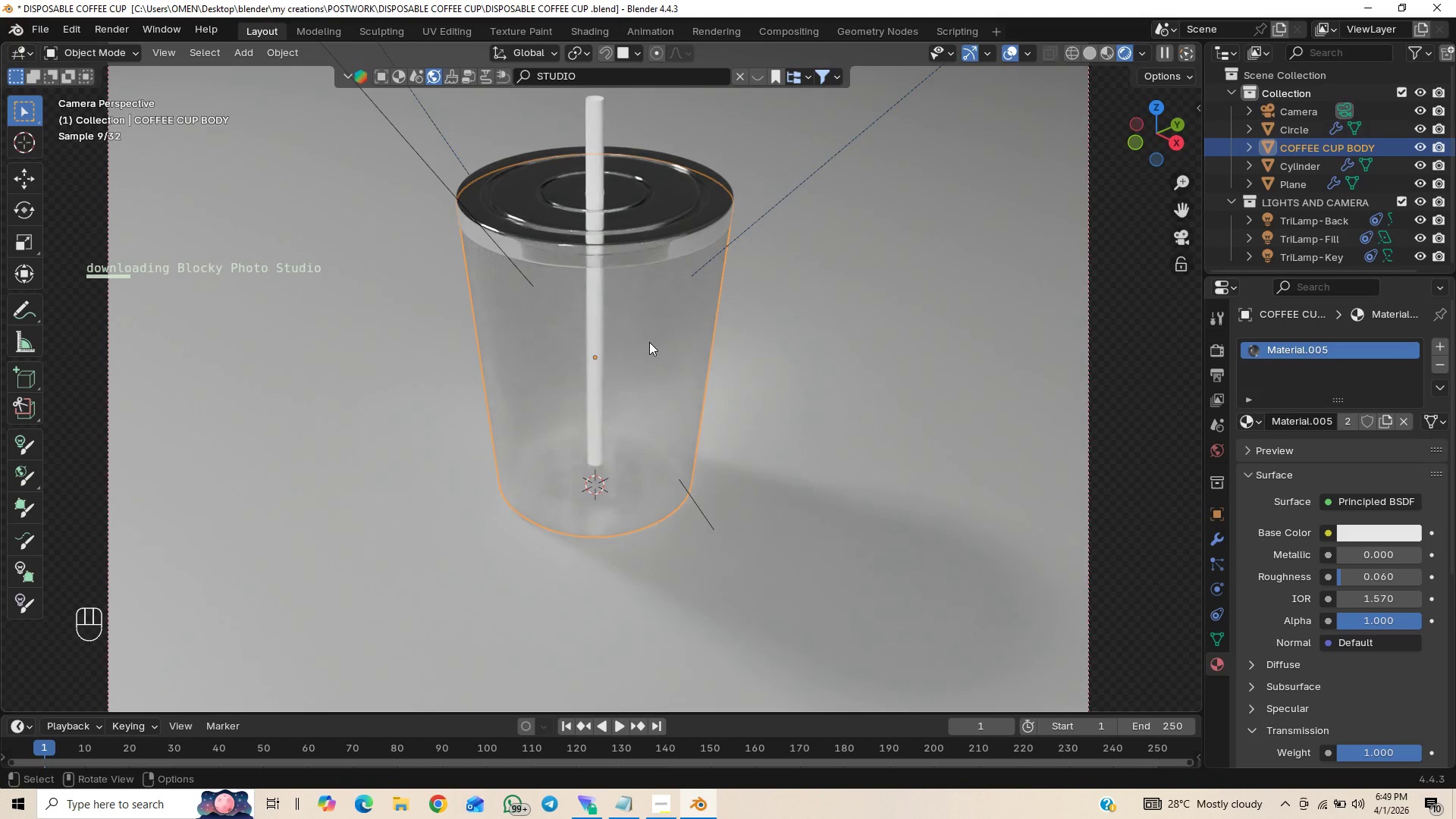 
key(Control+S)
 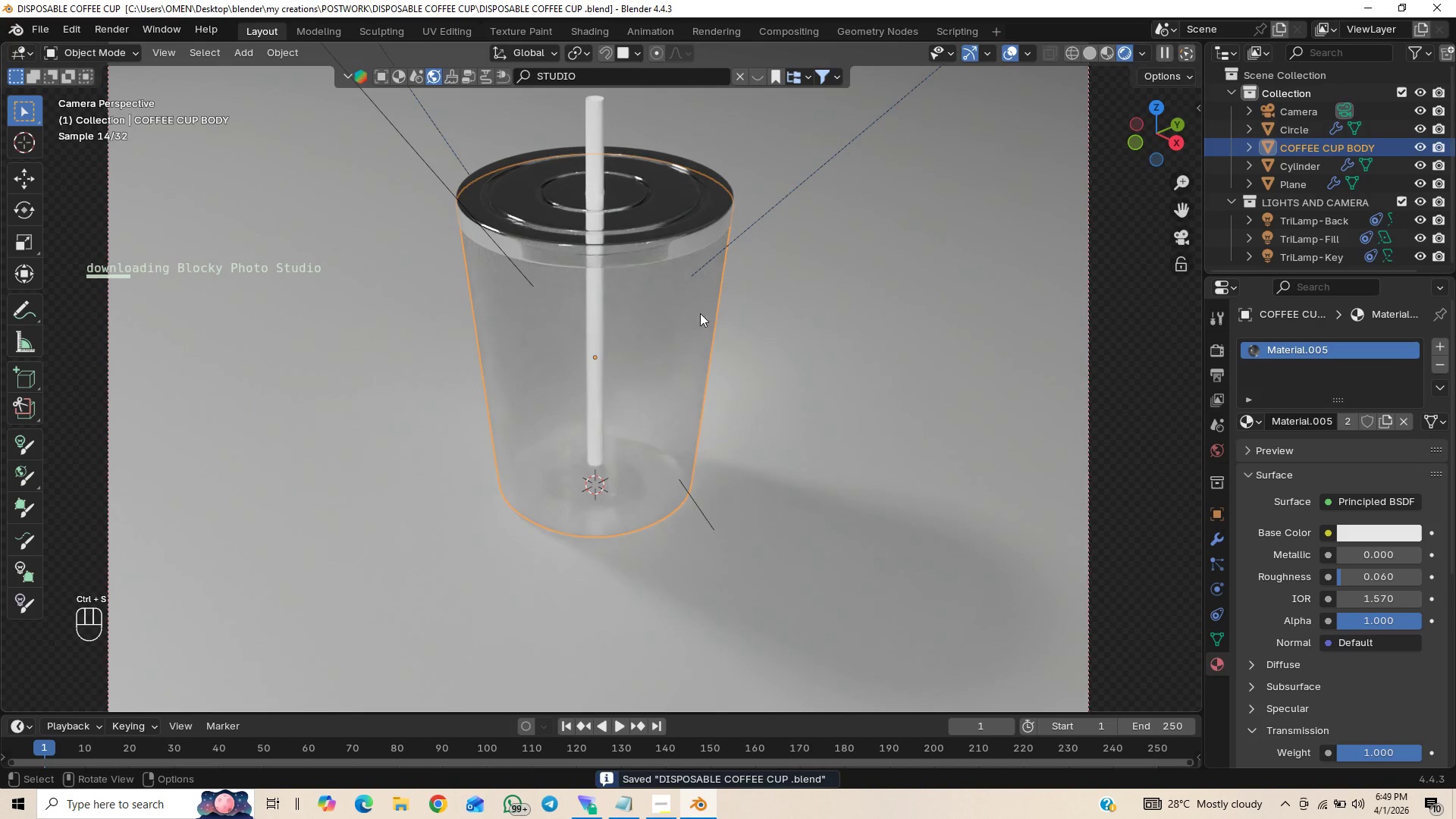 
scroll: coordinate [726, 313], scroll_direction: down, amount: 4.0
 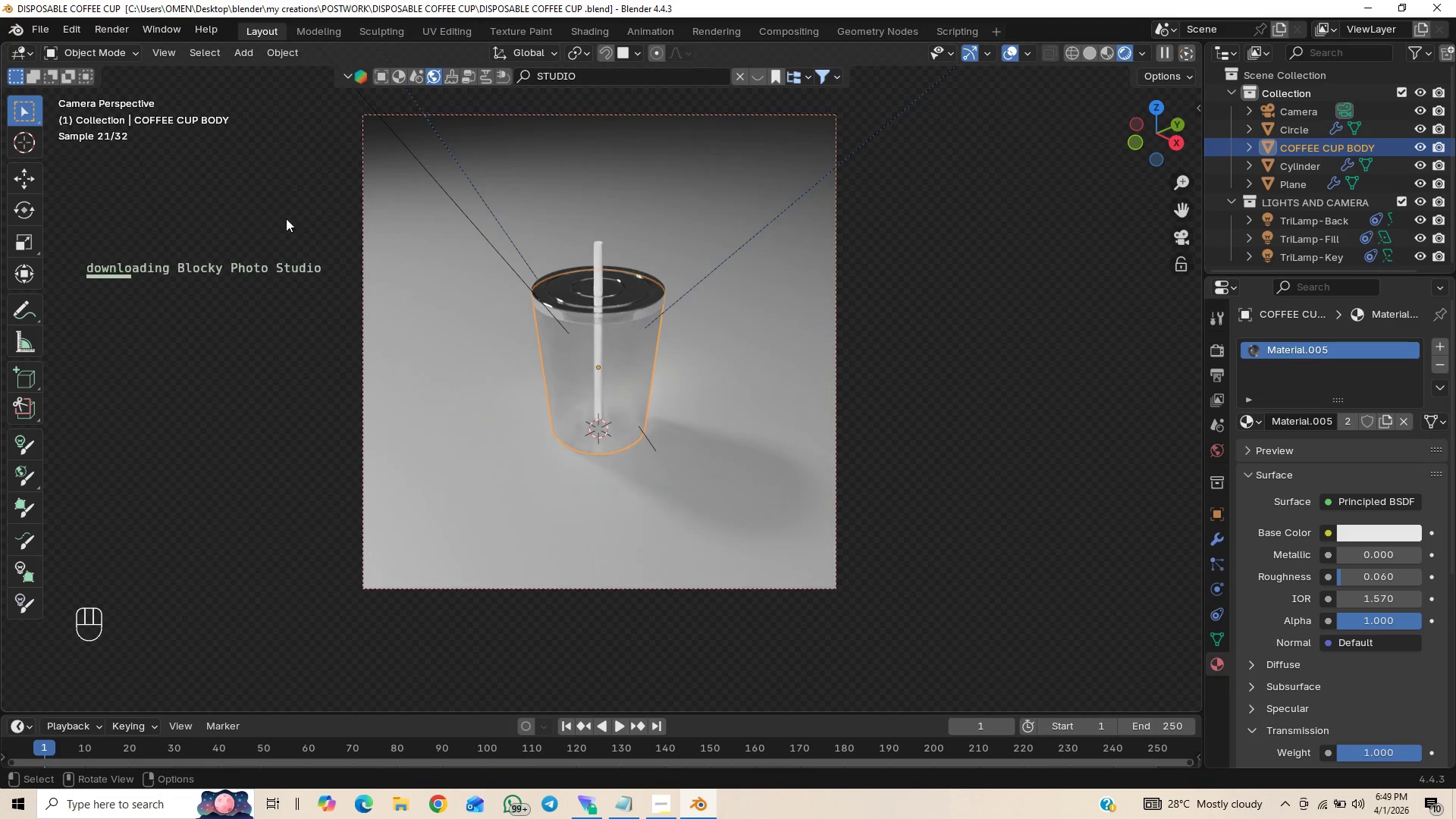 
left_click([233, 276])
 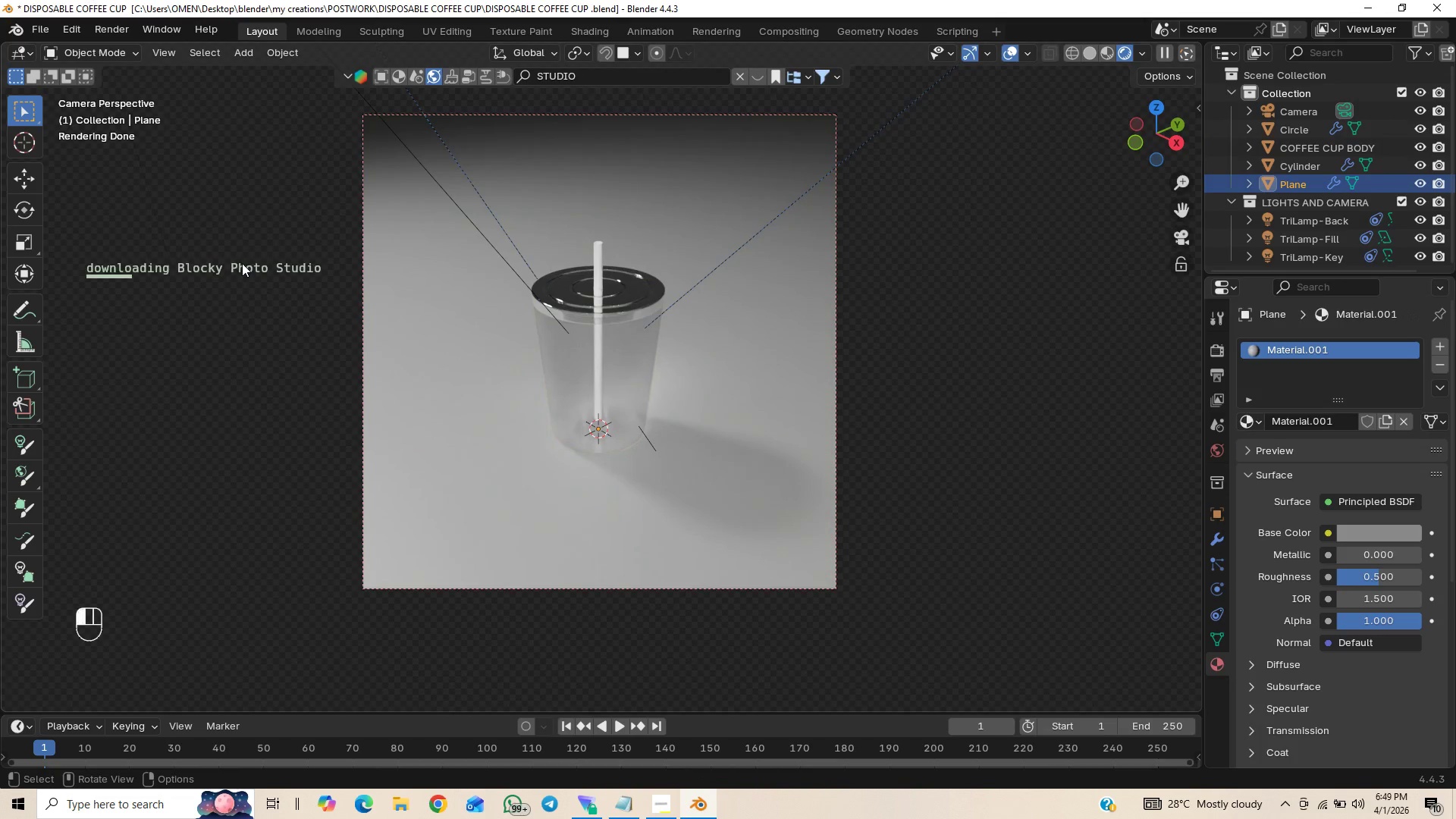 
left_click([242, 263])
 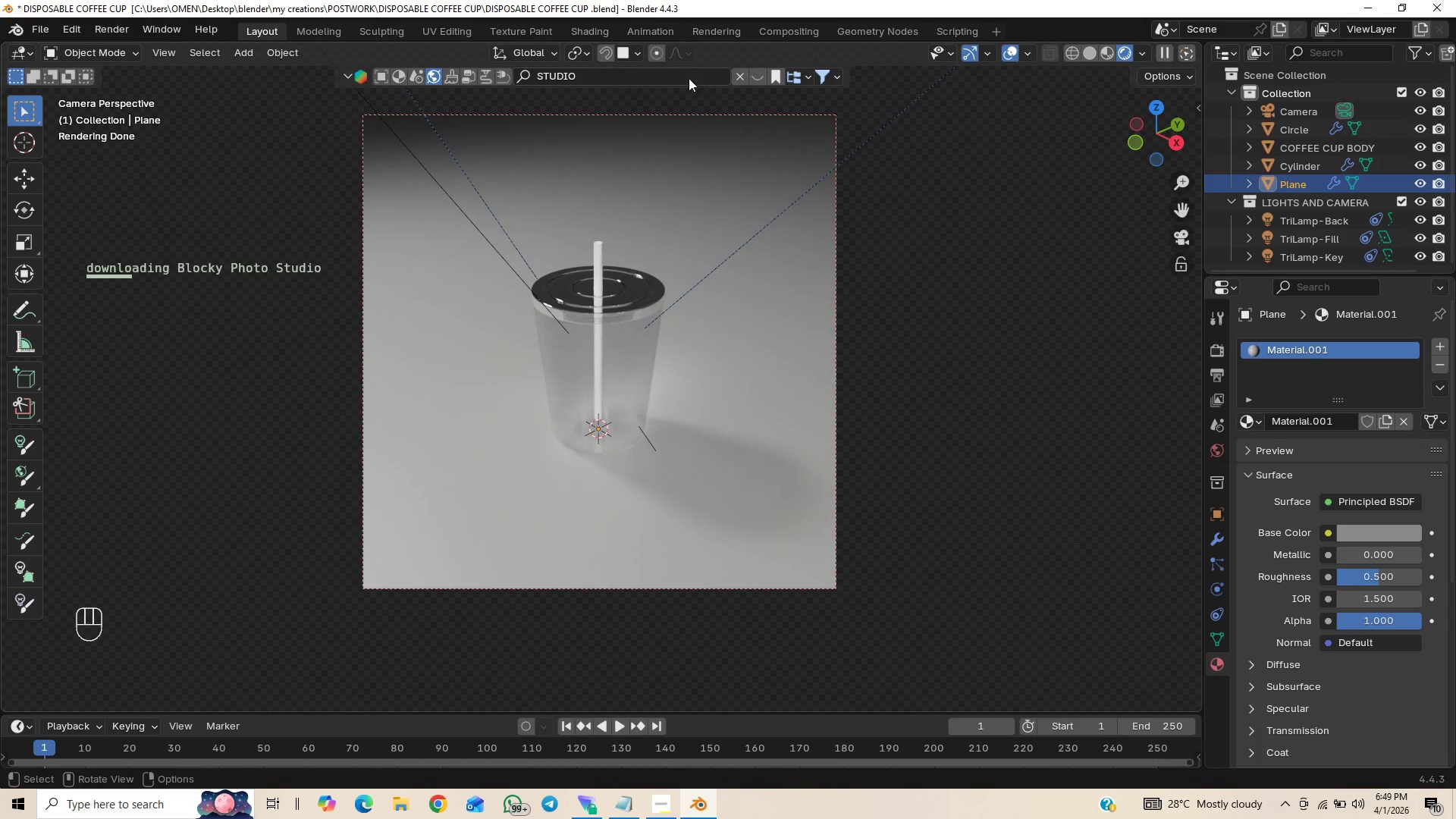 
left_click([689, 72])
 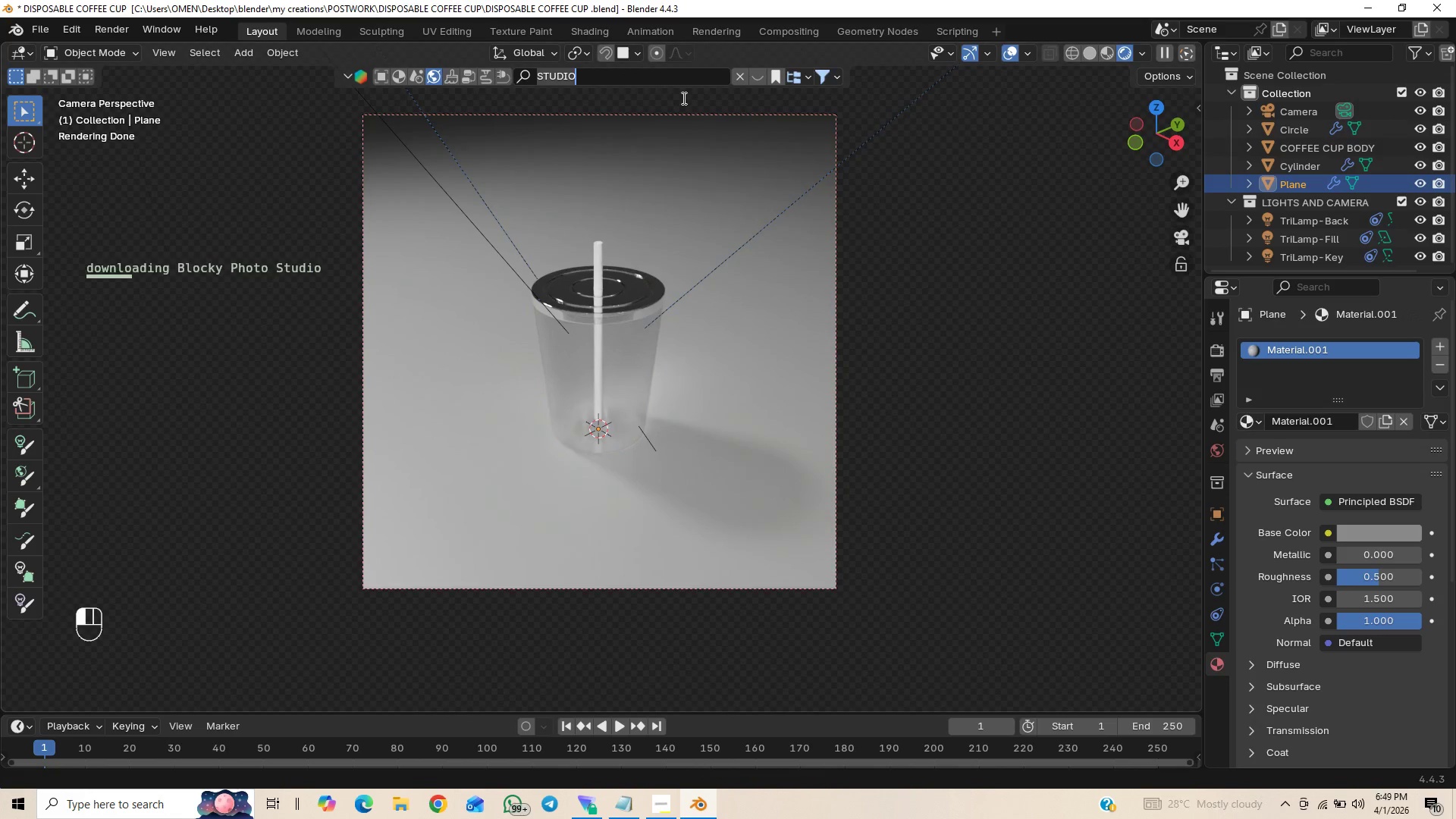 
key(Enter)
 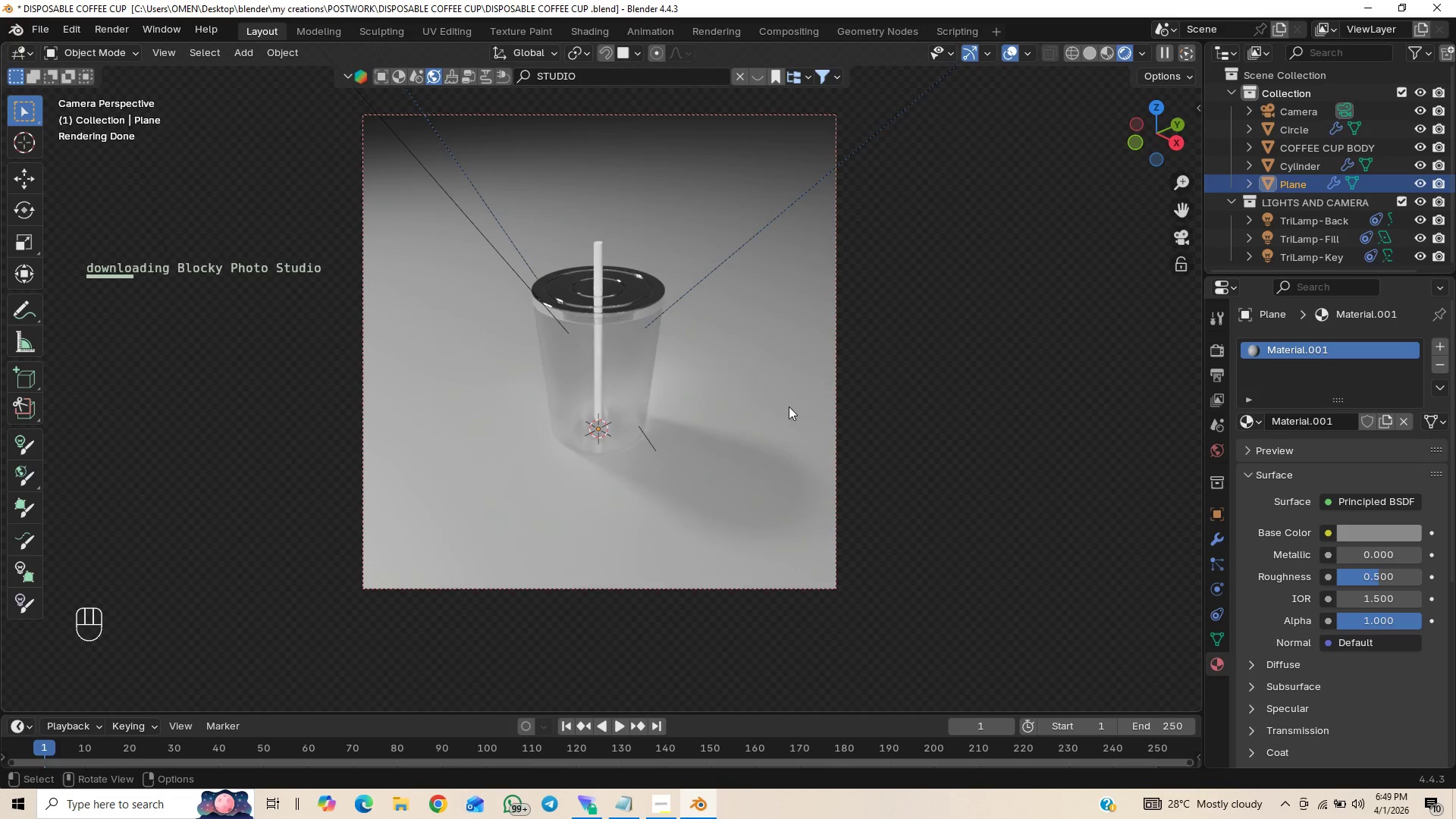 
wait(6.75)
 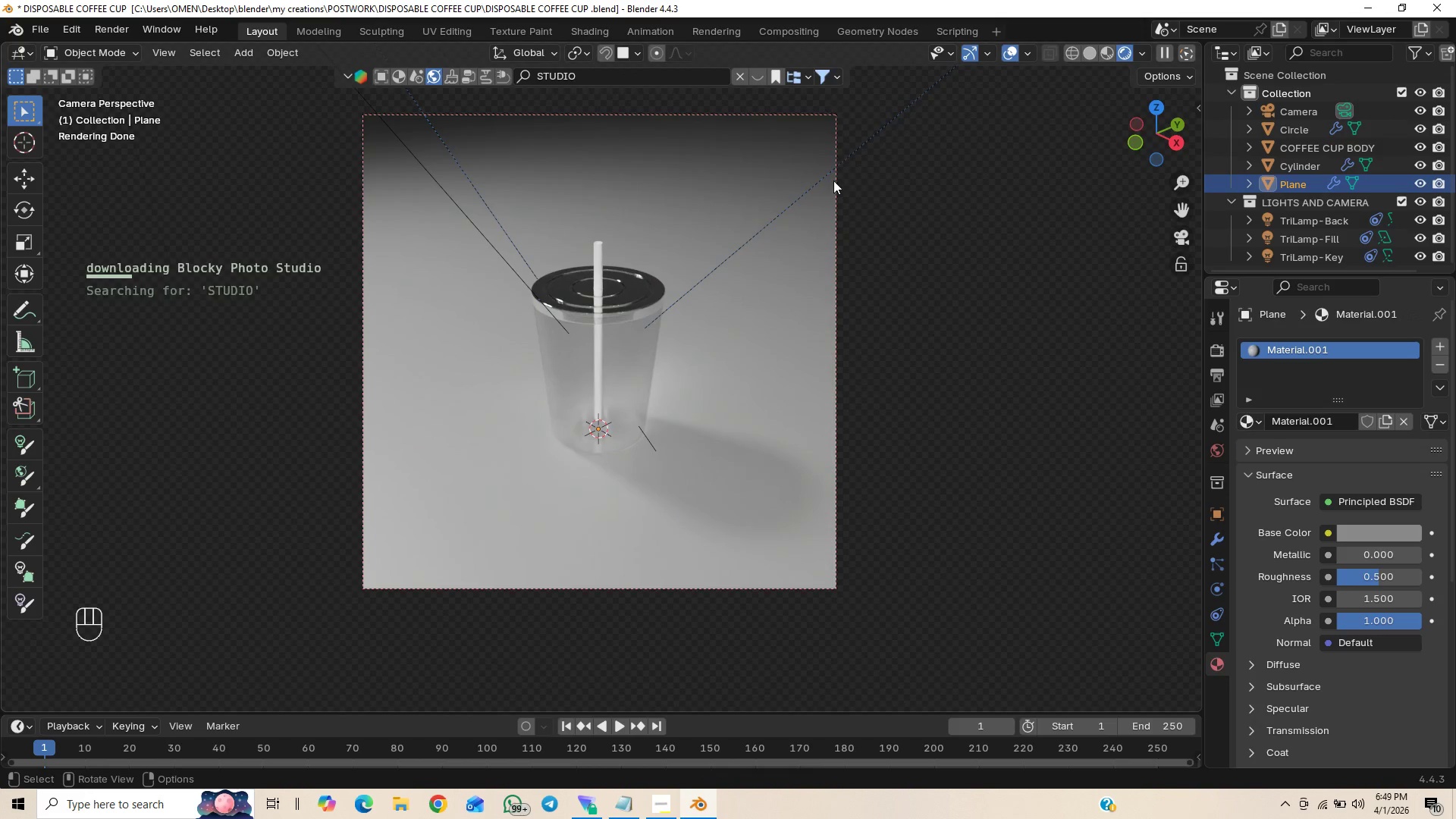 
scroll: coordinate [749, 418], scroll_direction: up, amount: 1.0
 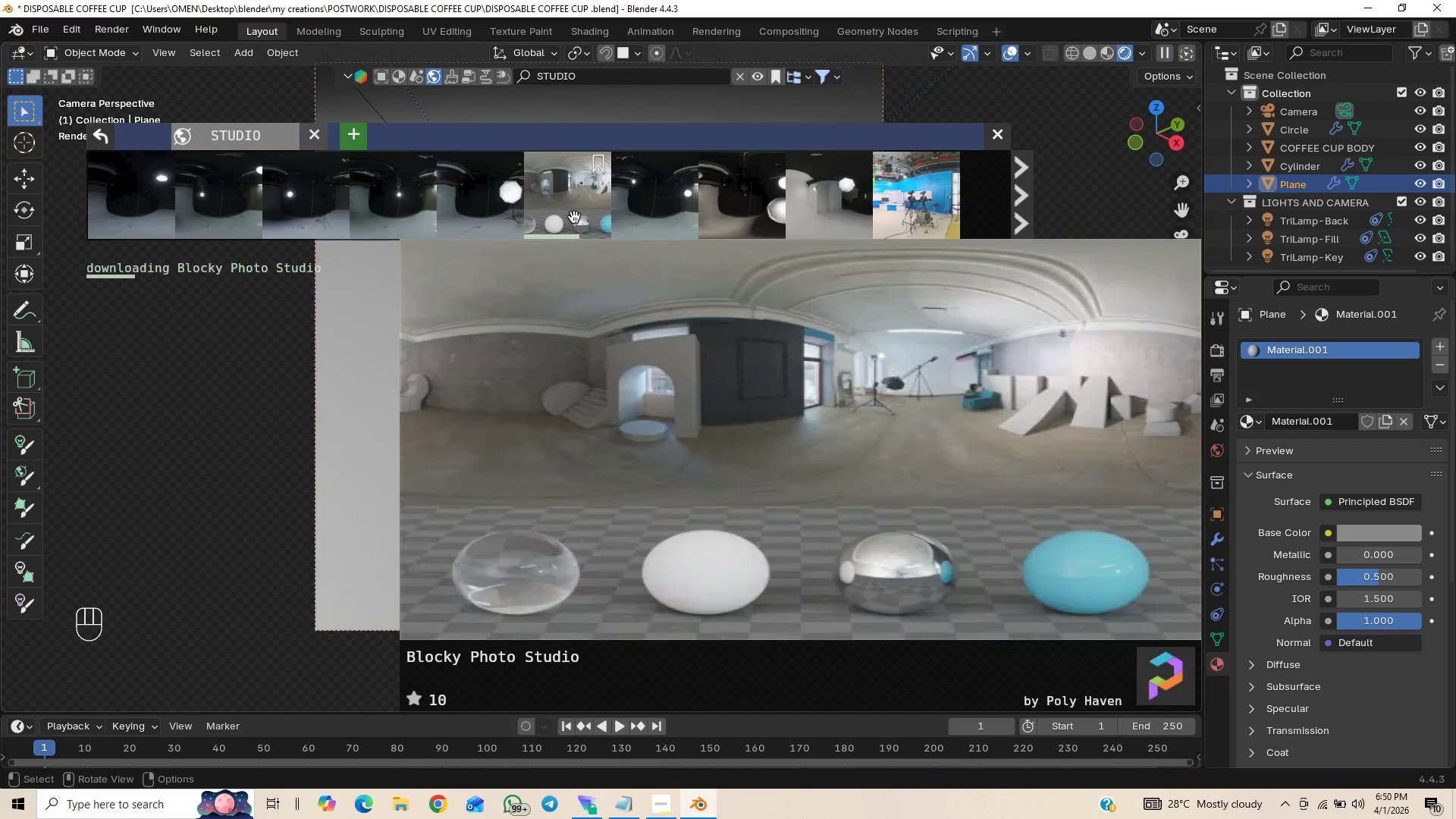 
wait(12.12)
 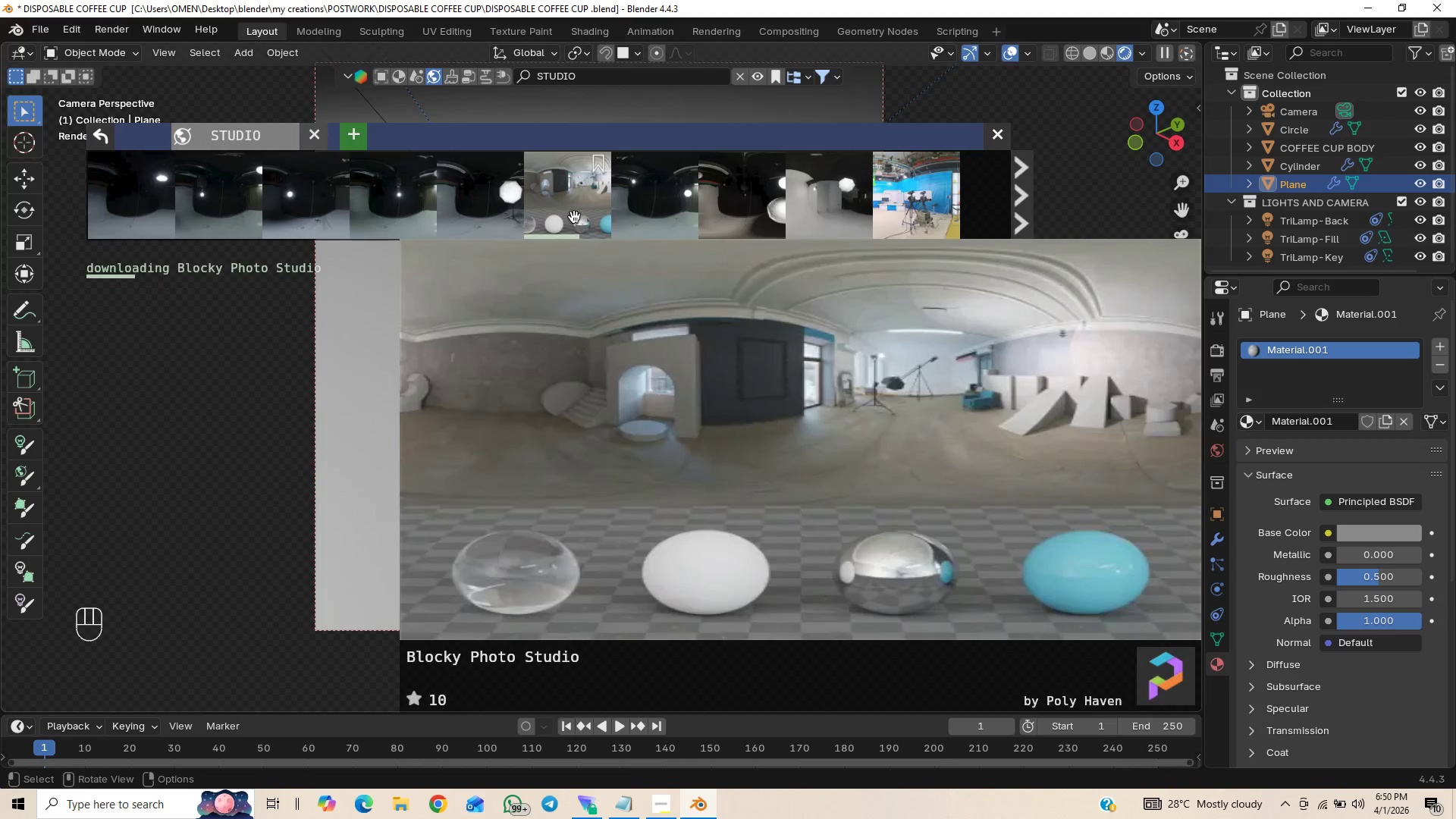 
left_click([206, 417])
 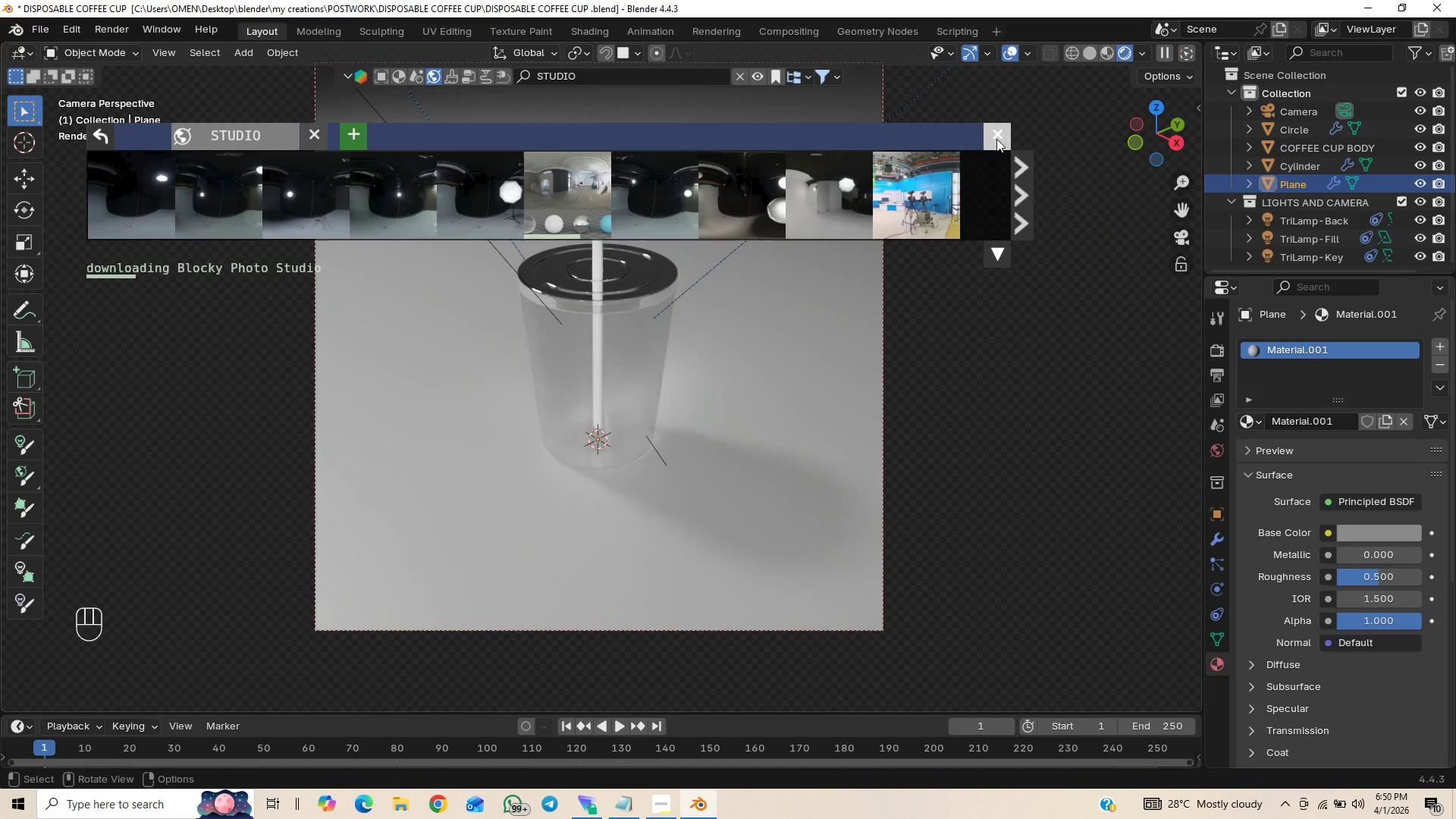 
left_click([1049, 422])
 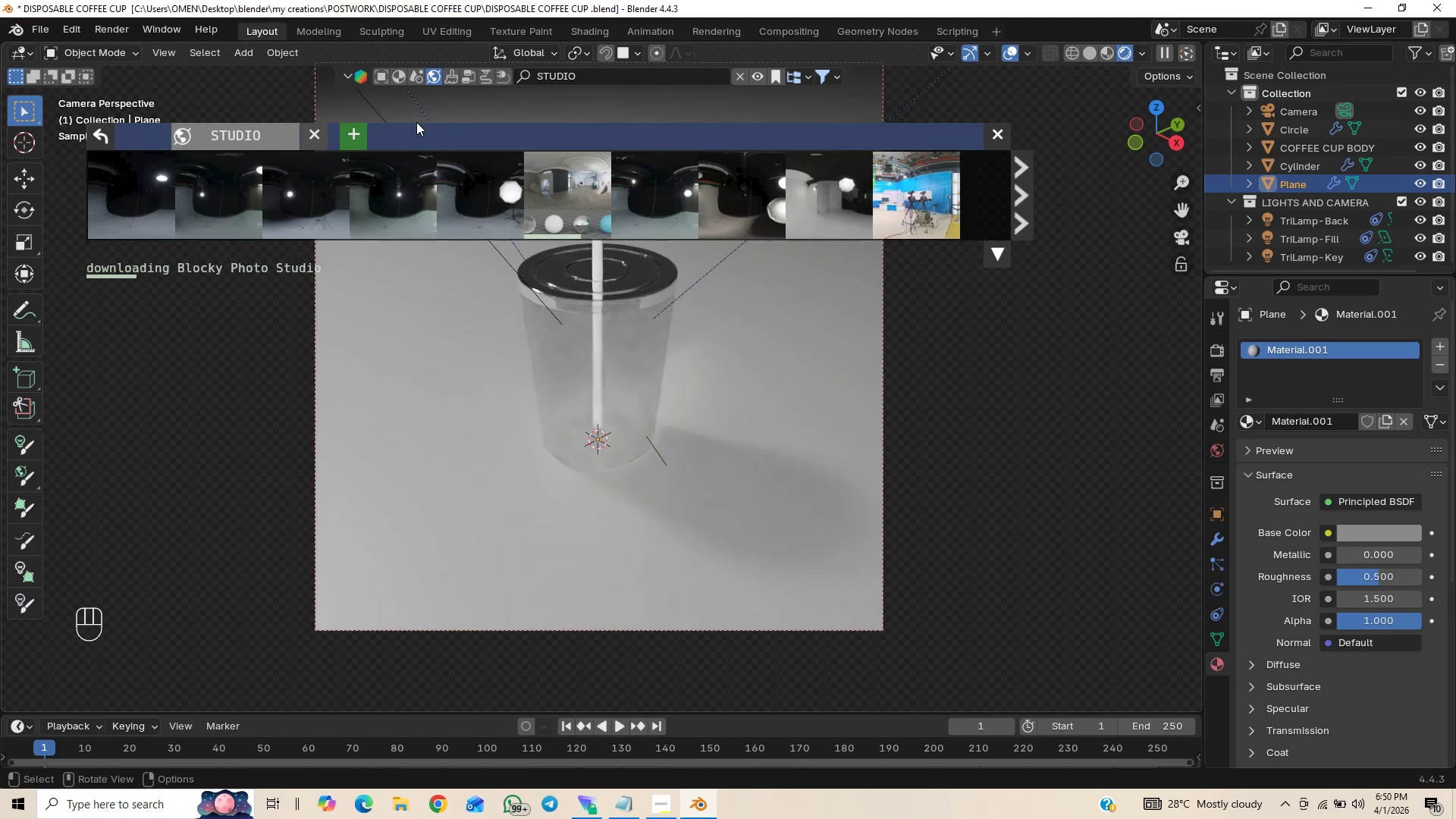 
wait(5.05)
 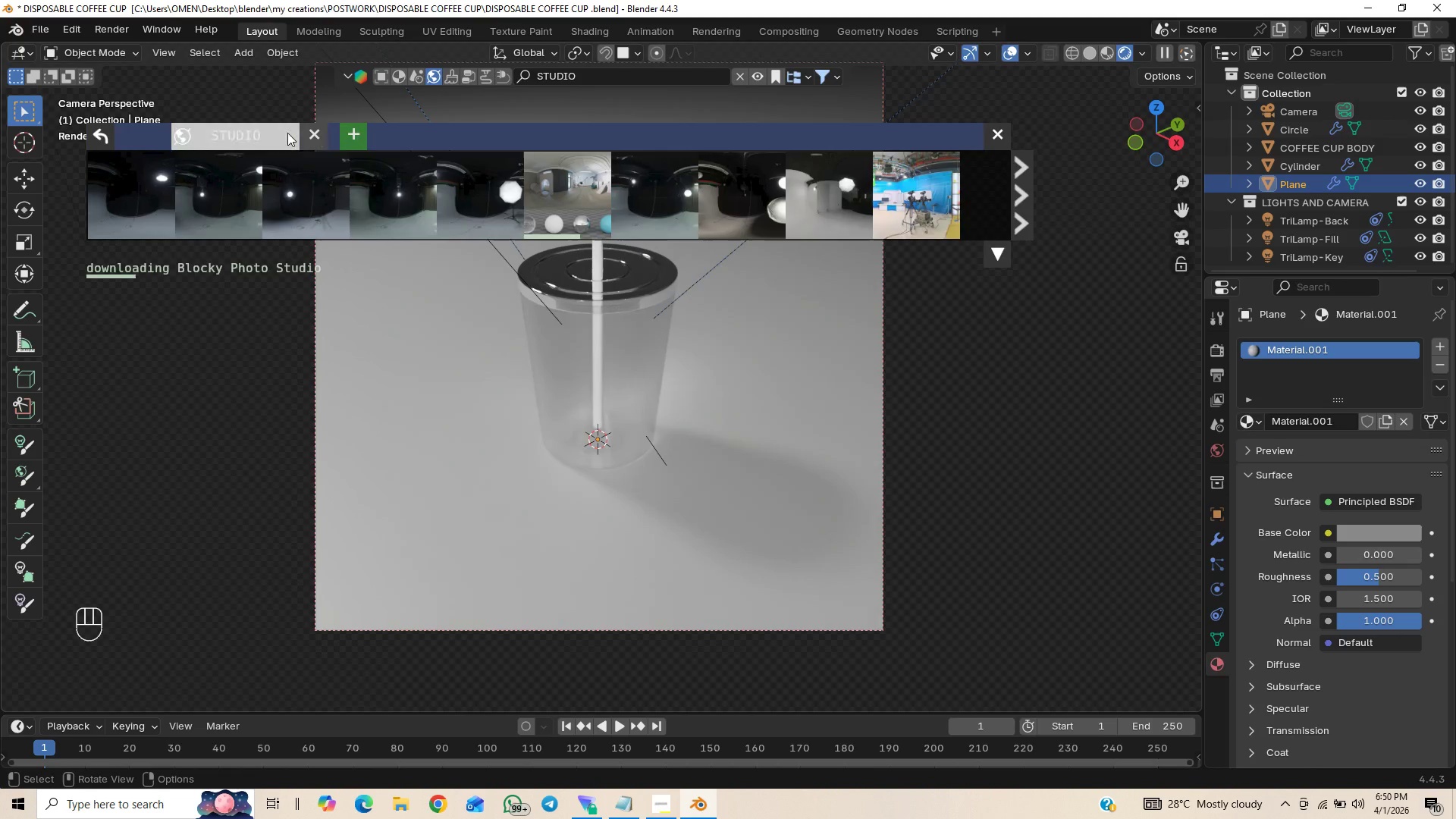 
left_click([752, 72])
 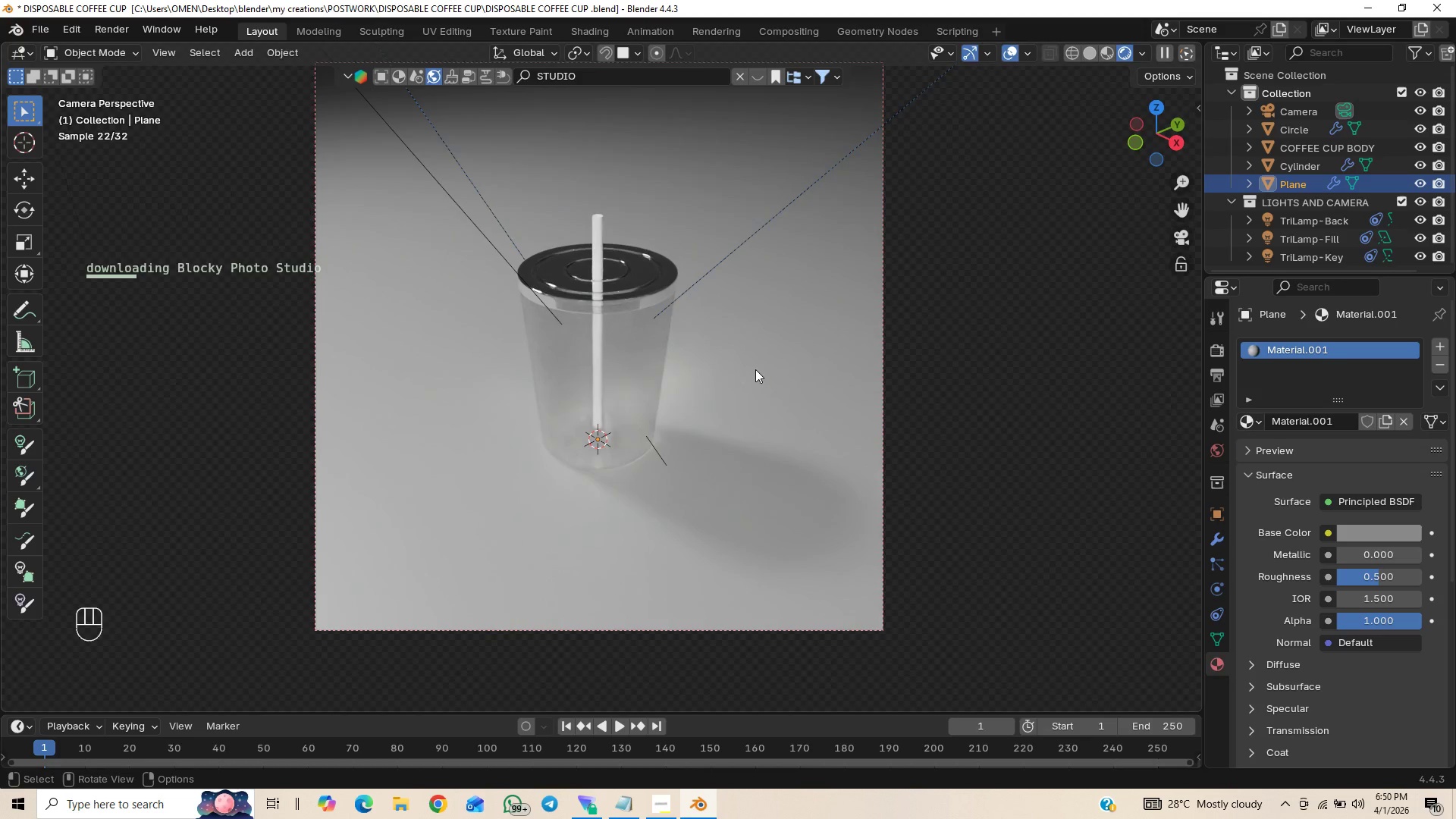 
key(Control+S)
 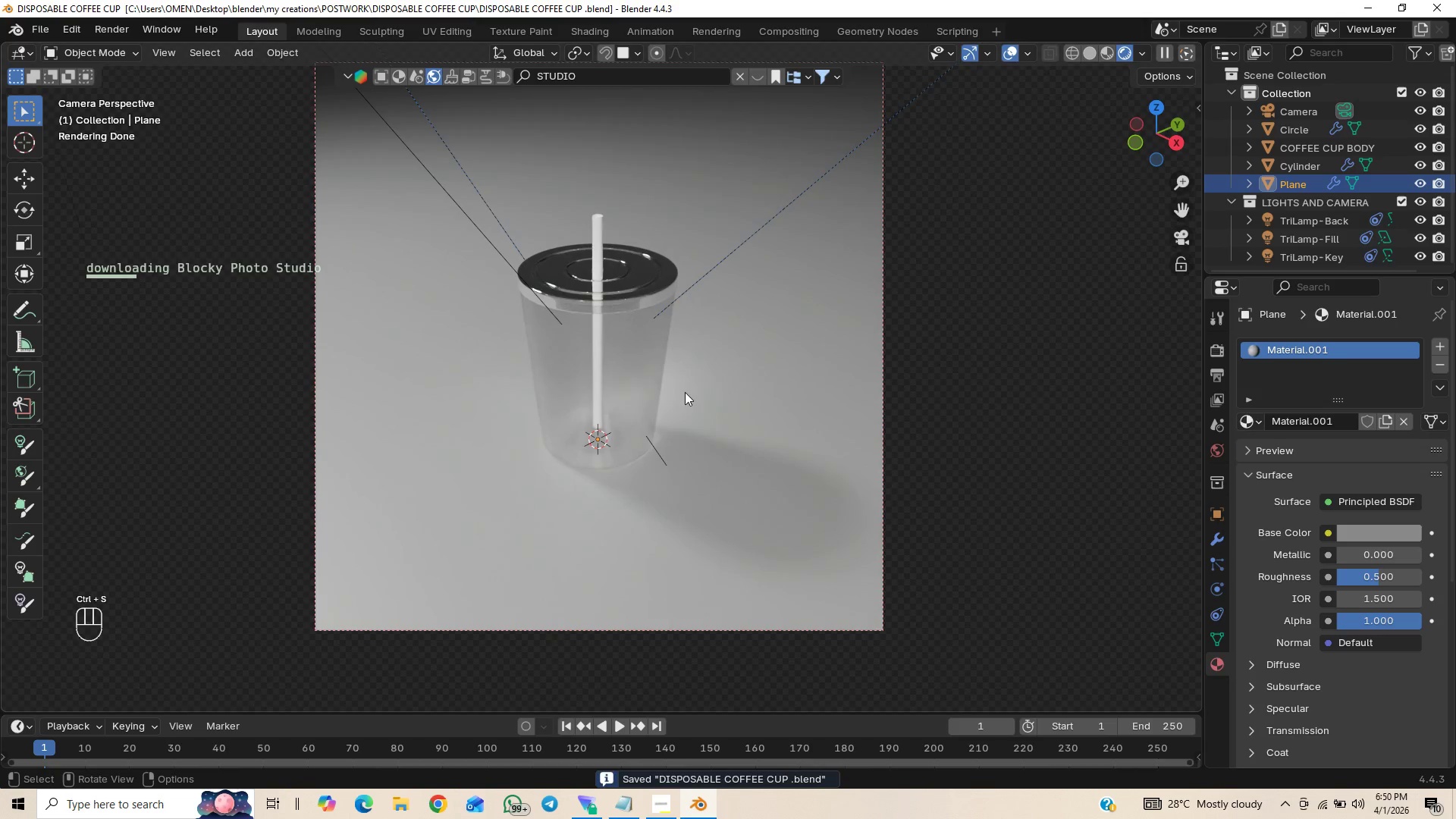 
scroll: coordinate [704, 375], scroll_direction: up, amount: 7.0
 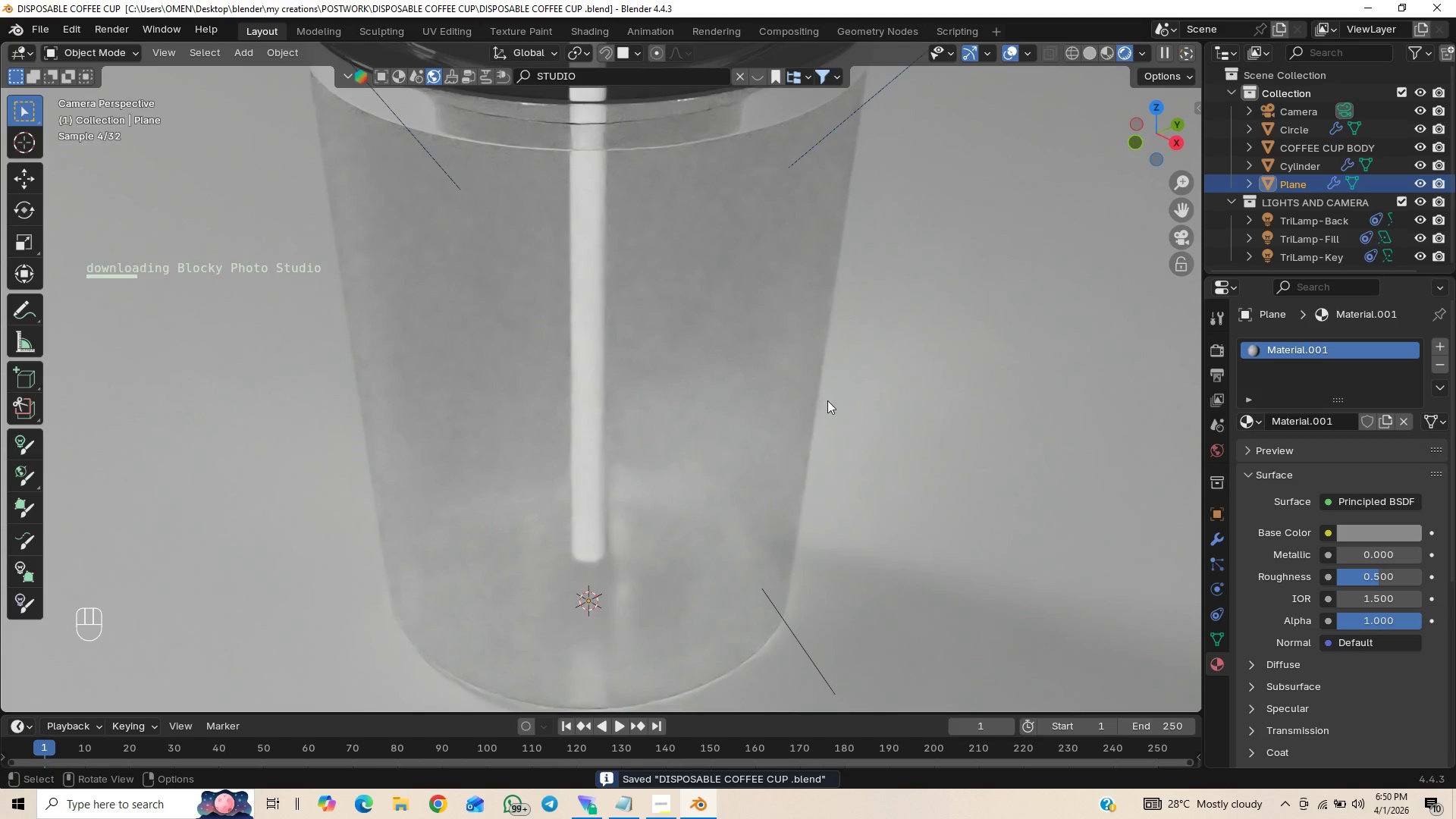 
scroll: coordinate [816, 395], scroll_direction: down, amount: 4.0
 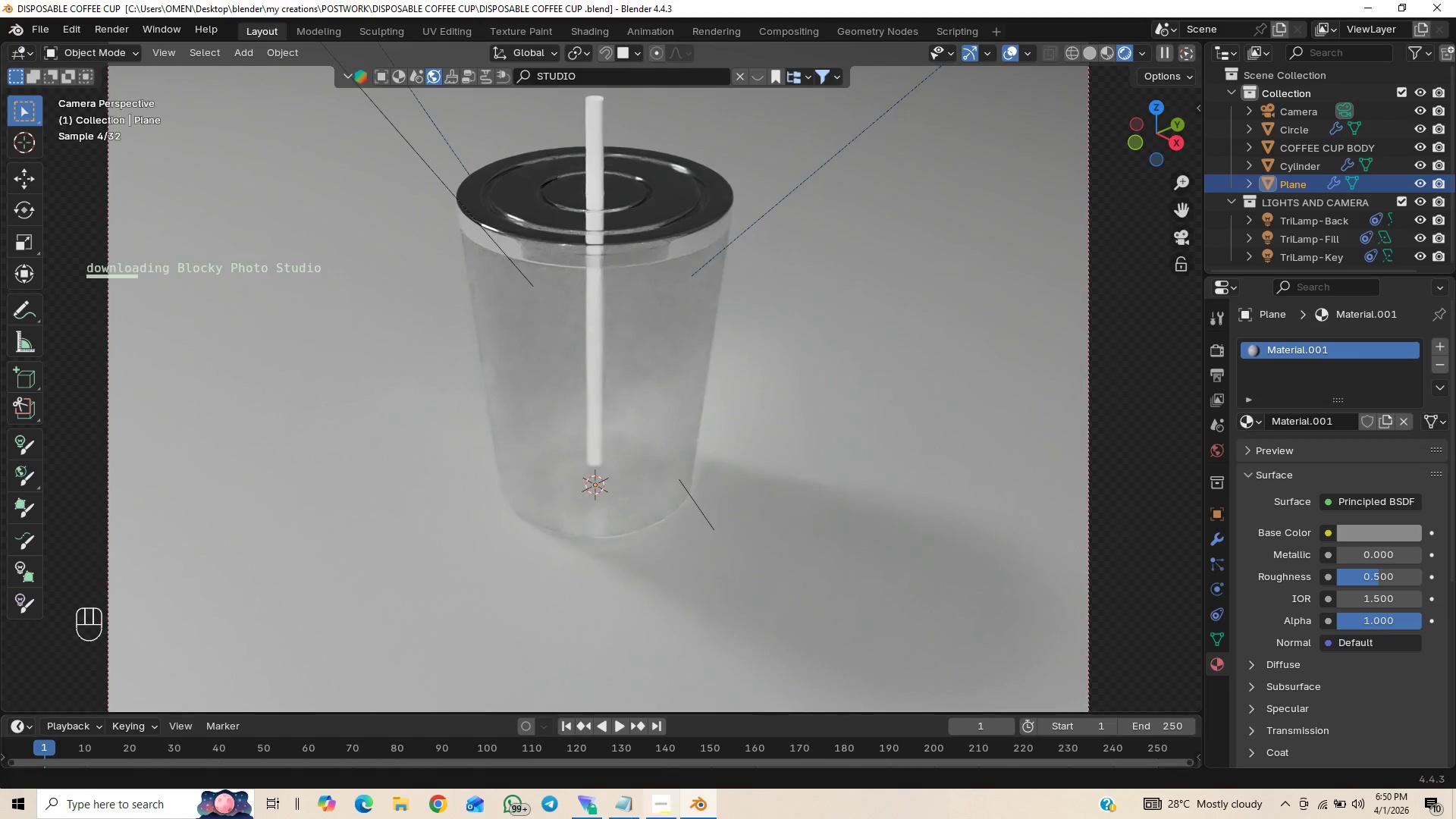 
left_click([619, 800])
 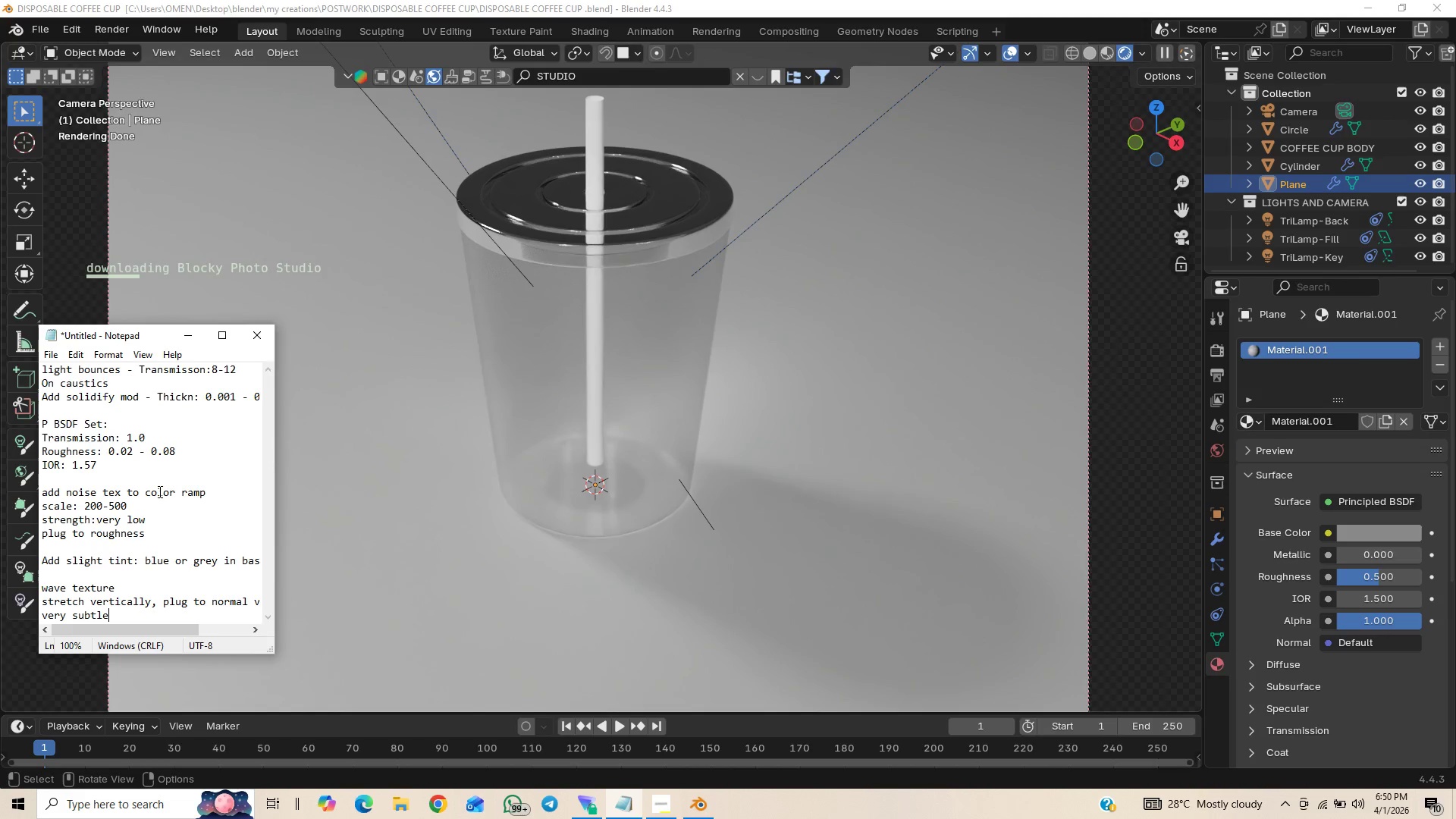 
wait(16.78)
 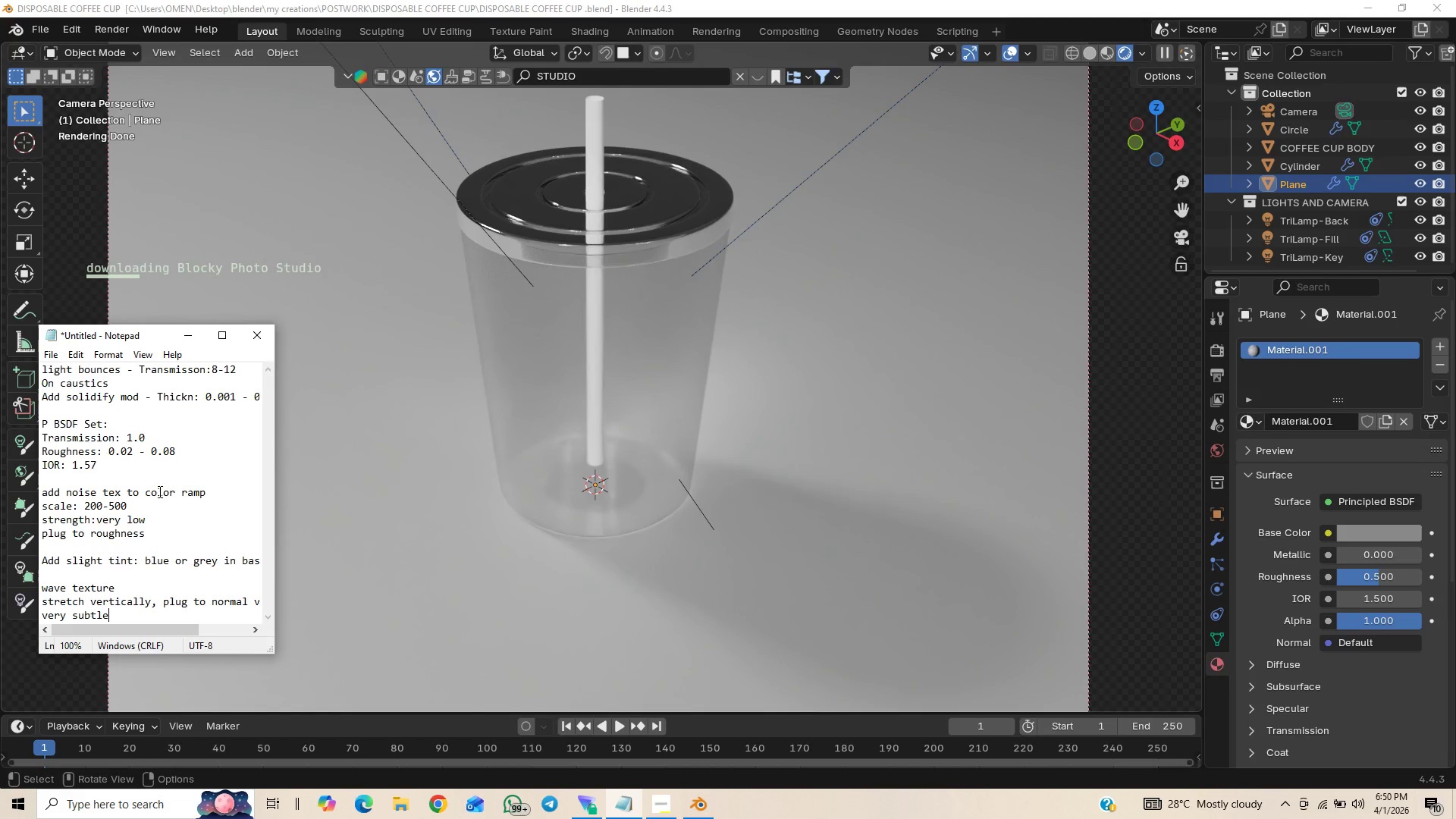 
left_click([188, 342])
 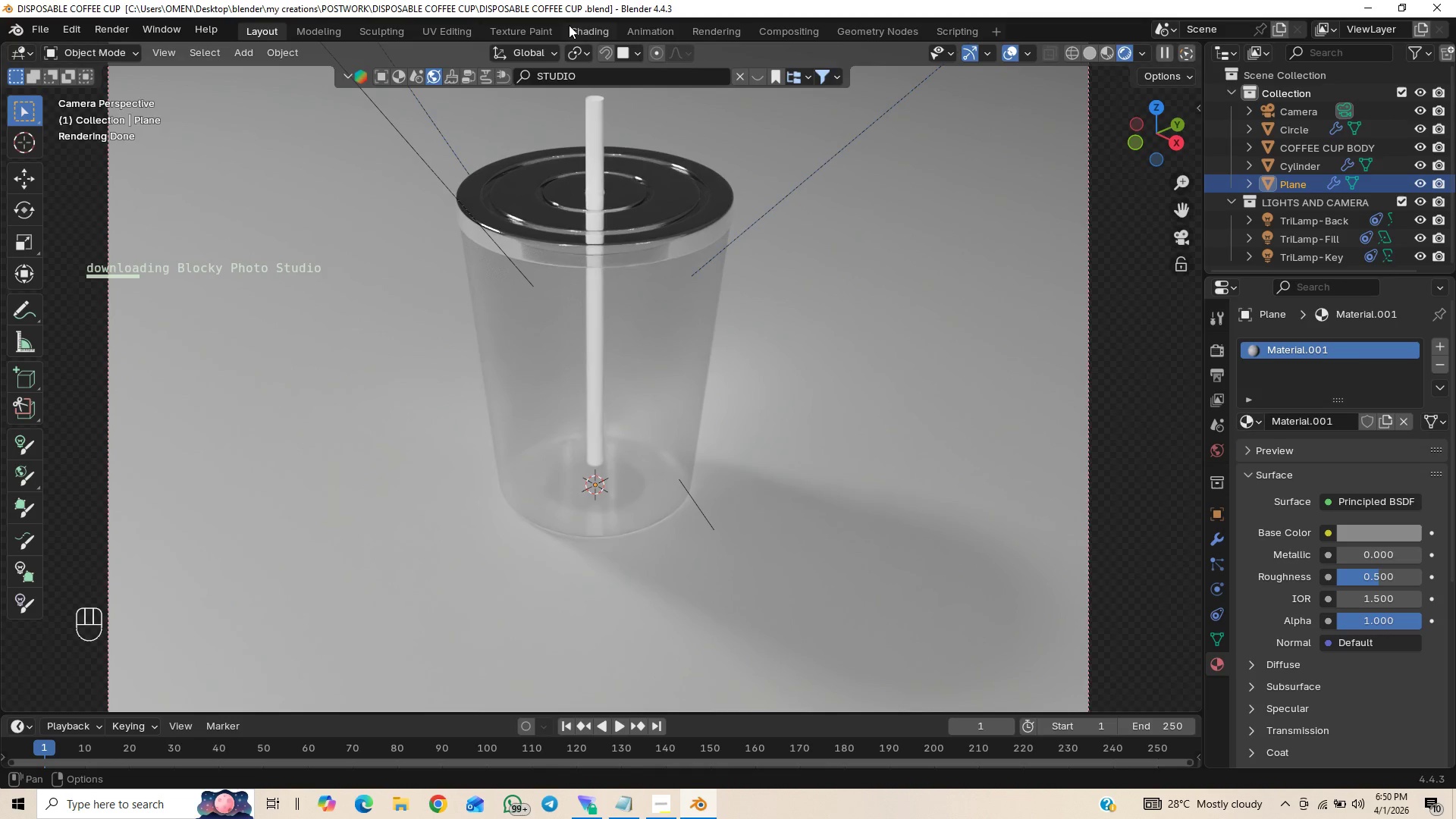 
left_click([573, 24])
 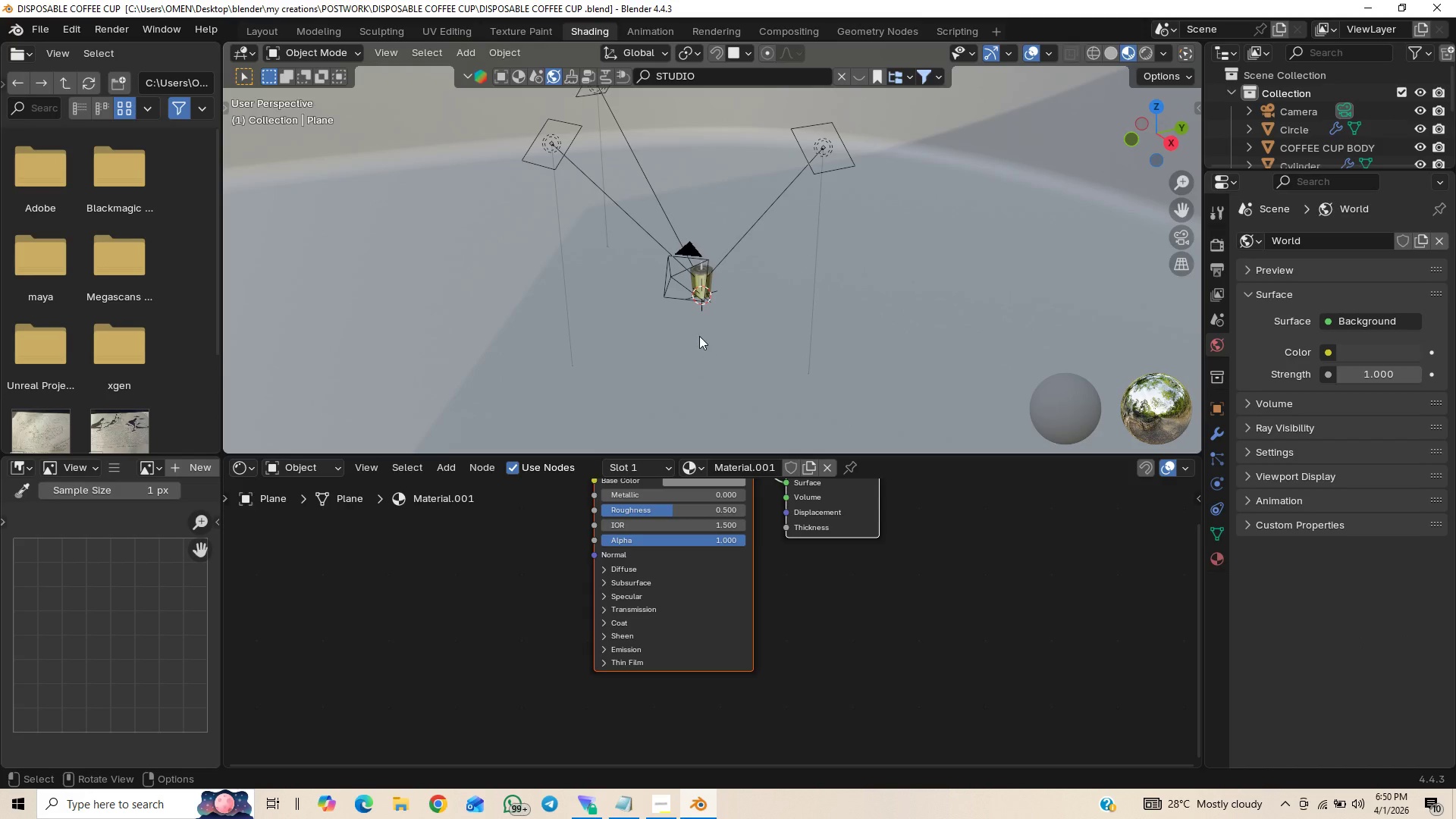 
scroll: coordinate [745, 332], scroll_direction: up, amount: 1.0
 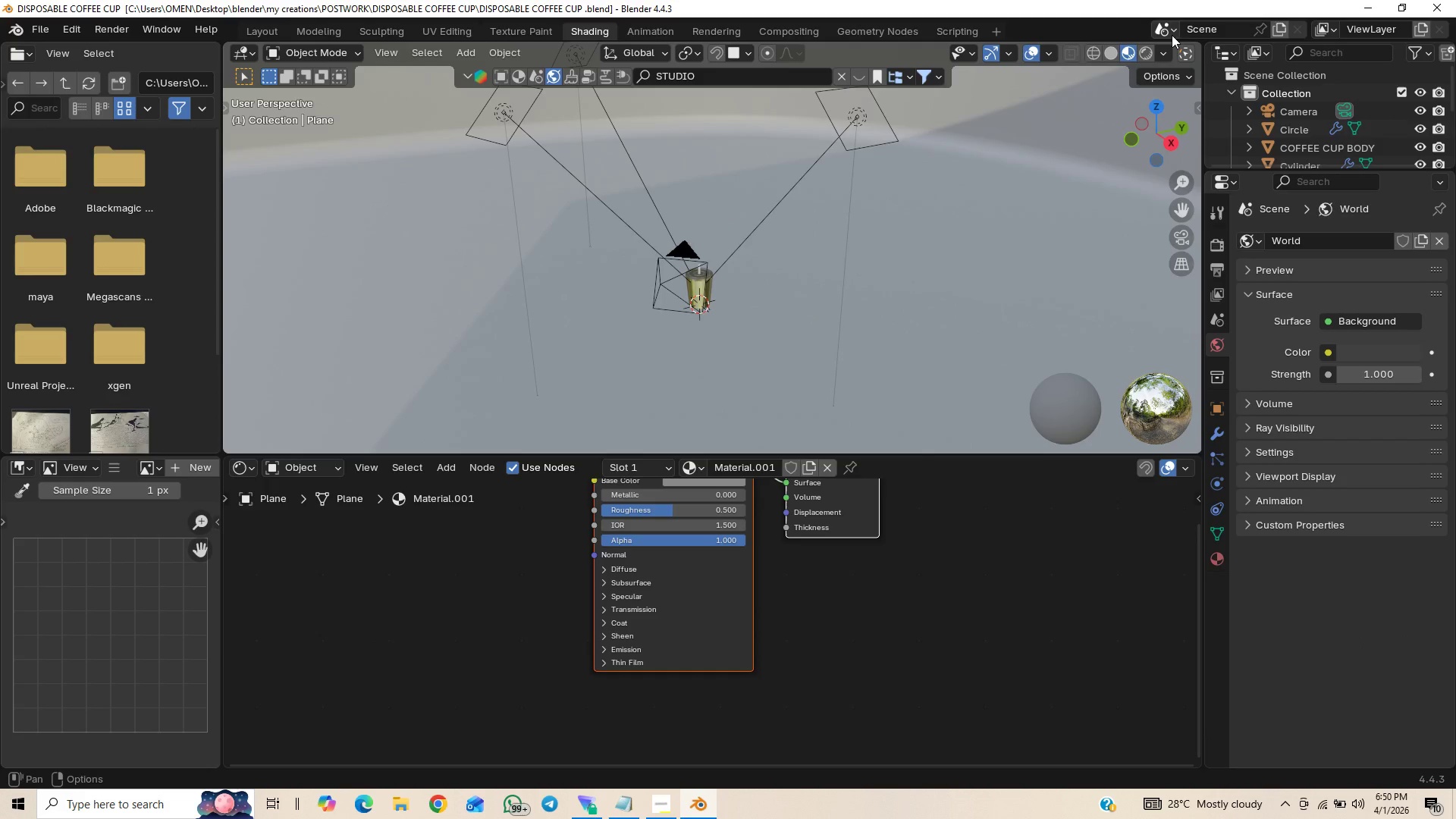 
left_click([1148, 57])
 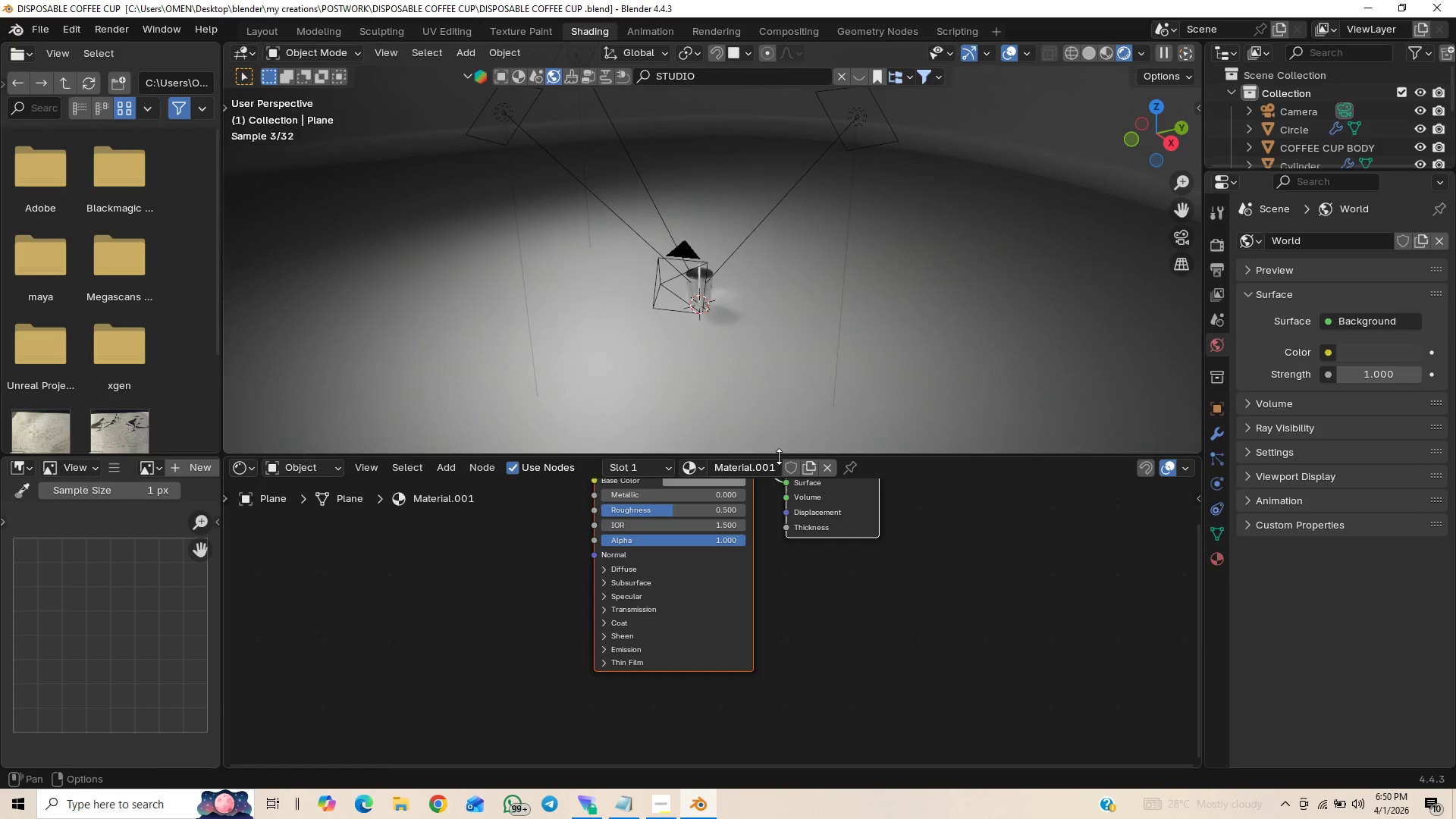 
hold_key(key=ShiftLeft, duration=0.55)
 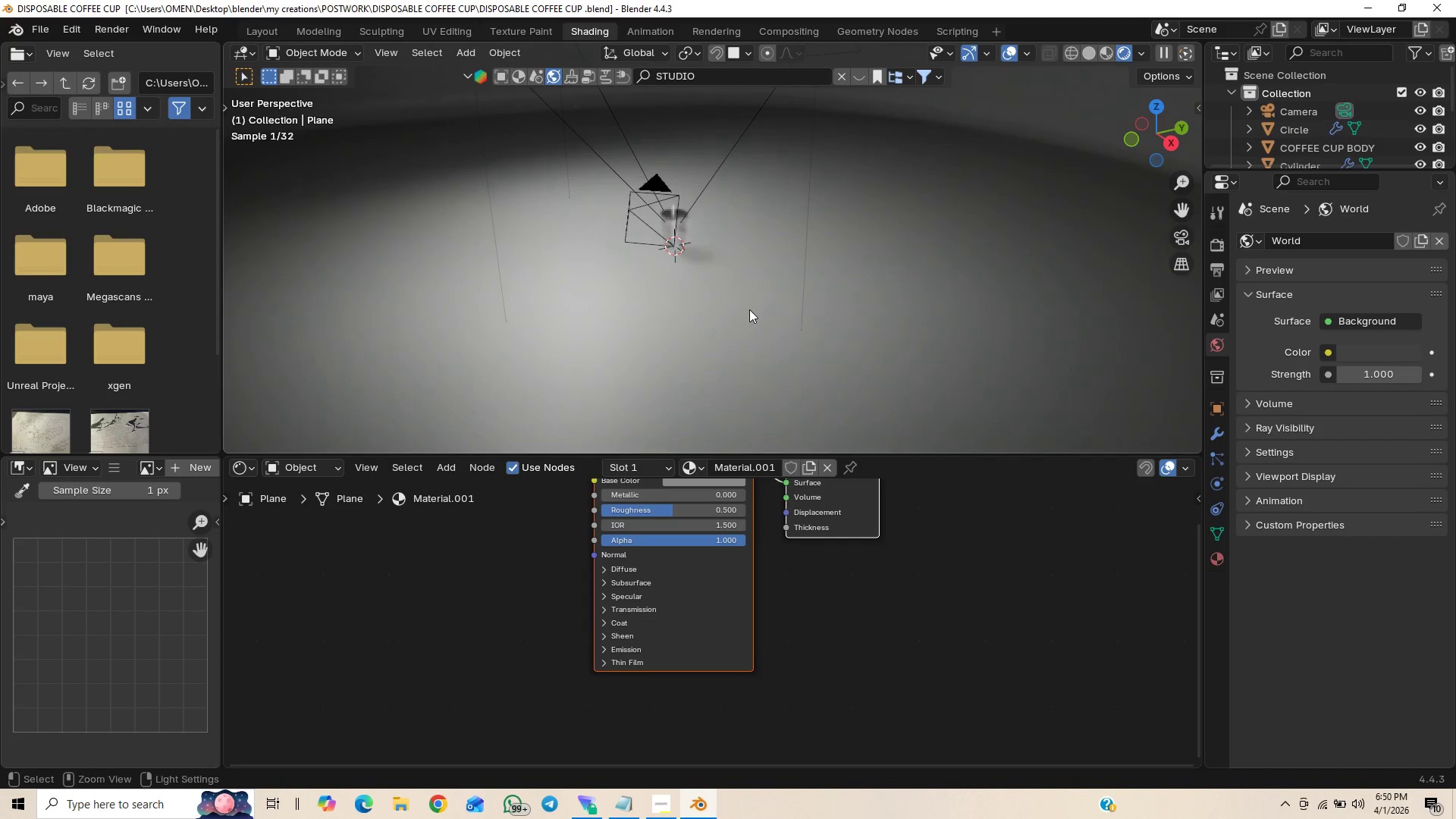 
hold_key(key=ControlLeft, duration=1.2)
 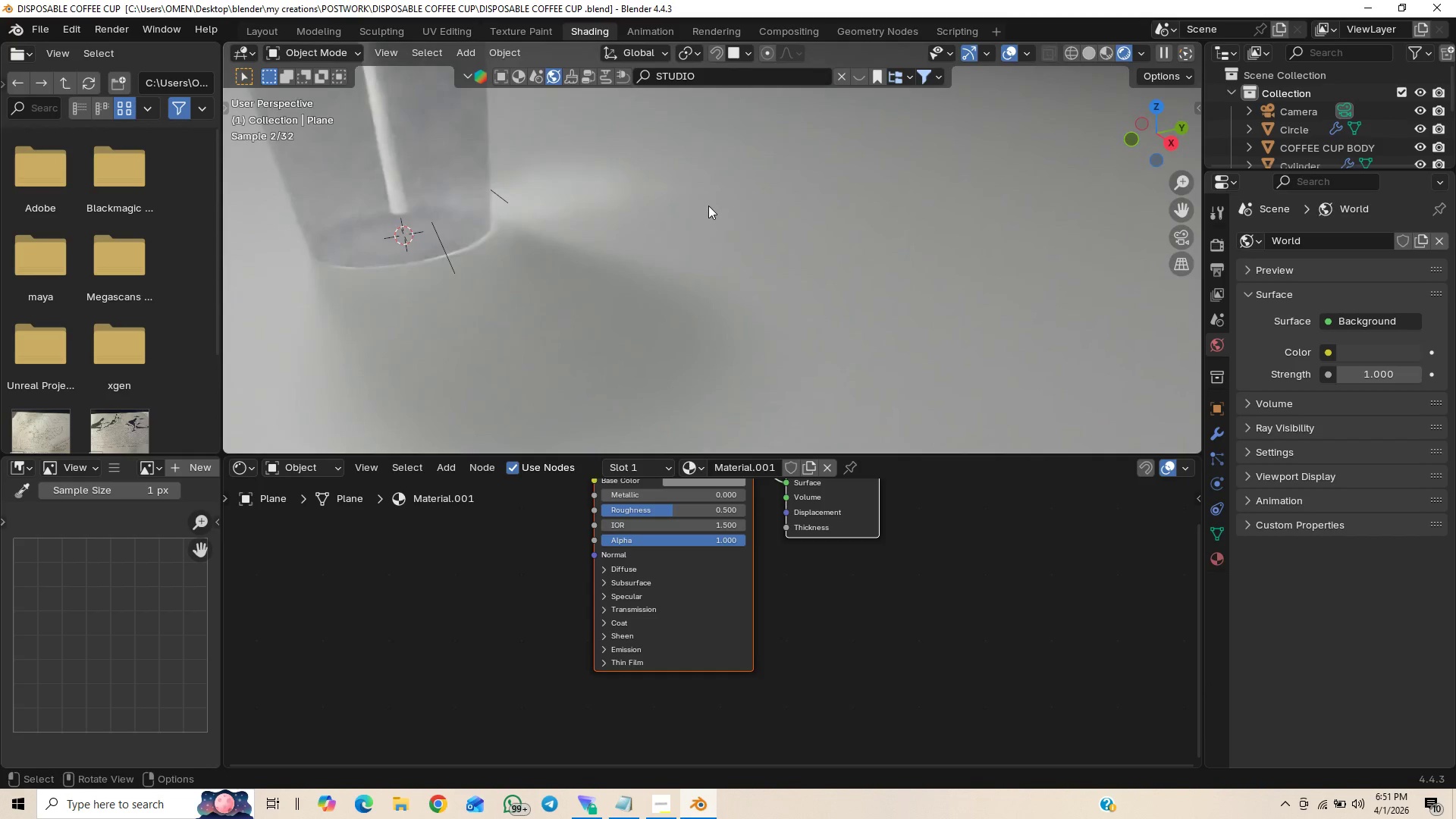 
hold_key(key=ShiftLeft, duration=1.23)
 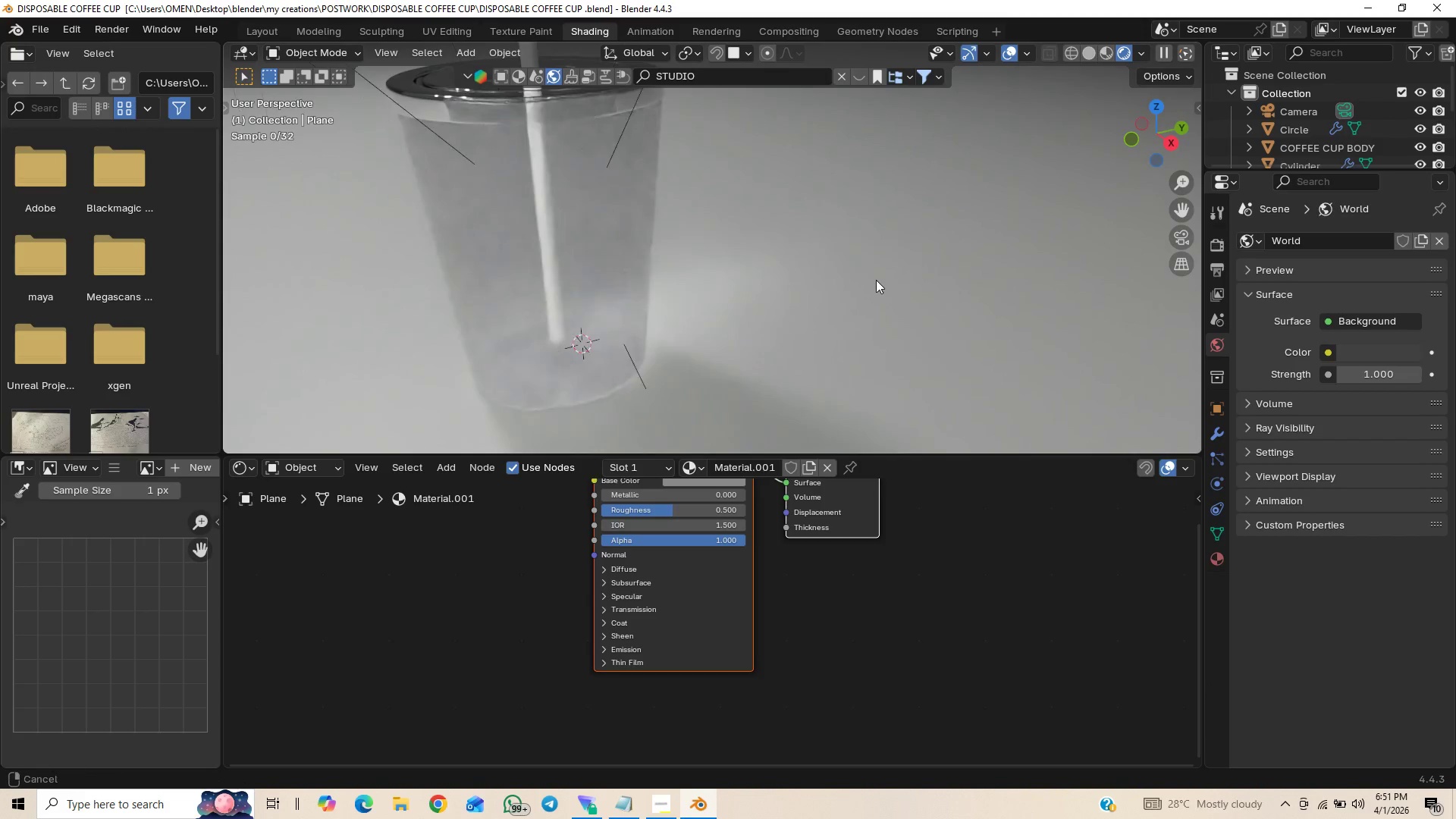 
hold_key(key=ShiftLeft, duration=1.64)
 